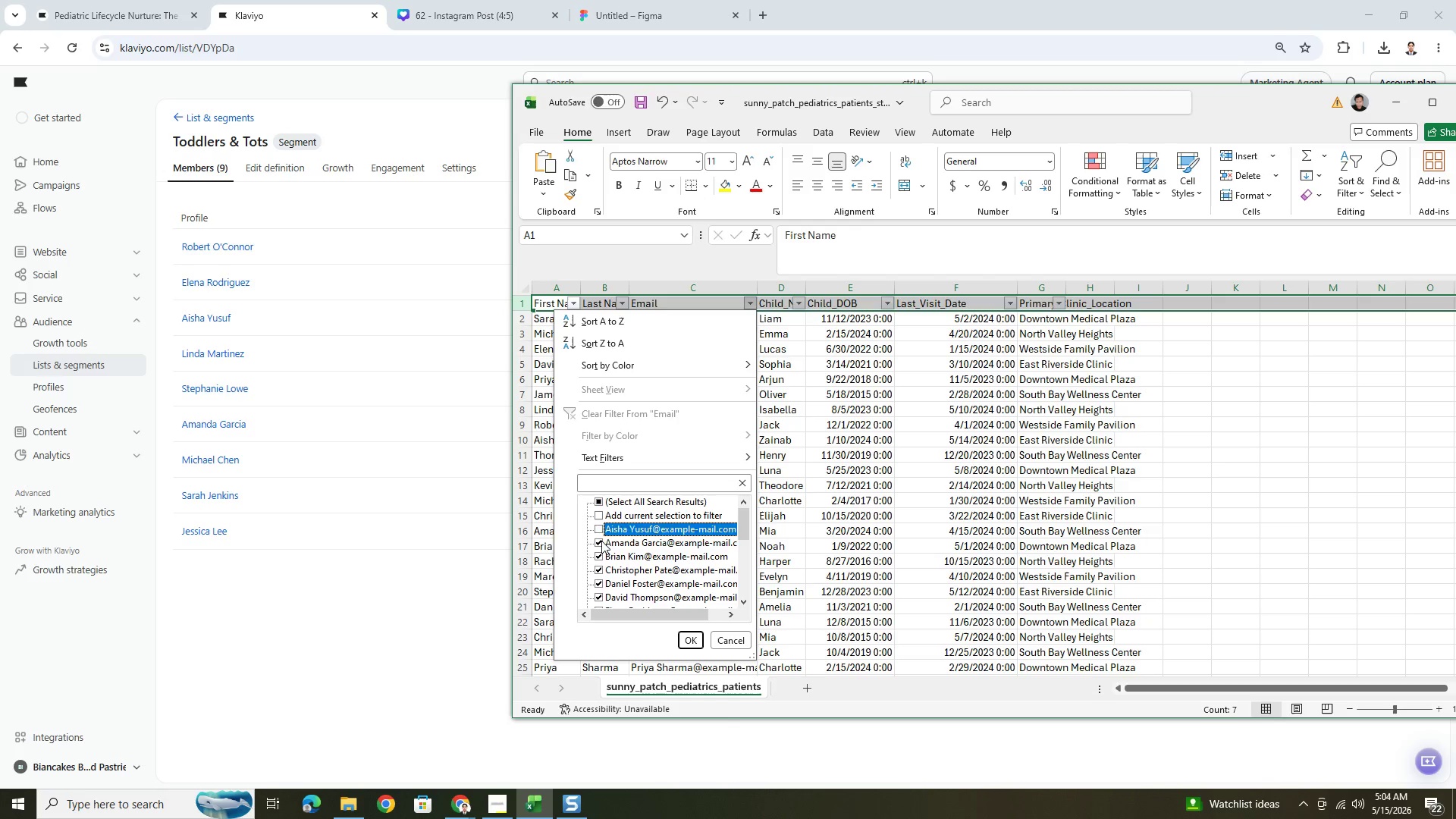 
double_click([601, 541])
 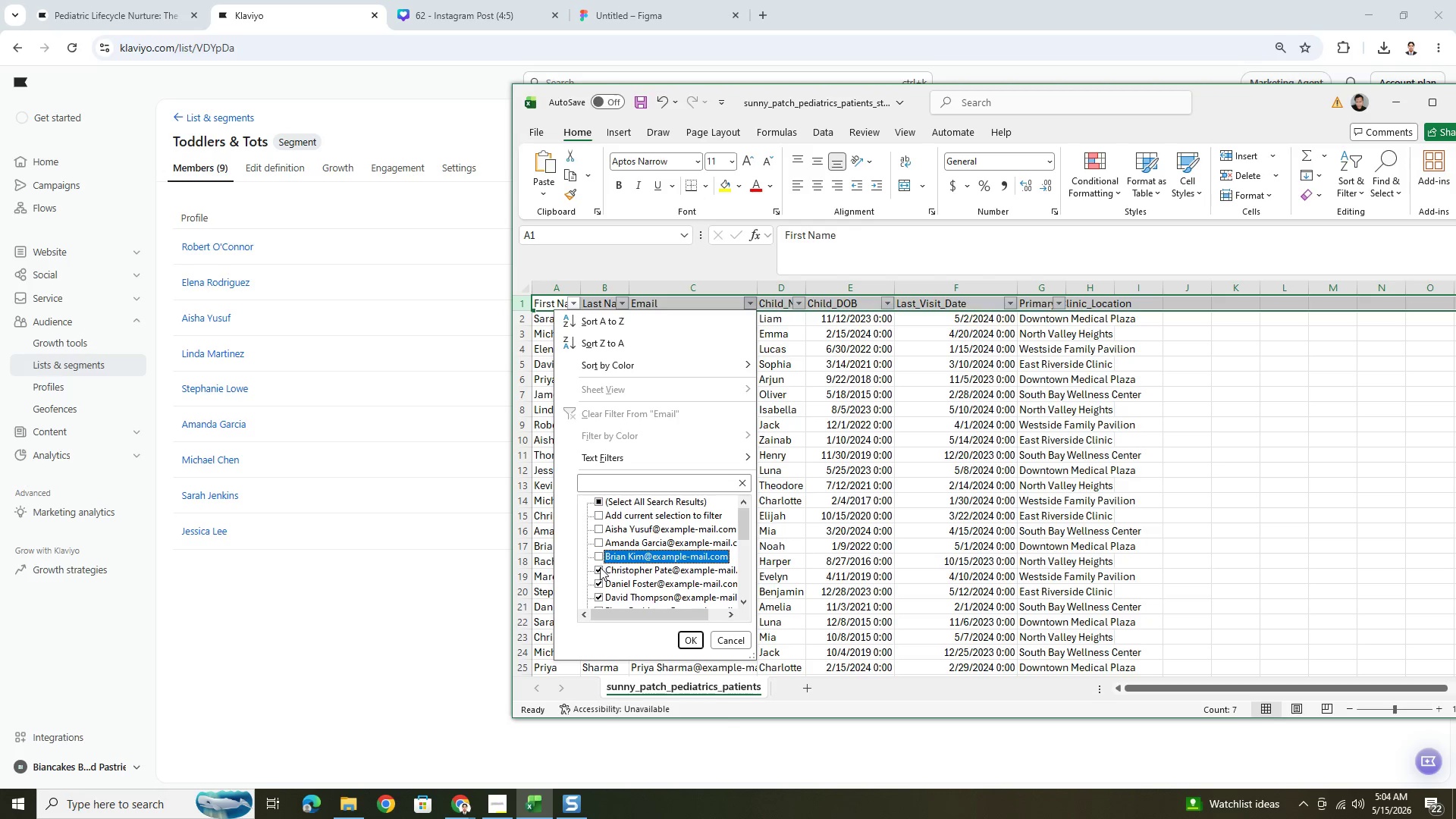 
double_click([599, 568])
 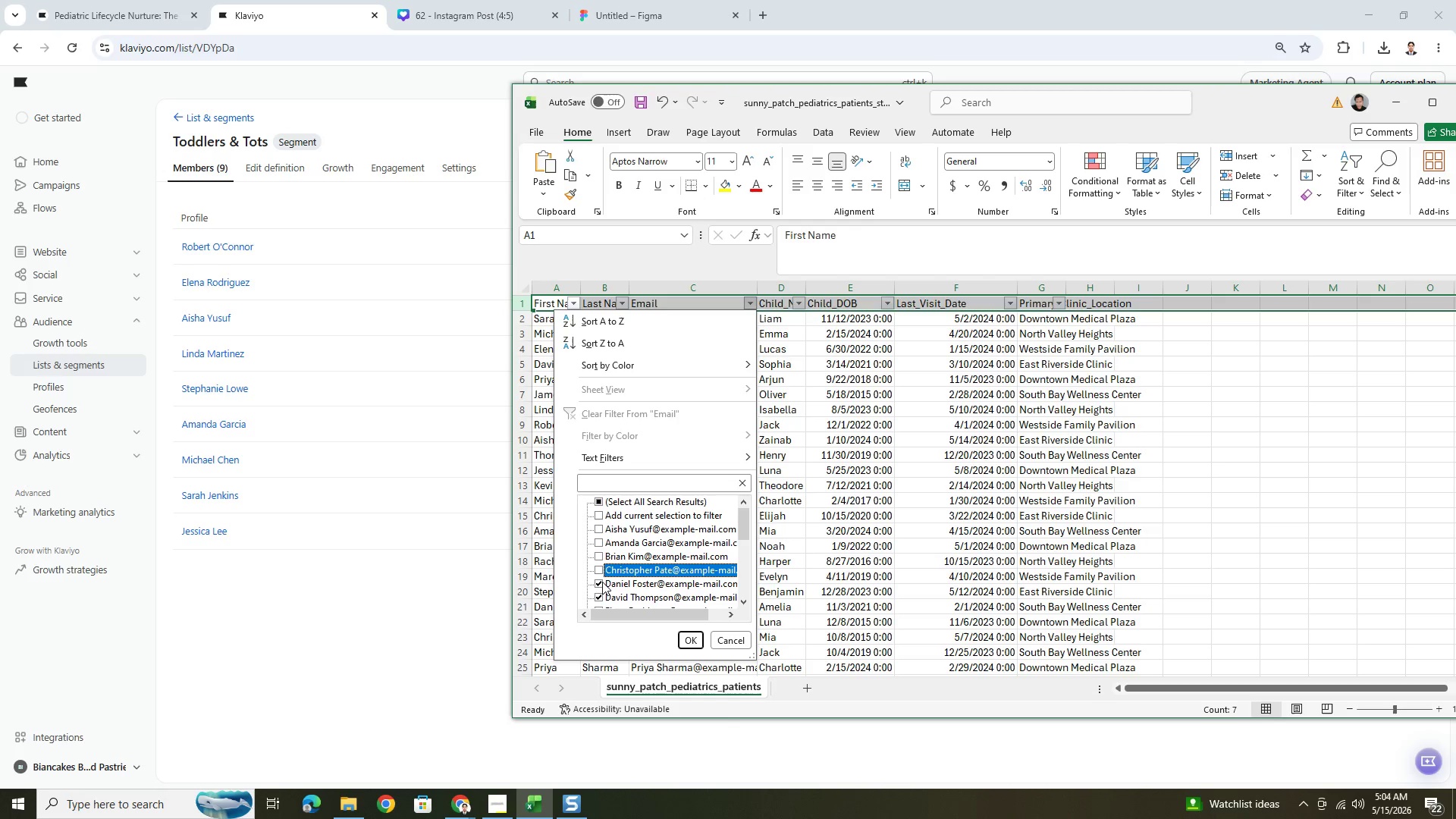 
left_click([601, 583])
 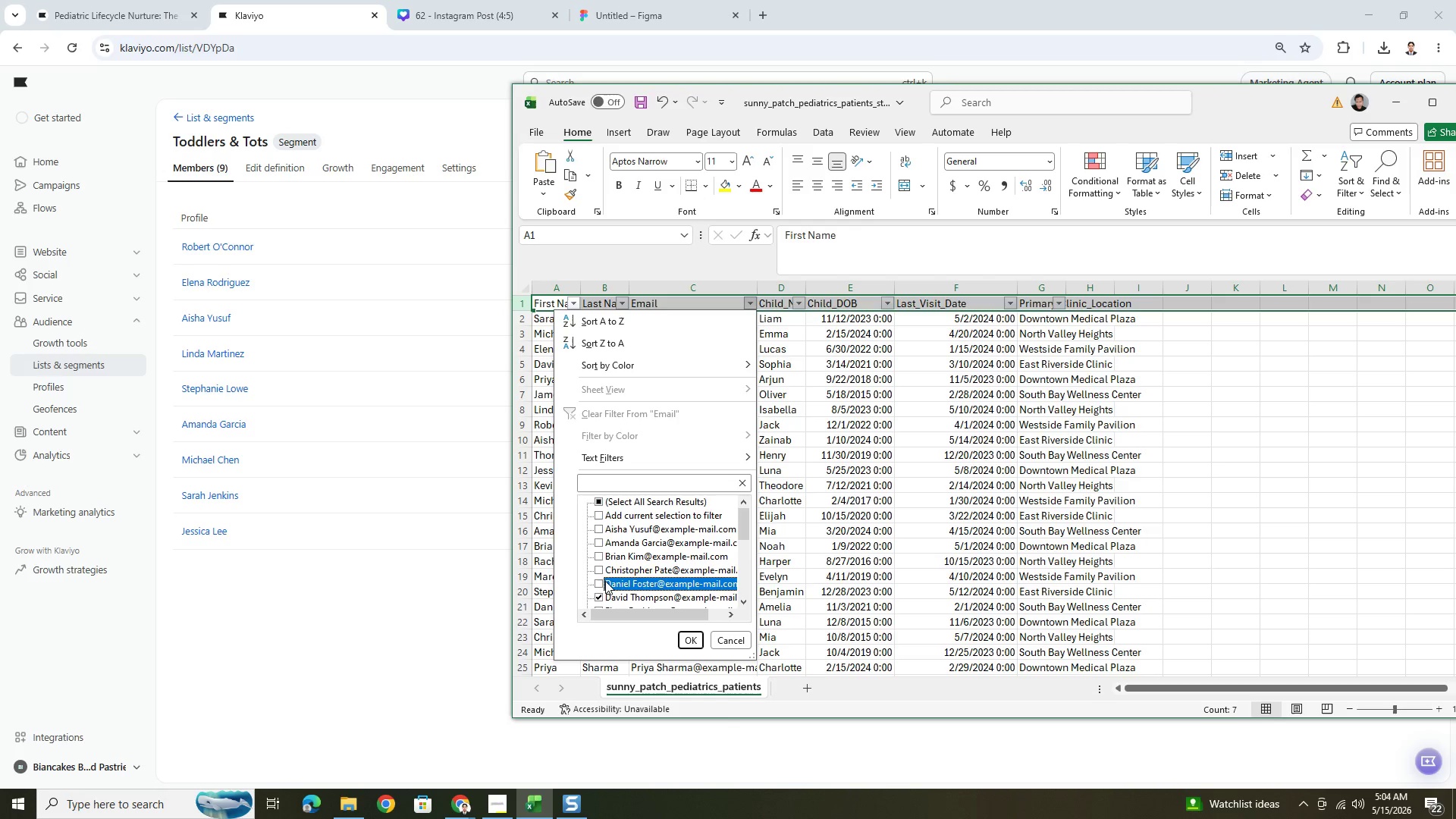 
scroll: coordinate [606, 582], scroll_direction: down, amount: 2.0
 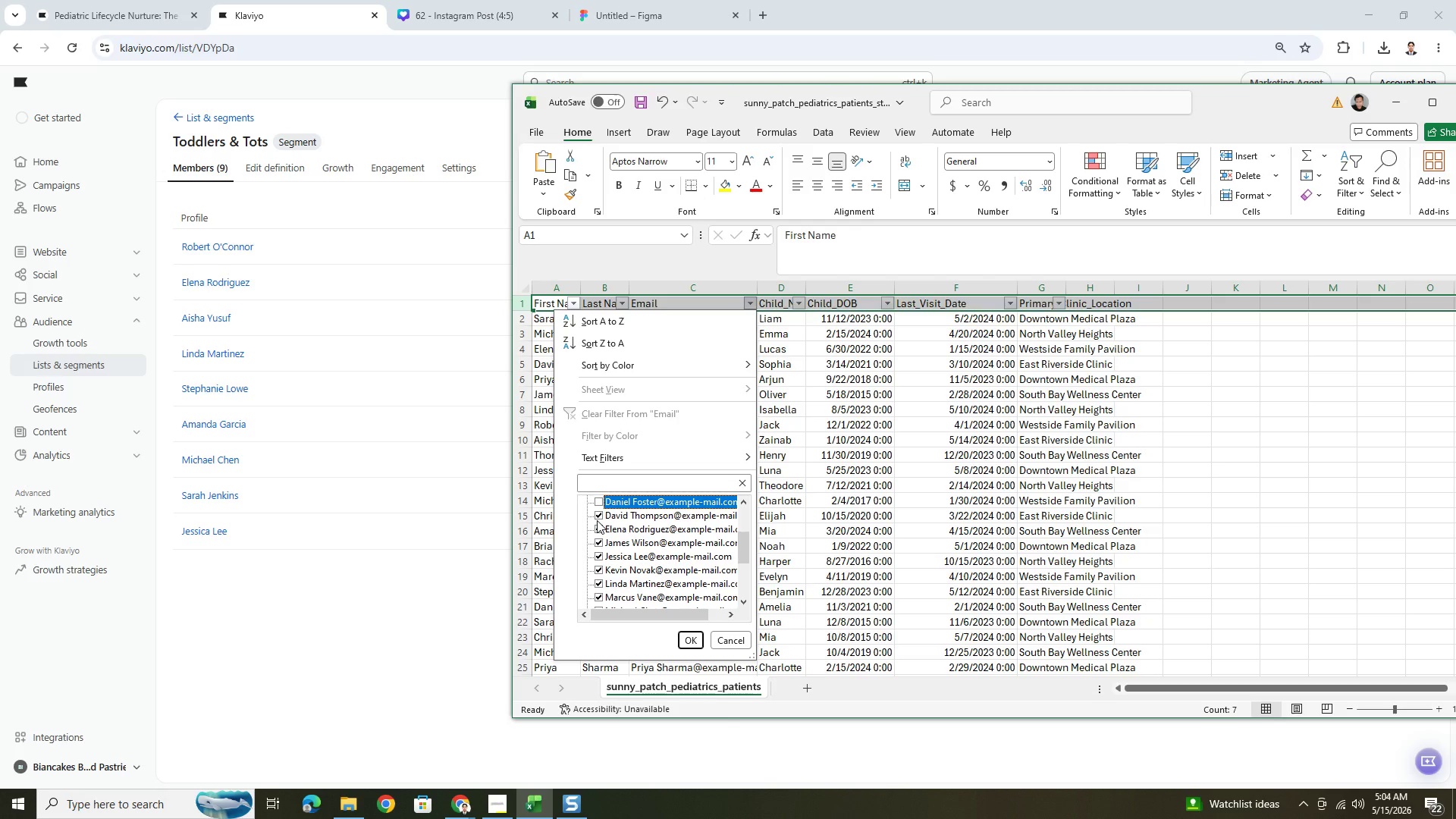 
left_click([598, 519])
 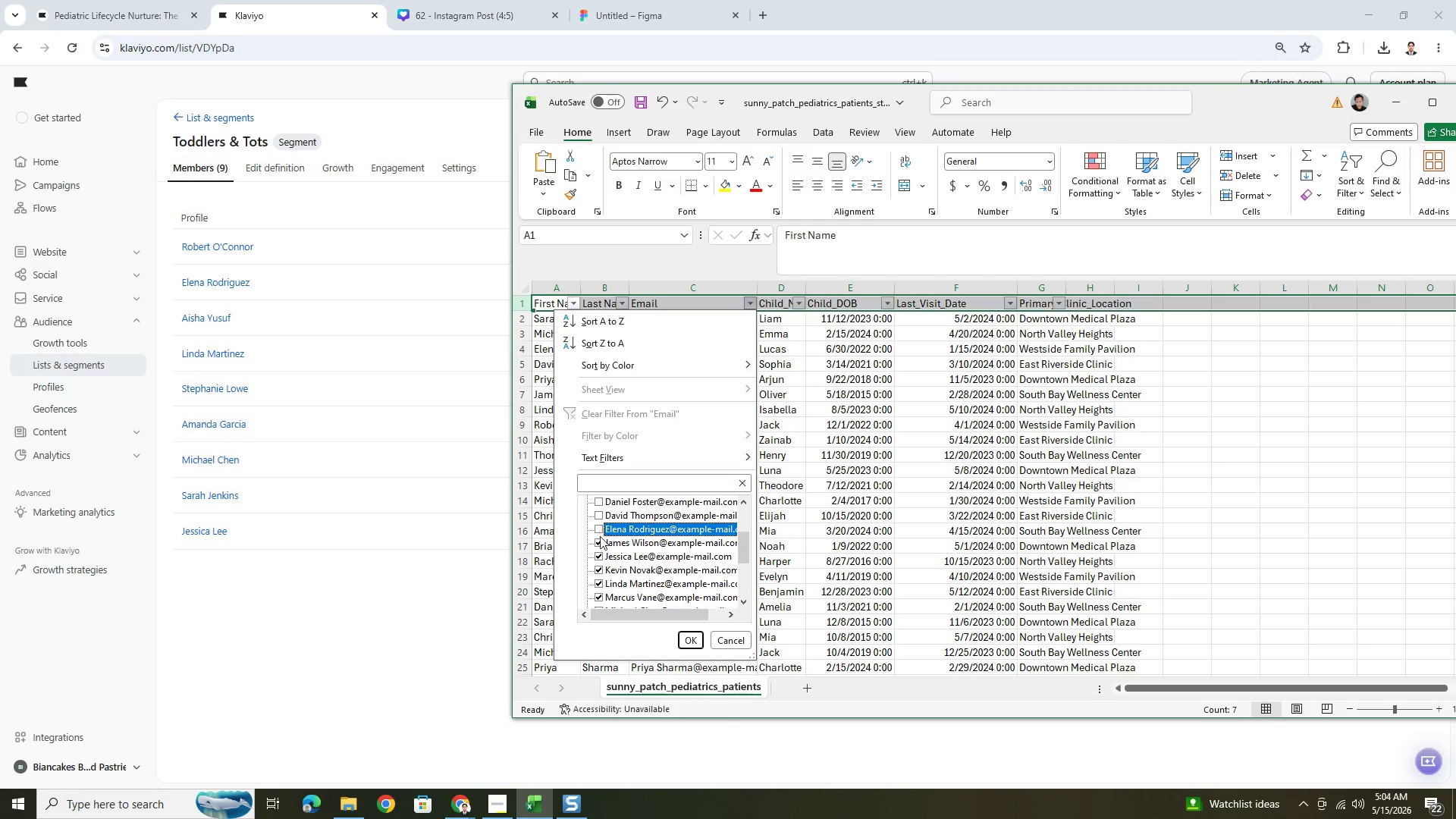 
triple_click([600, 544])
 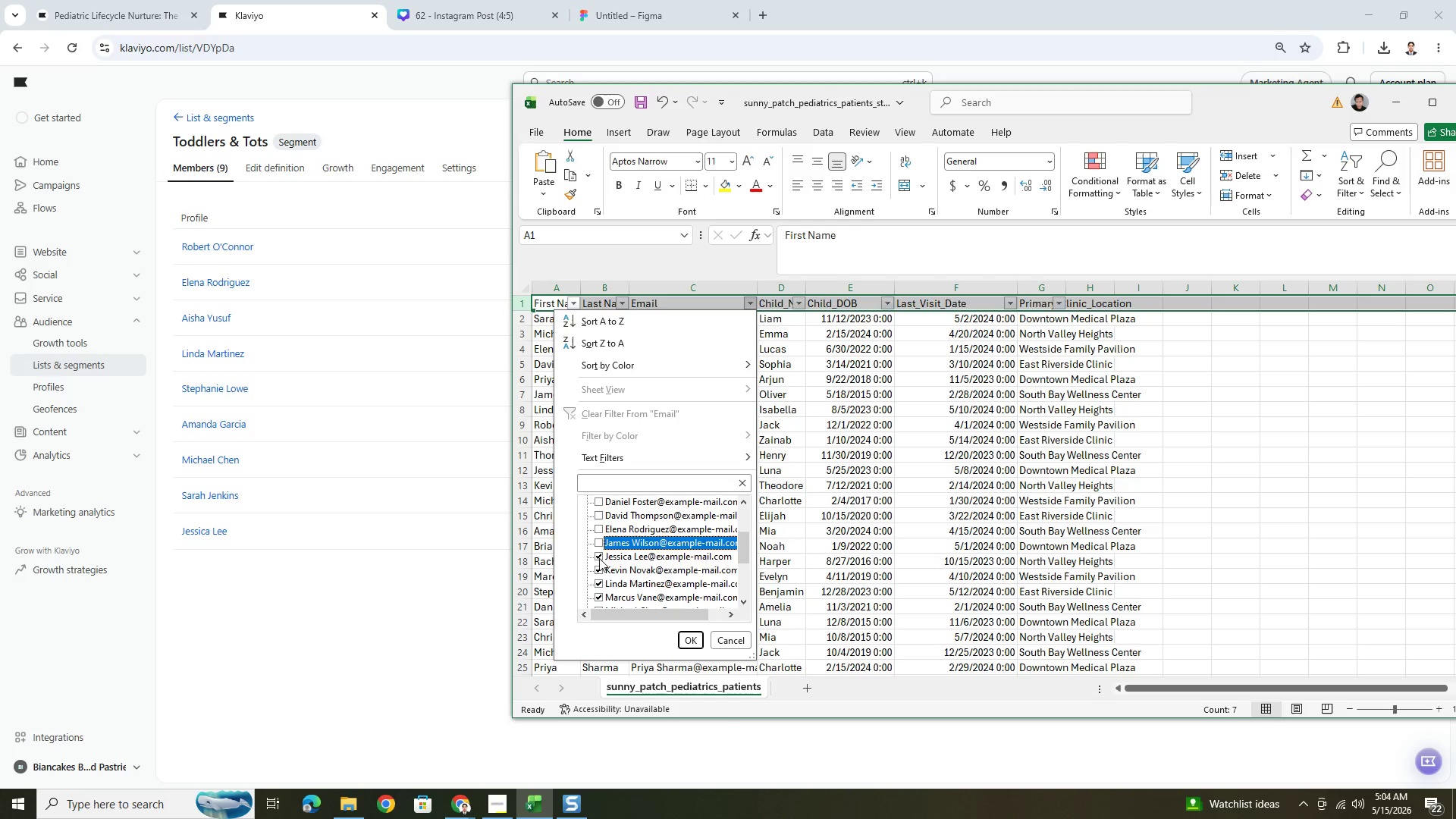 
triple_click([599, 560])
 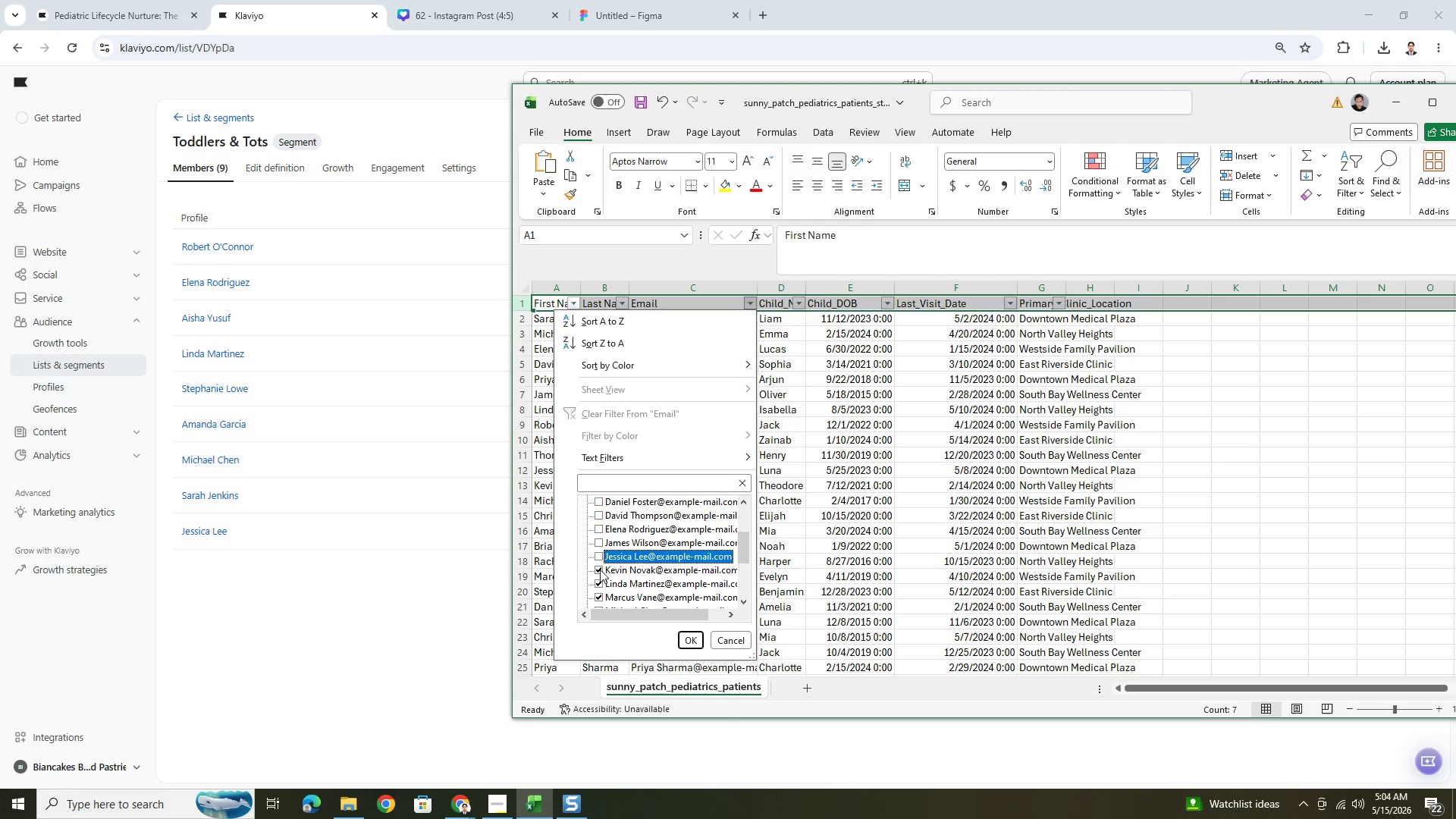 
triple_click([600, 571])
 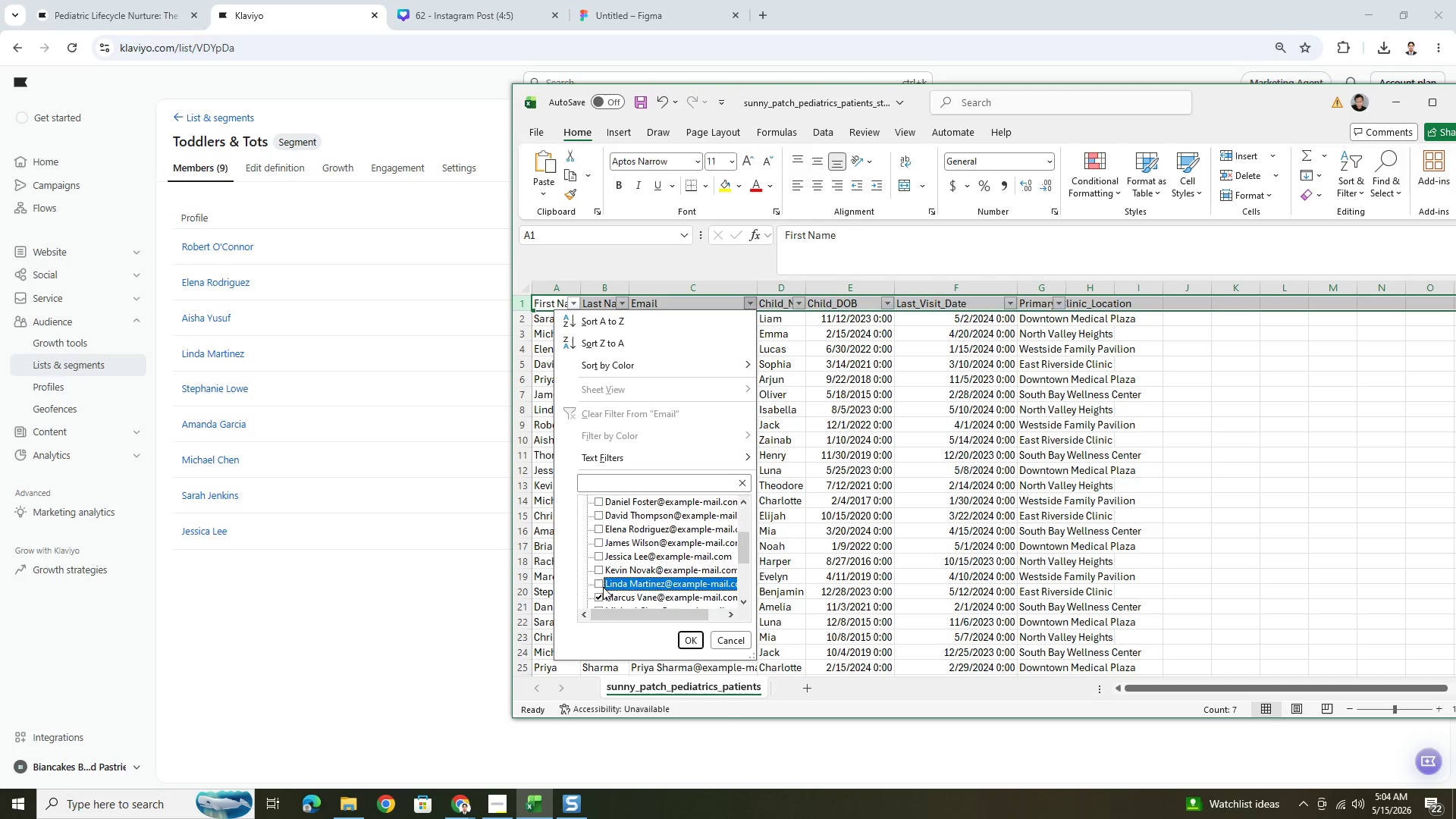 
scroll: coordinate [604, 585], scroll_direction: down, amount: 1.0
 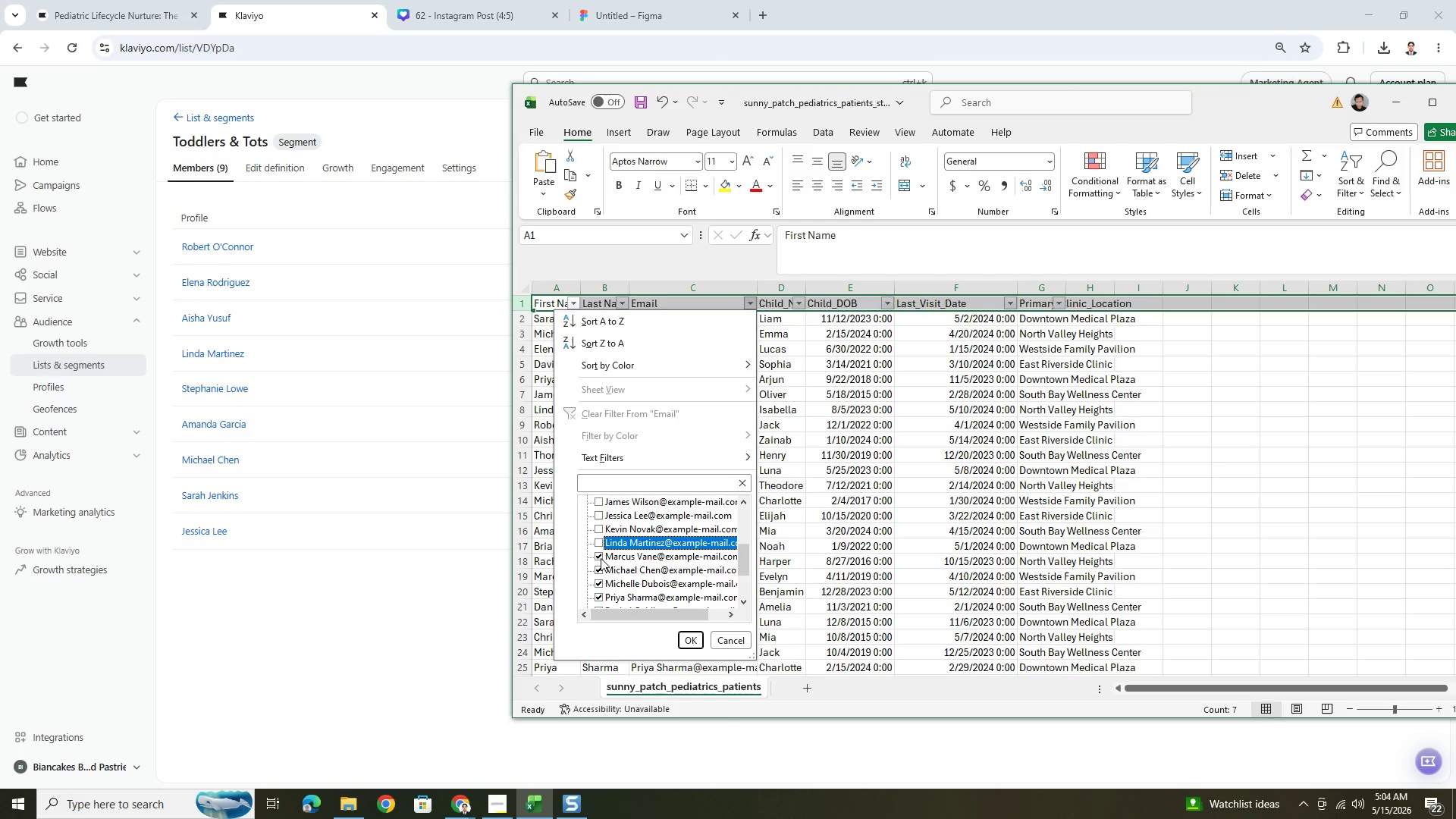 
left_click([599, 555])
 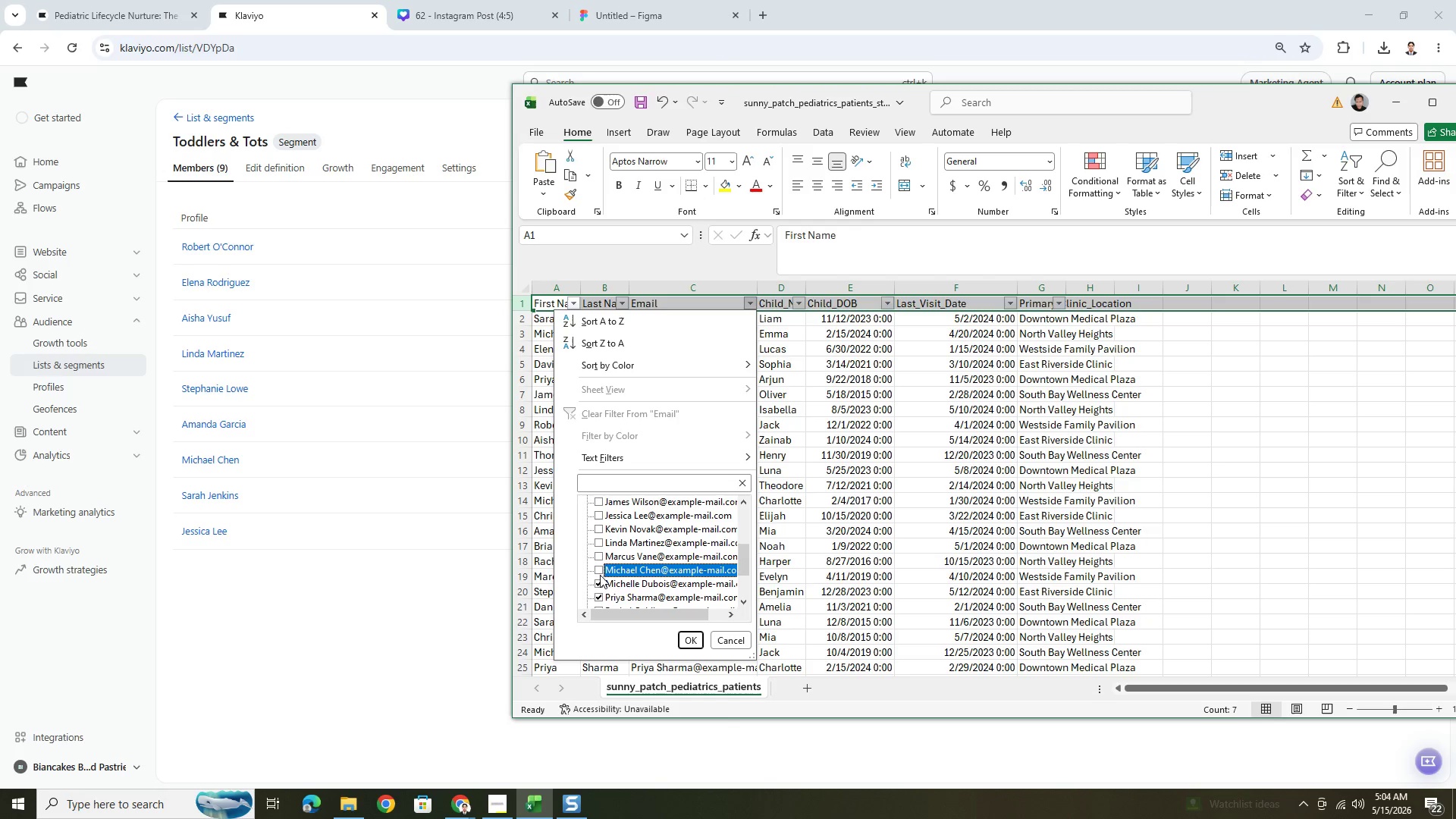 
triple_click([600, 581])
 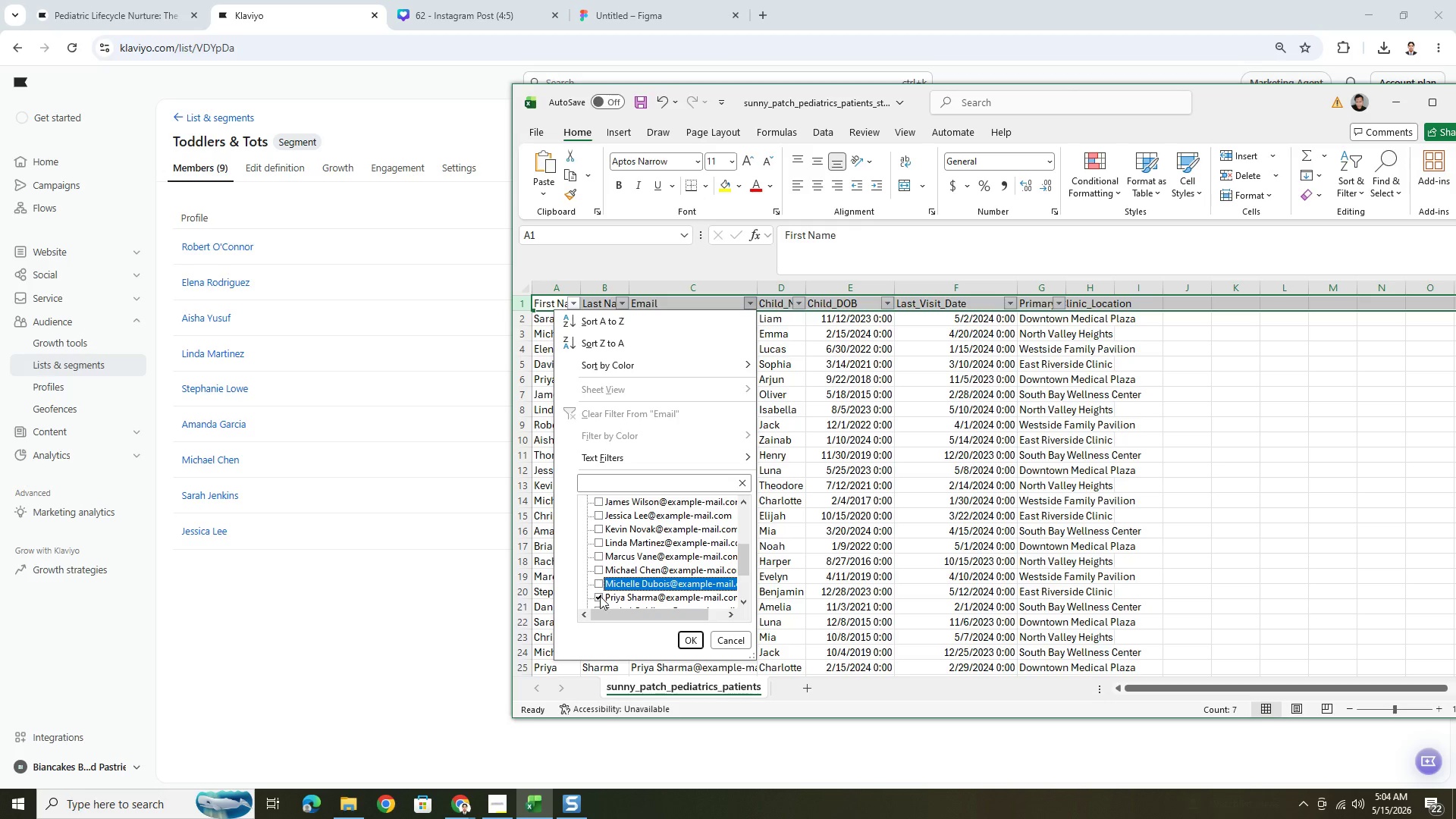 
triple_click([600, 596])
 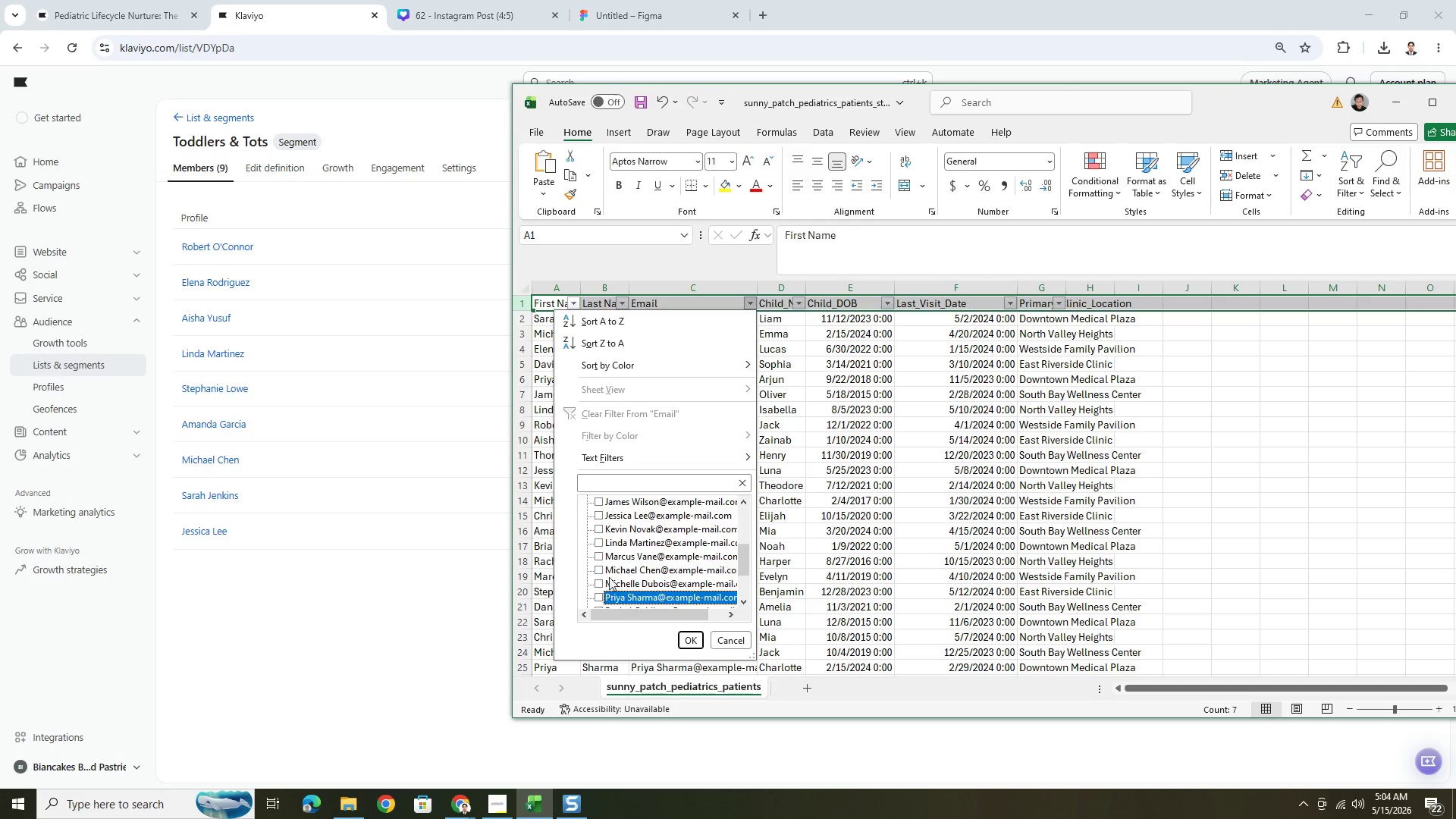 
scroll: coordinate [610, 575], scroll_direction: down, amount: 2.0
 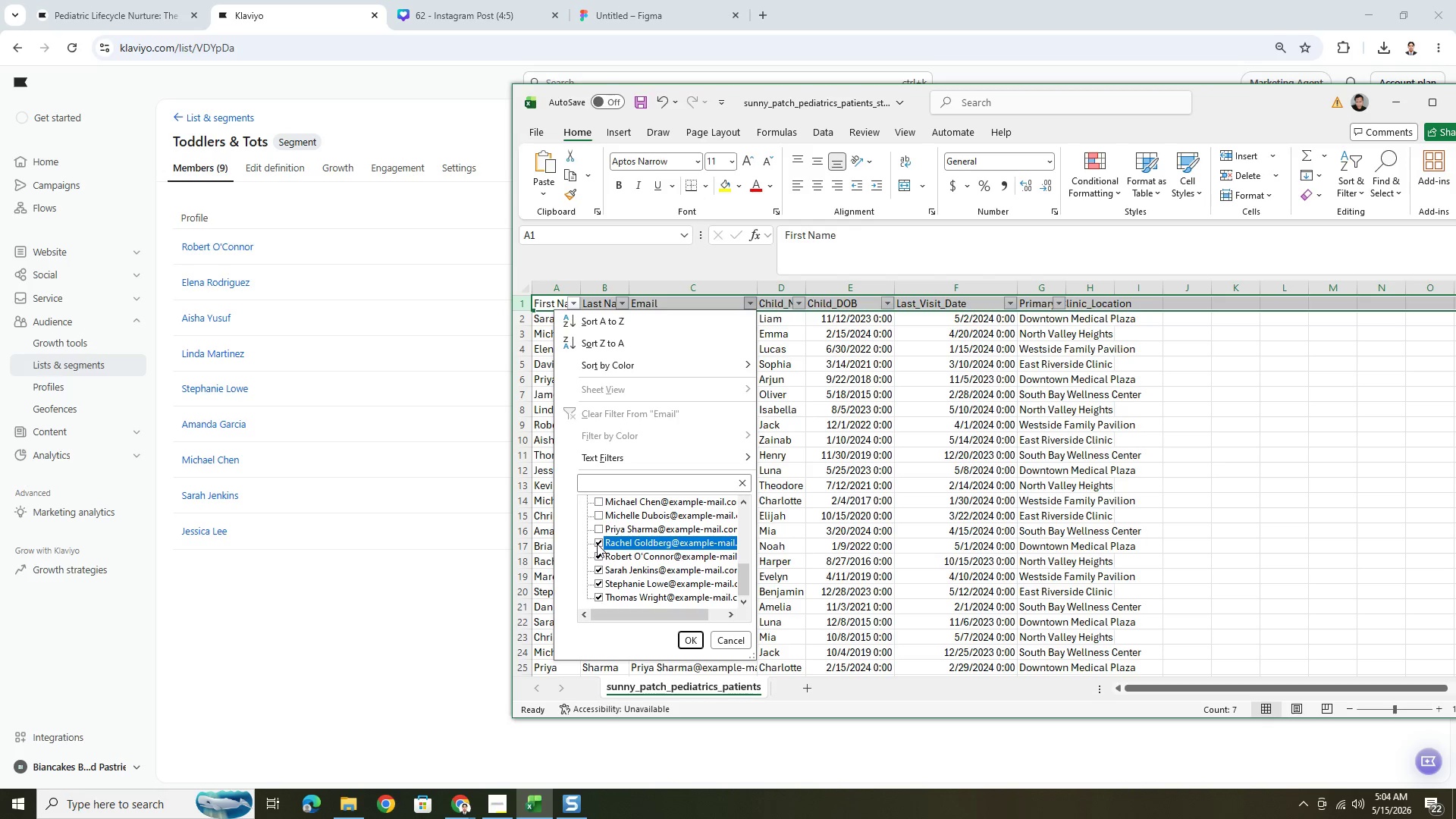 
double_click([599, 552])
 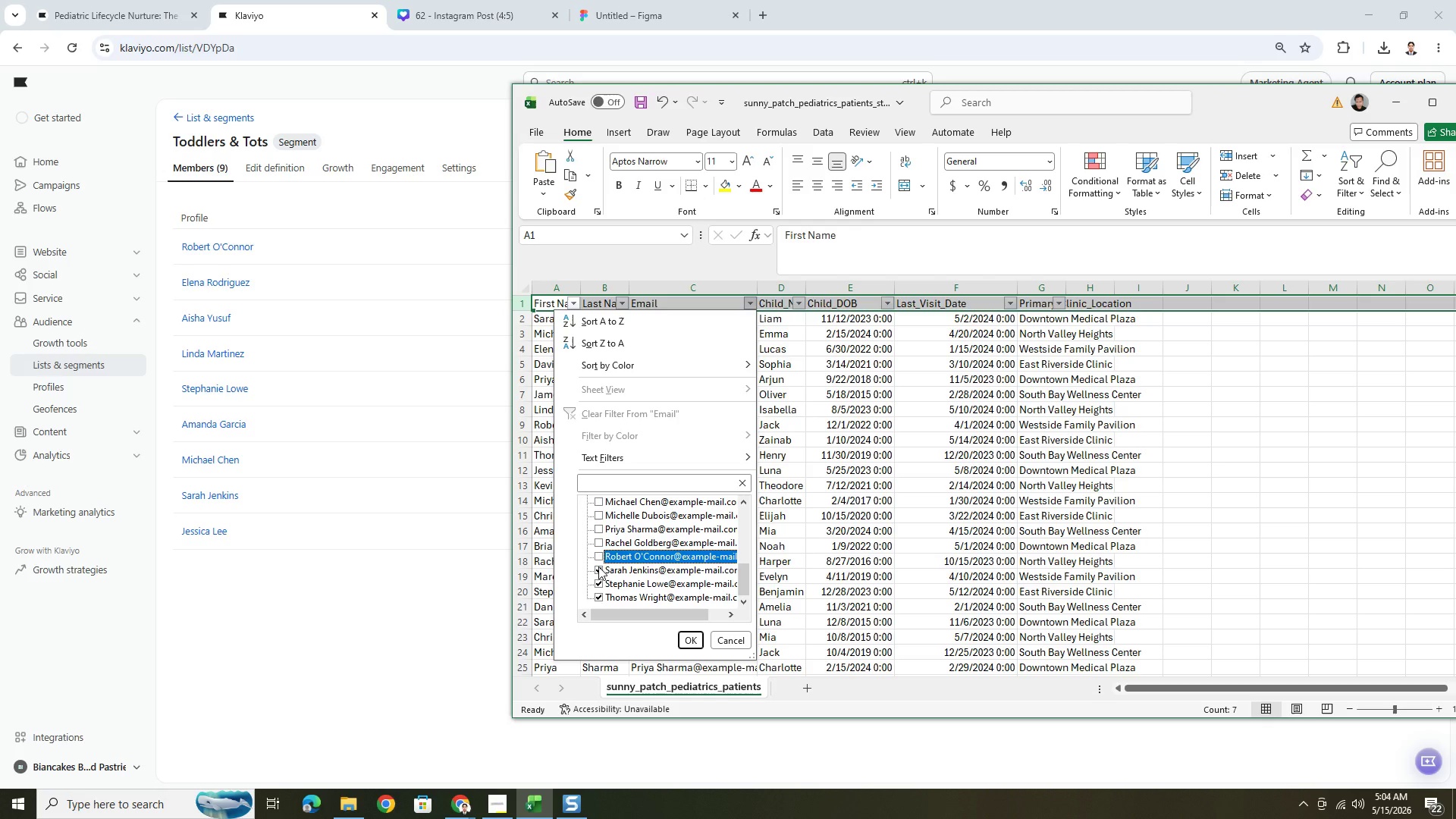 
left_click([598, 566])
 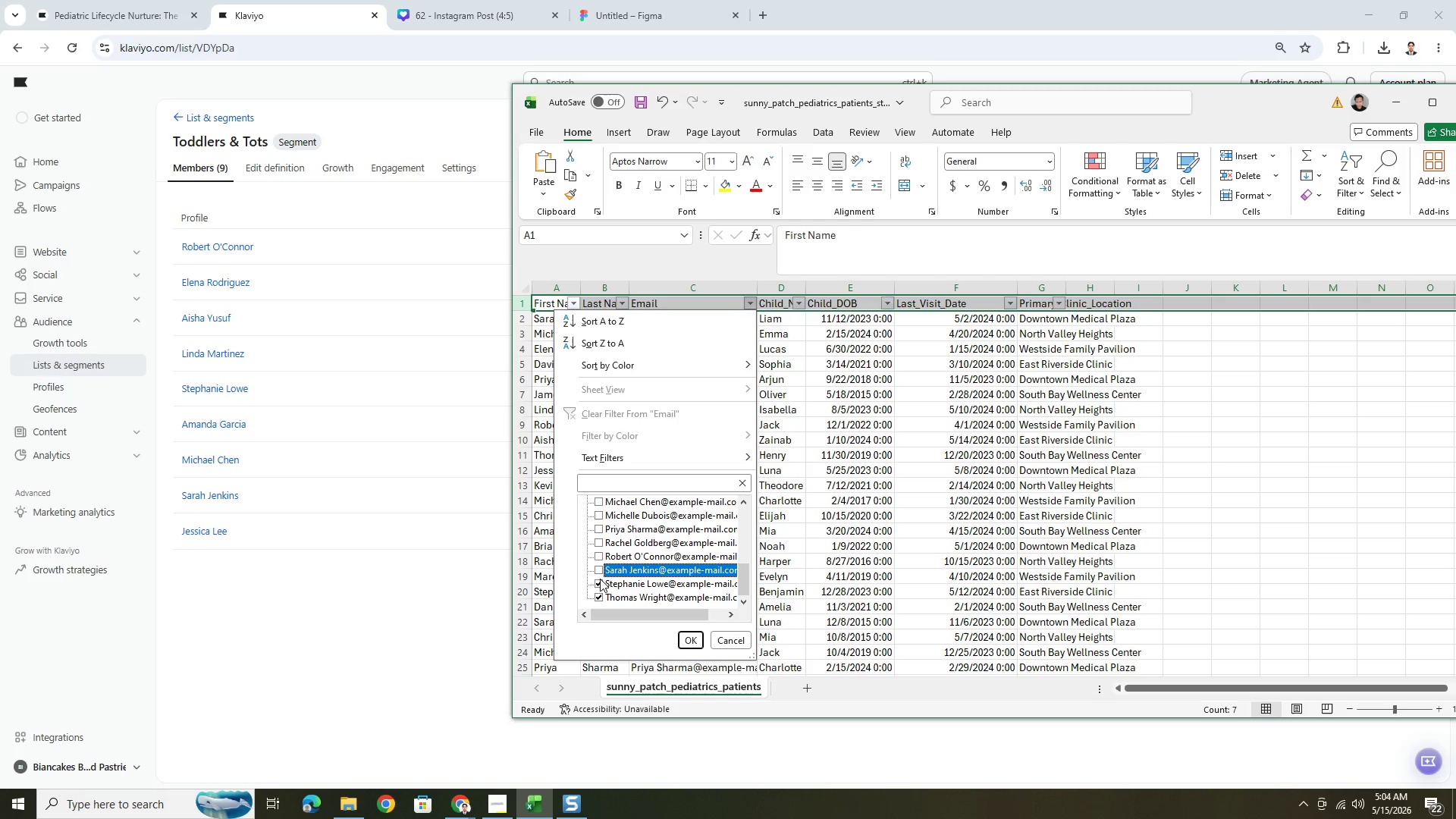 
double_click([601, 582])
 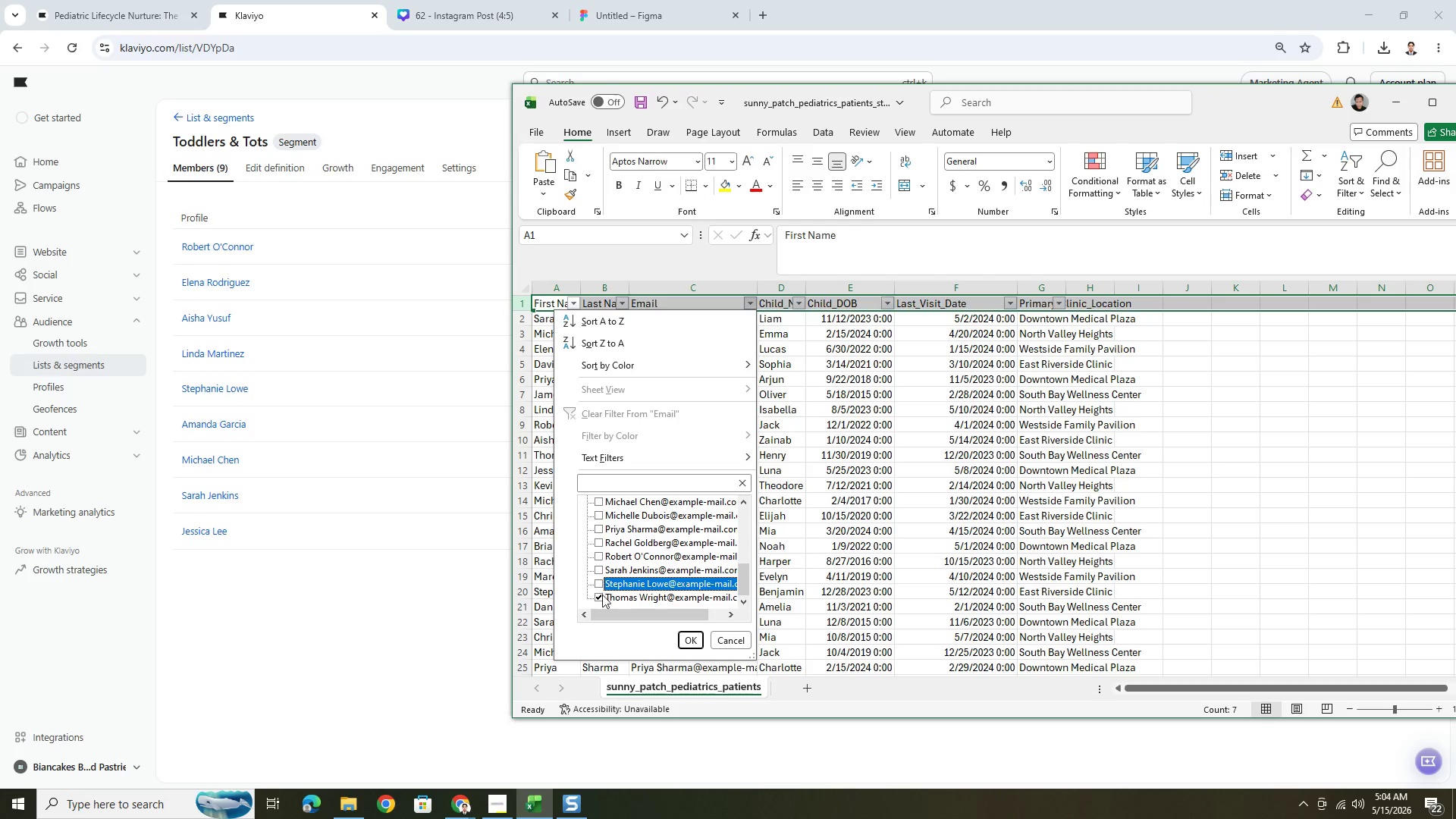 
triple_click([602, 596])
 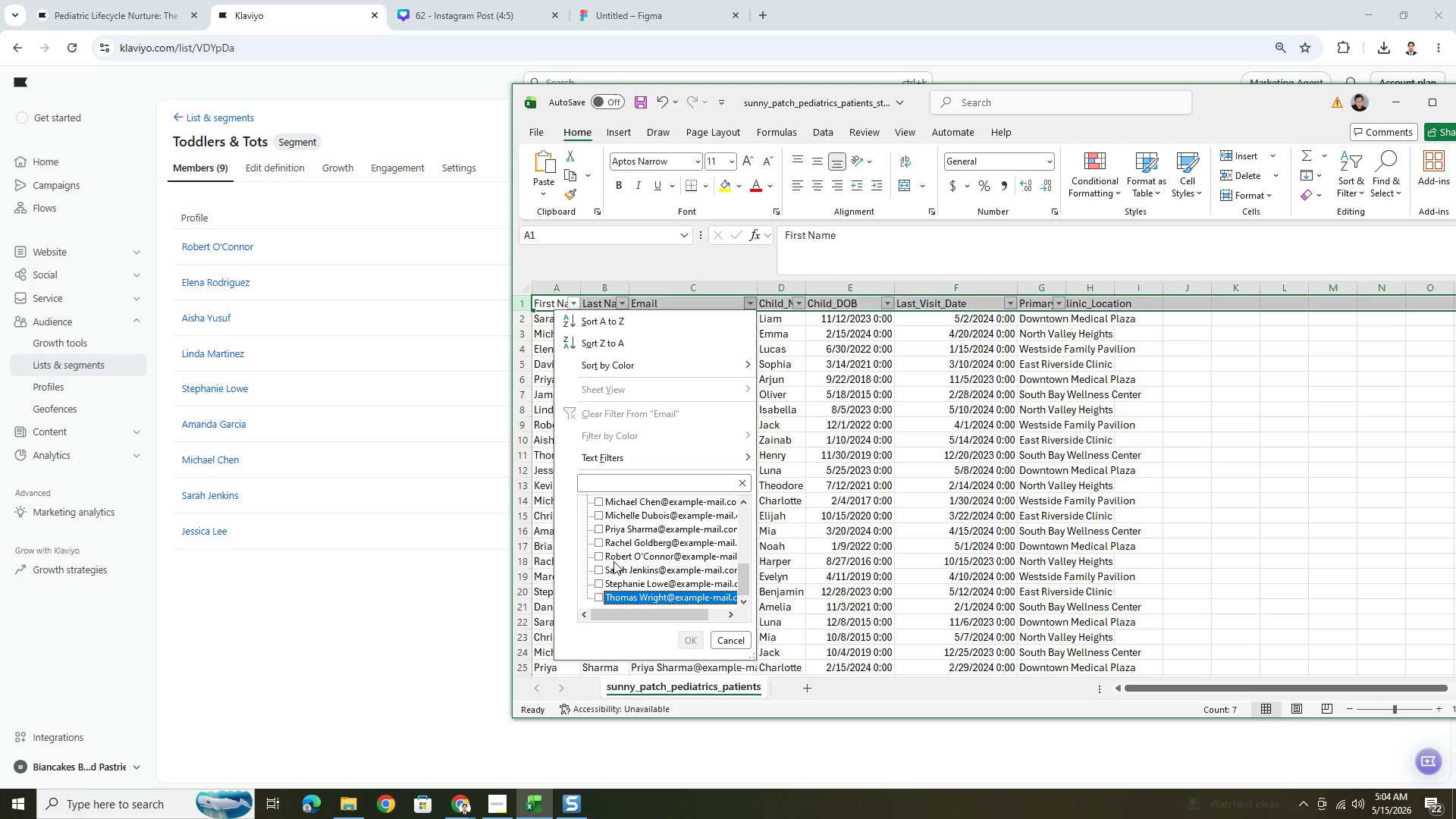 
scroll: coordinate [613, 561], scroll_direction: down, amount: 3.0
 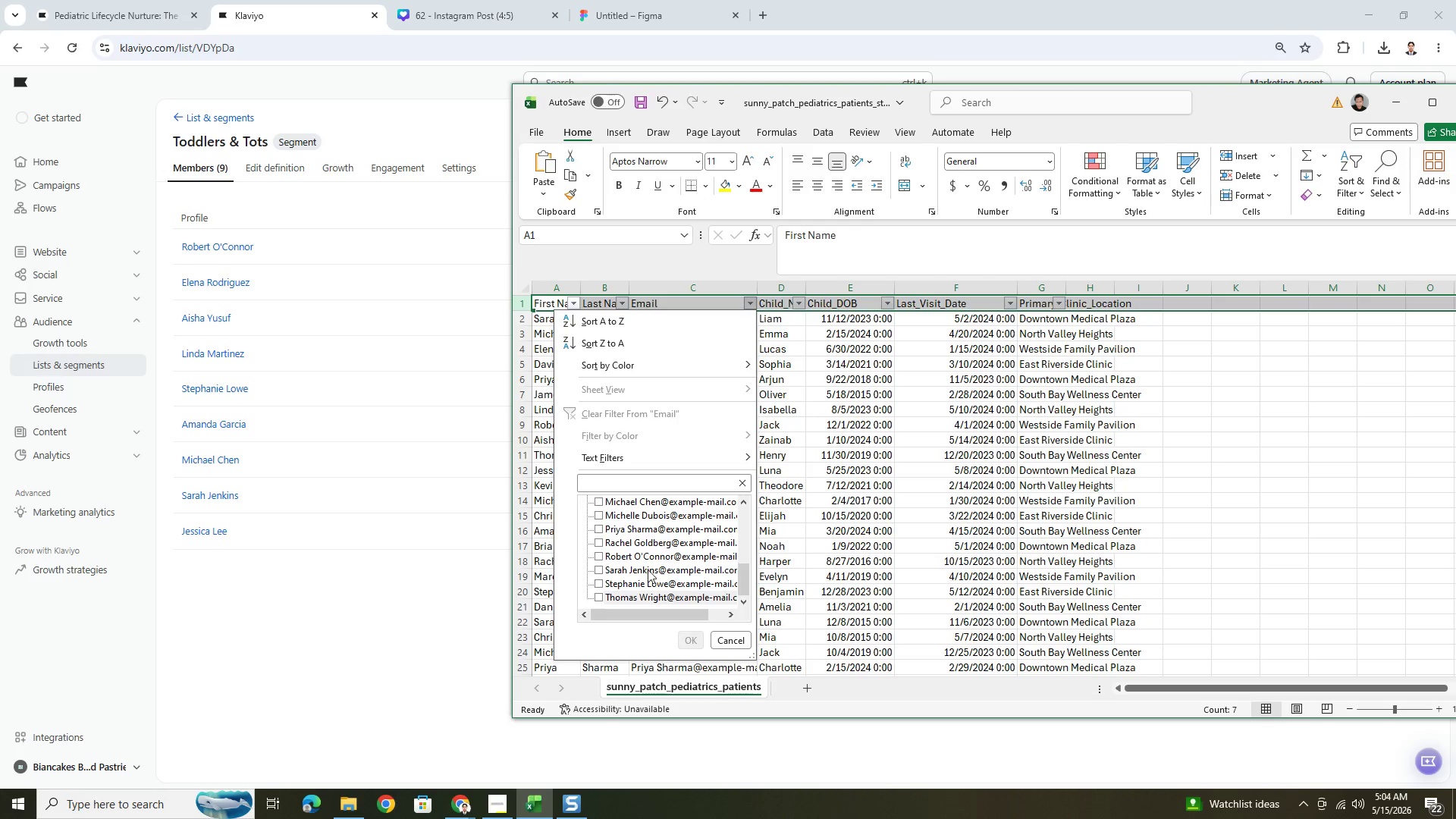 
scroll: coordinate [648, 534], scroll_direction: up, amount: 9.0
 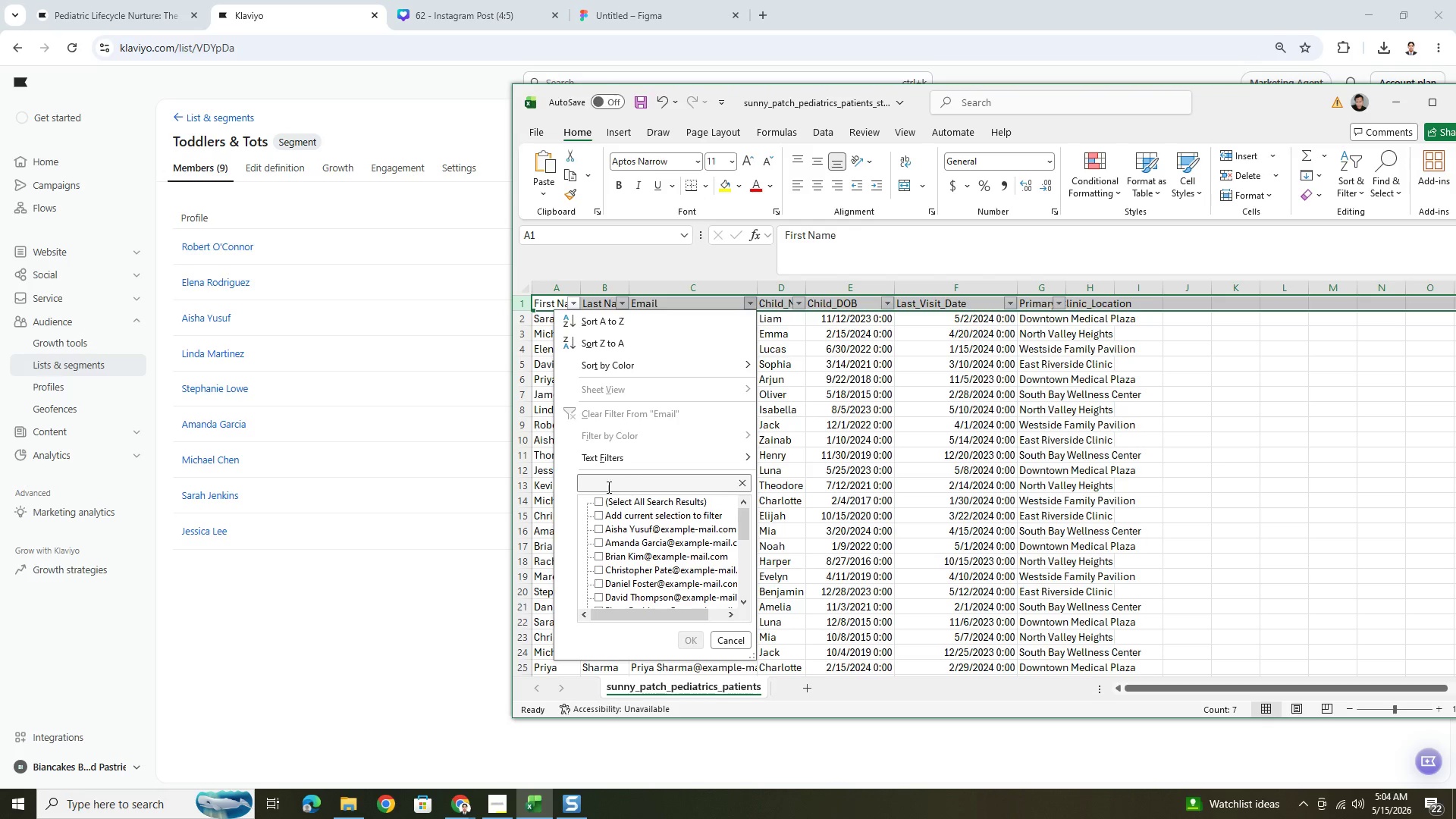 
left_click([595, 482])
 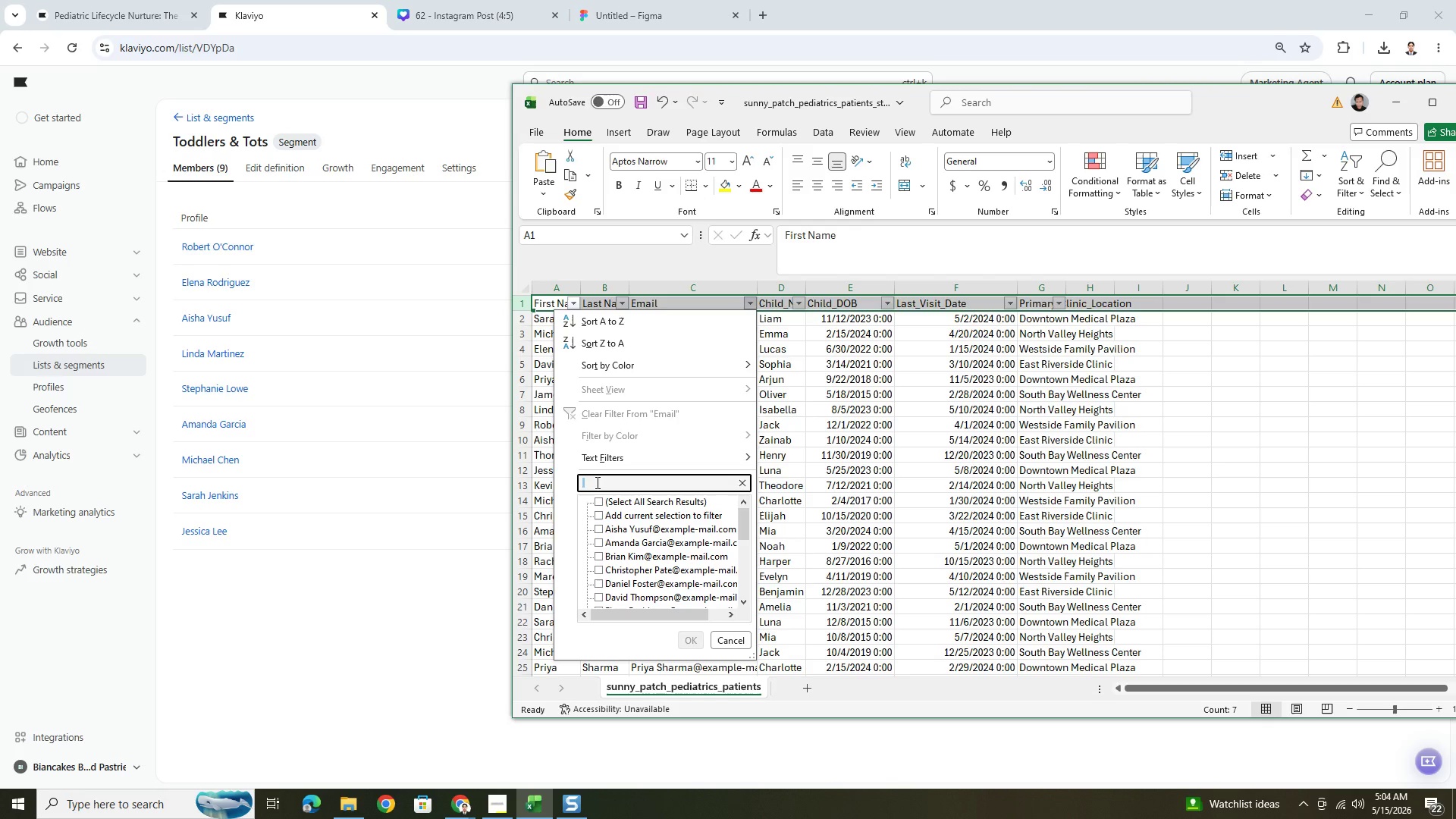 
key(Backspace)
 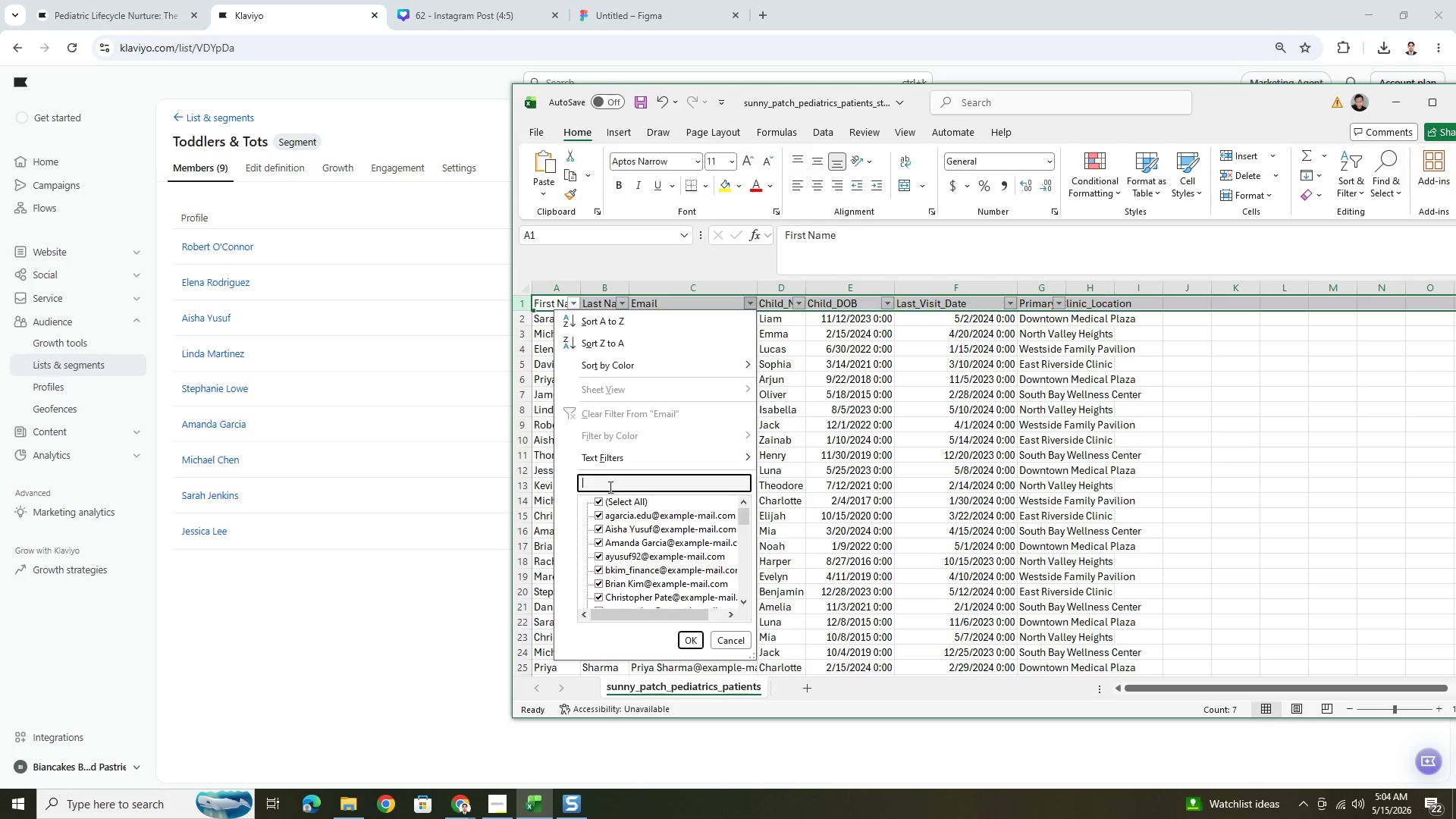 
key(Backspace)
 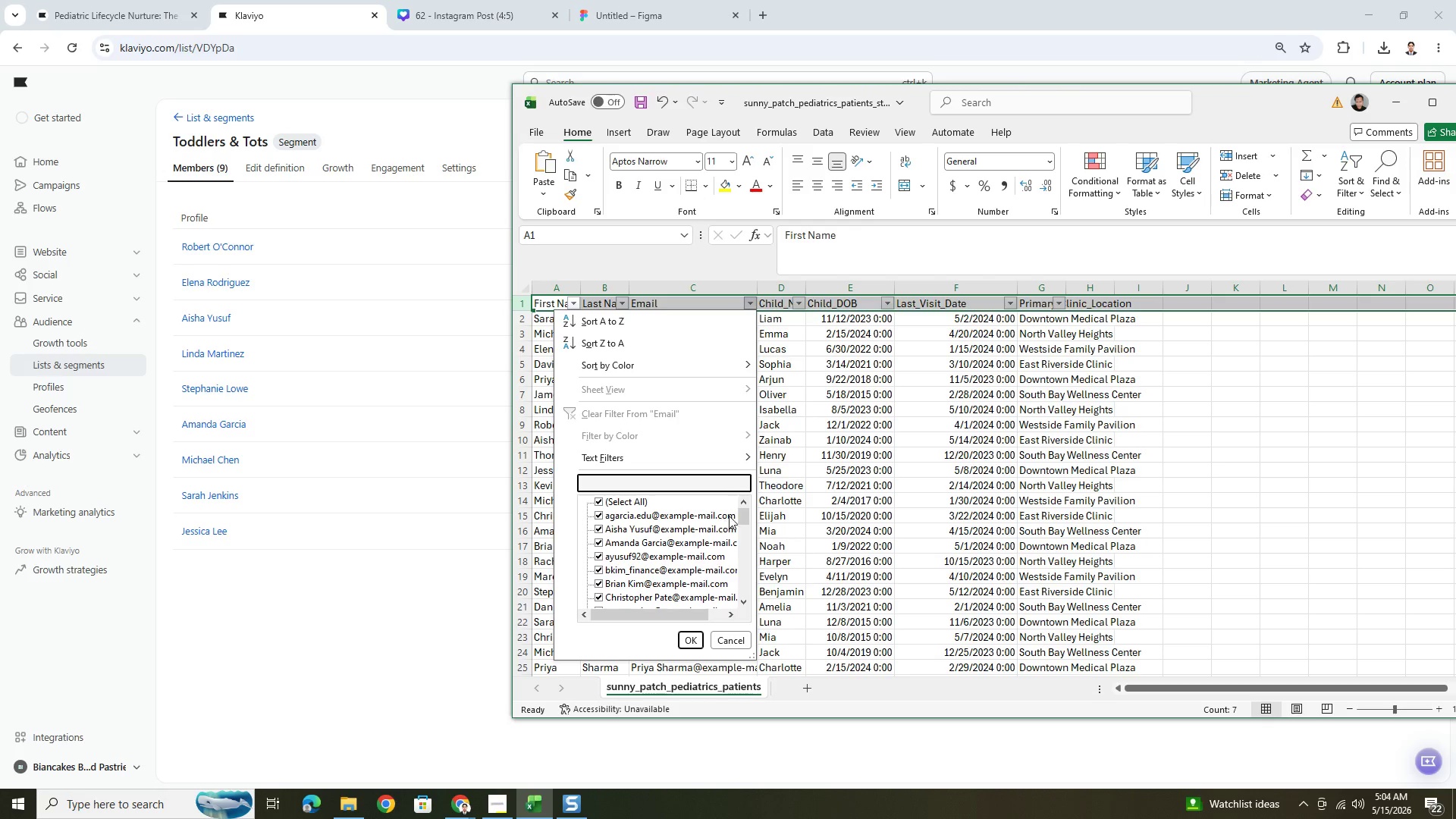 
left_click_drag(start_coordinate=[738, 515], to_coordinate=[733, 501])
 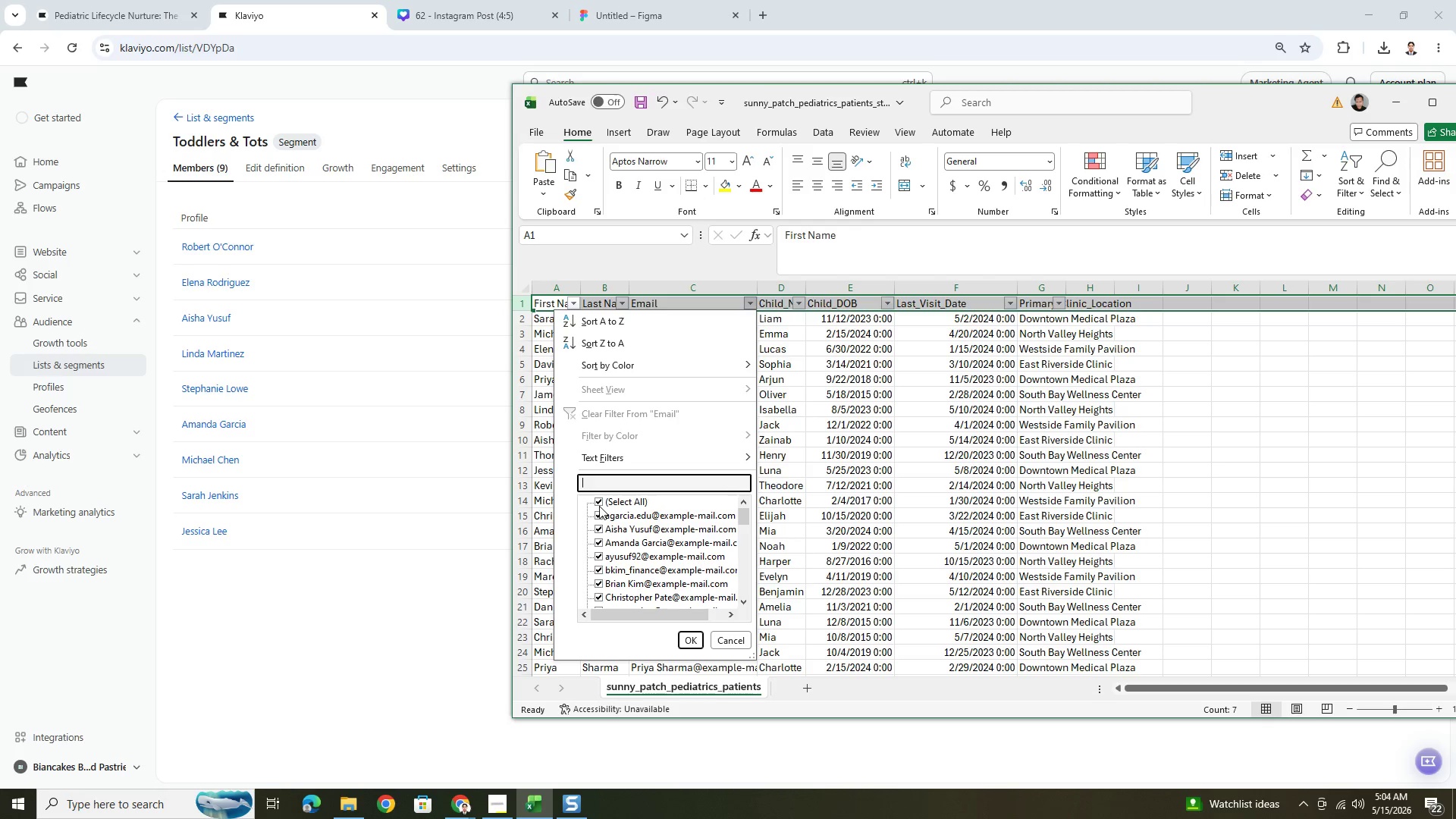 
double_click([598, 506])
 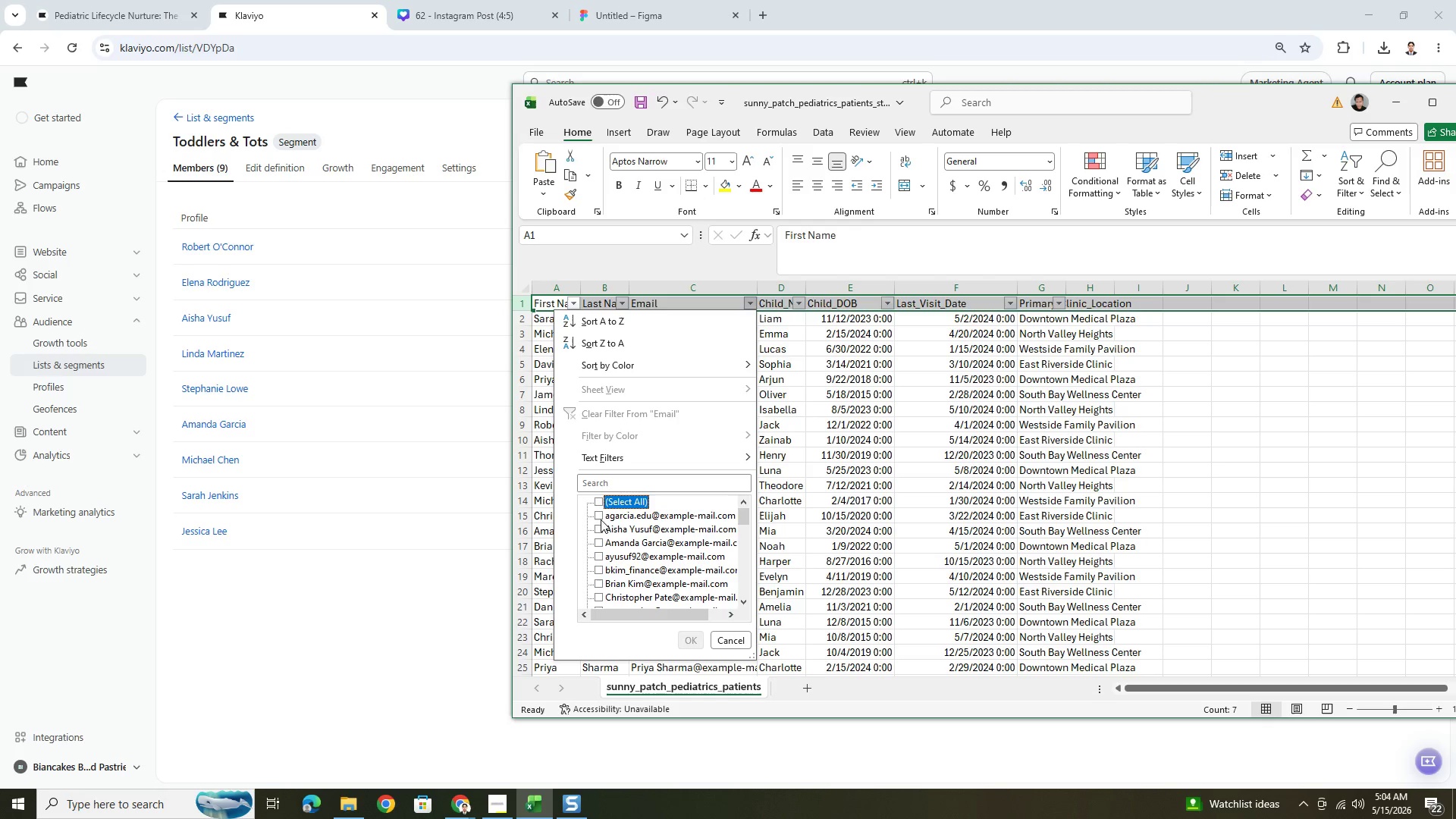 
left_click([600, 518])
 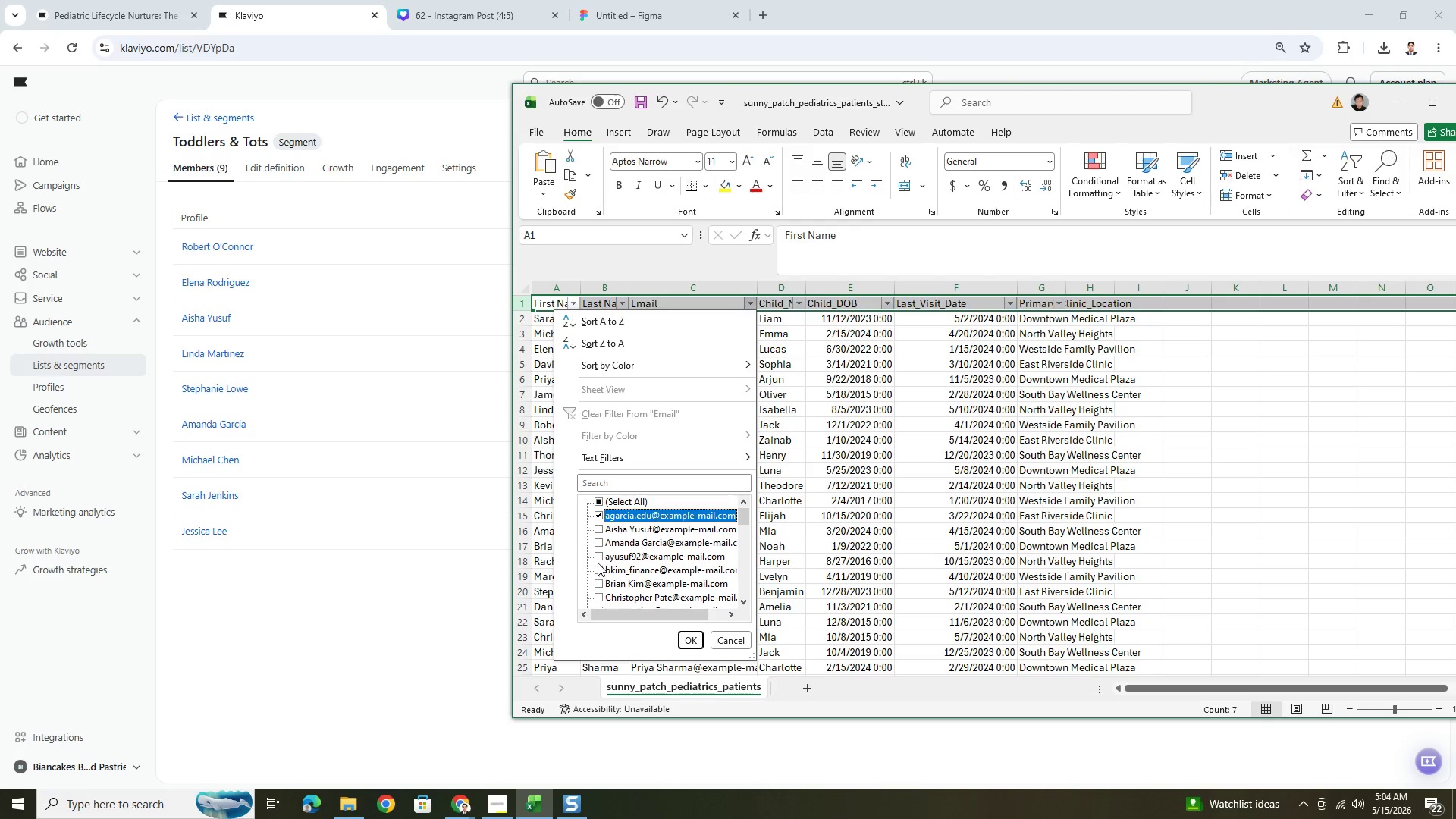 
left_click([598, 557])
 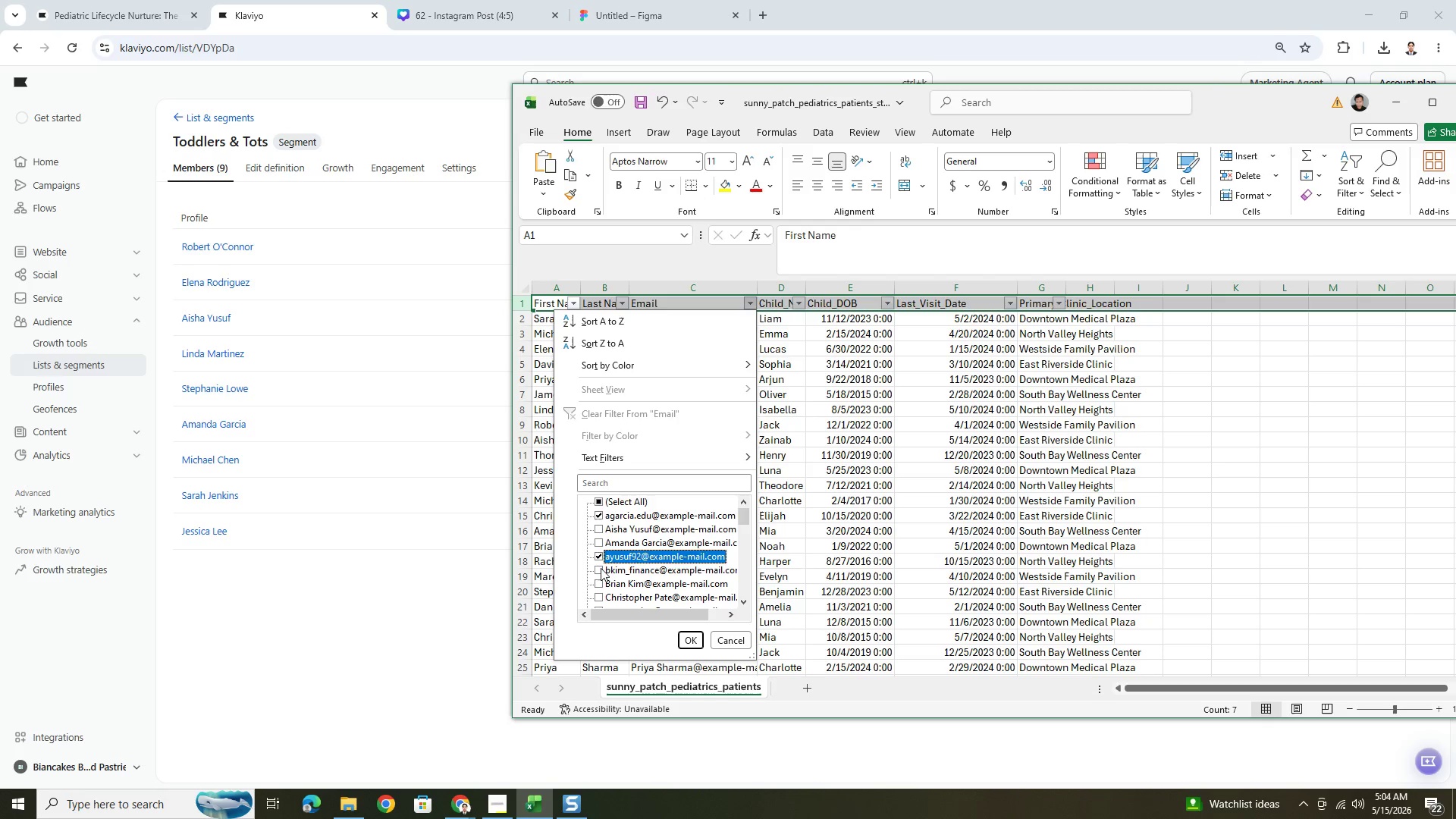 
double_click([601, 568])
 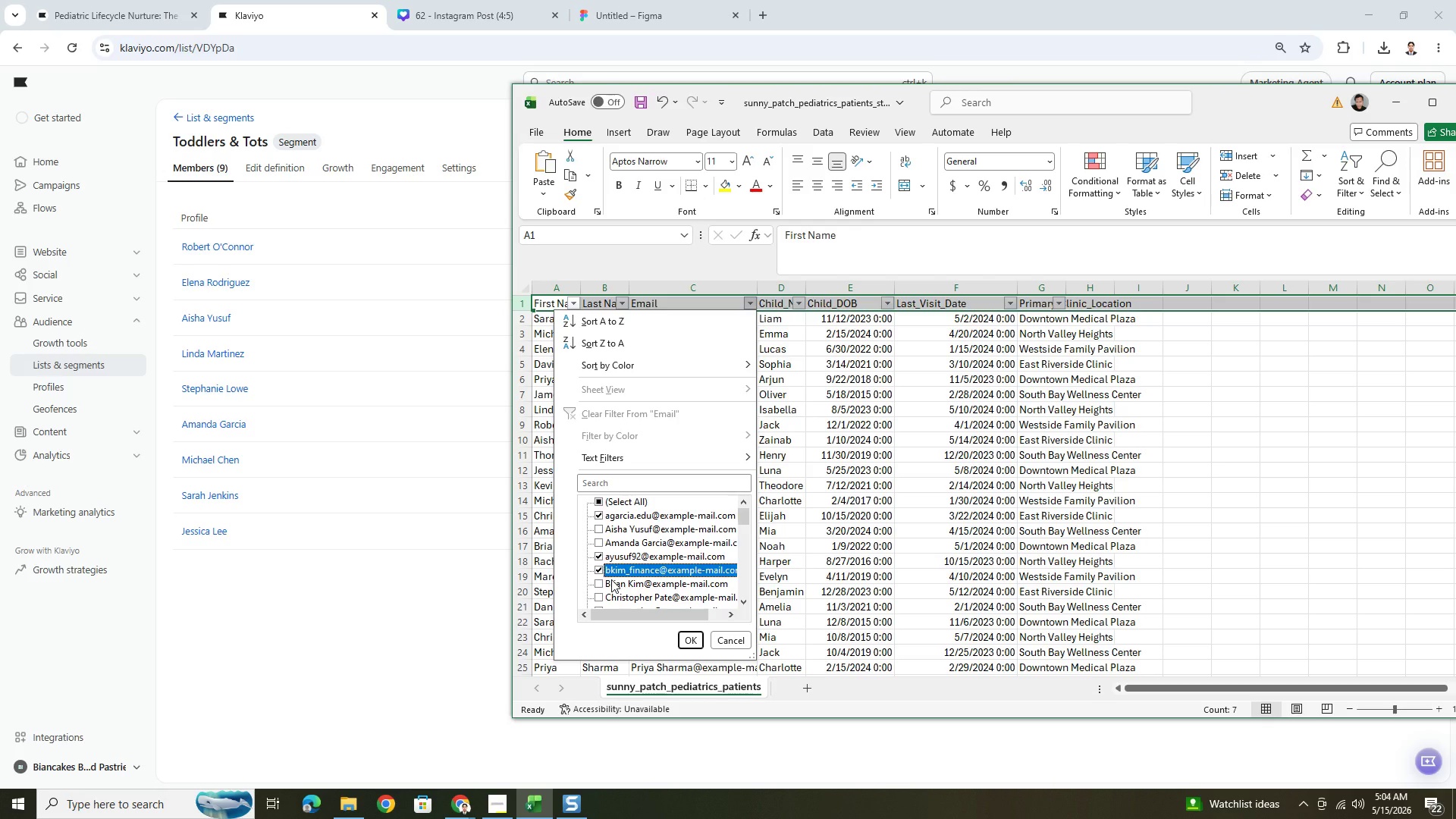 
scroll: coordinate [598, 565], scroll_direction: down, amount: 2.0
 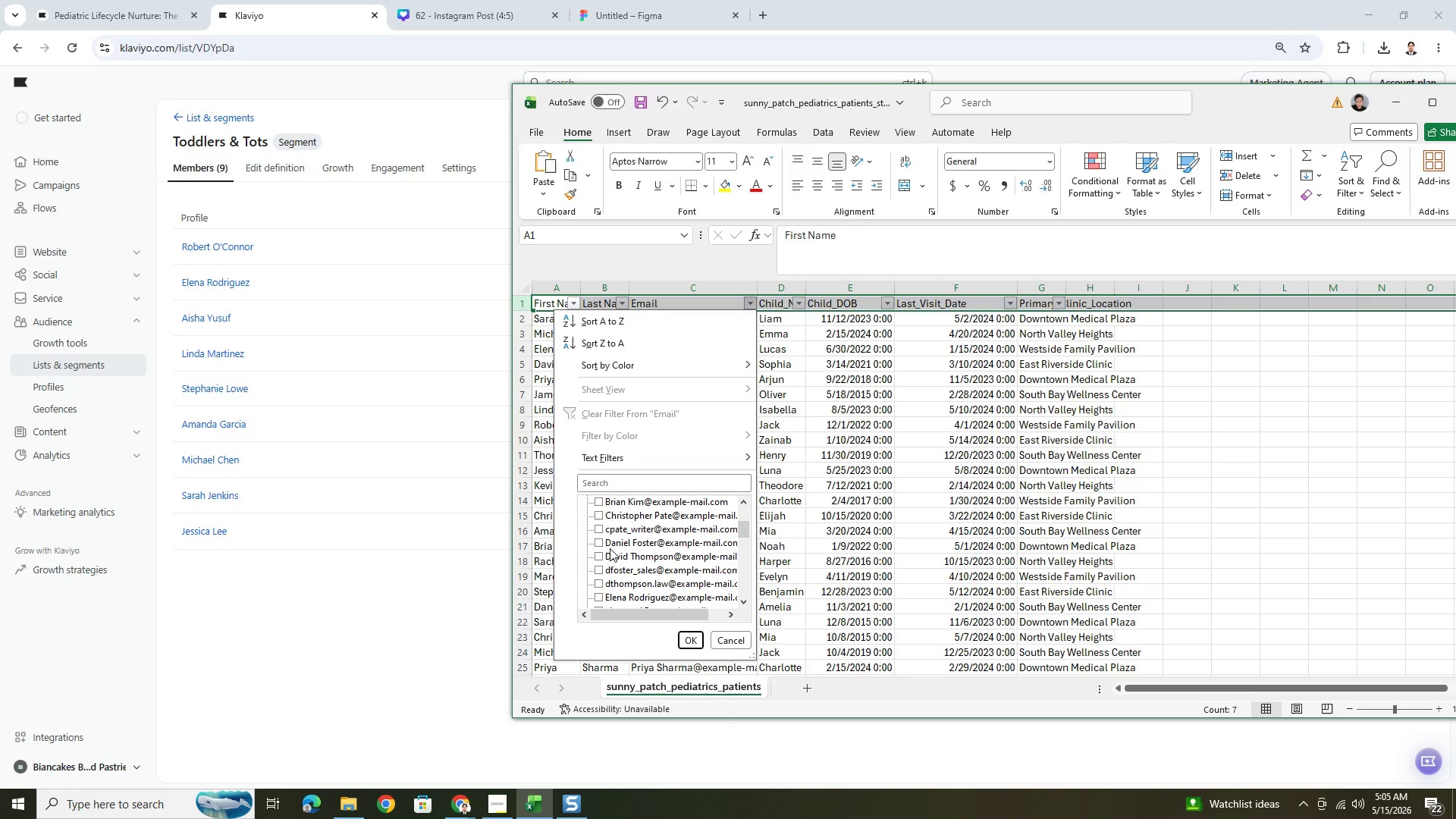 
left_click([598, 529])
 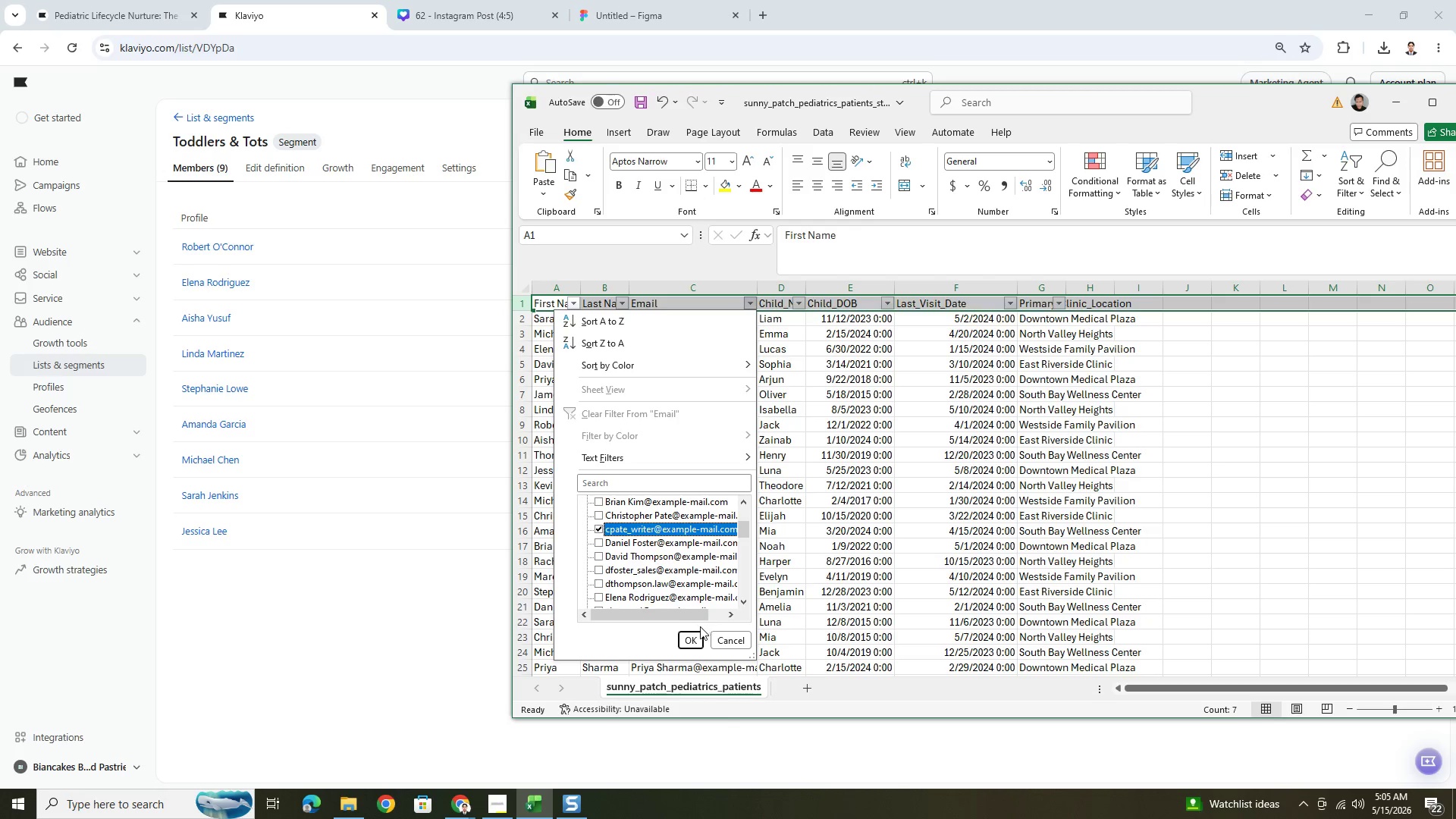 
wait(9.08)
 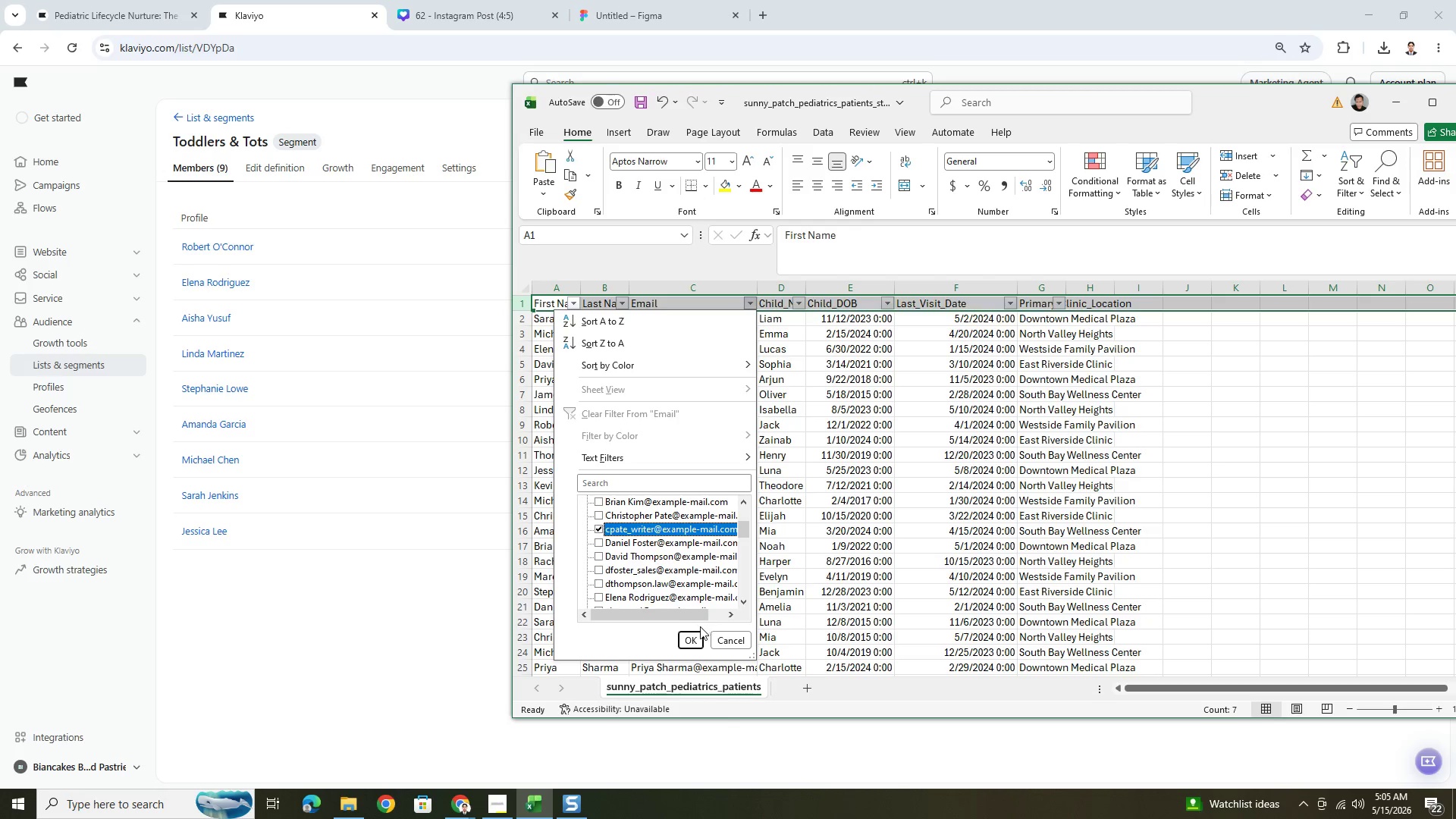 
left_click([598, 570])
 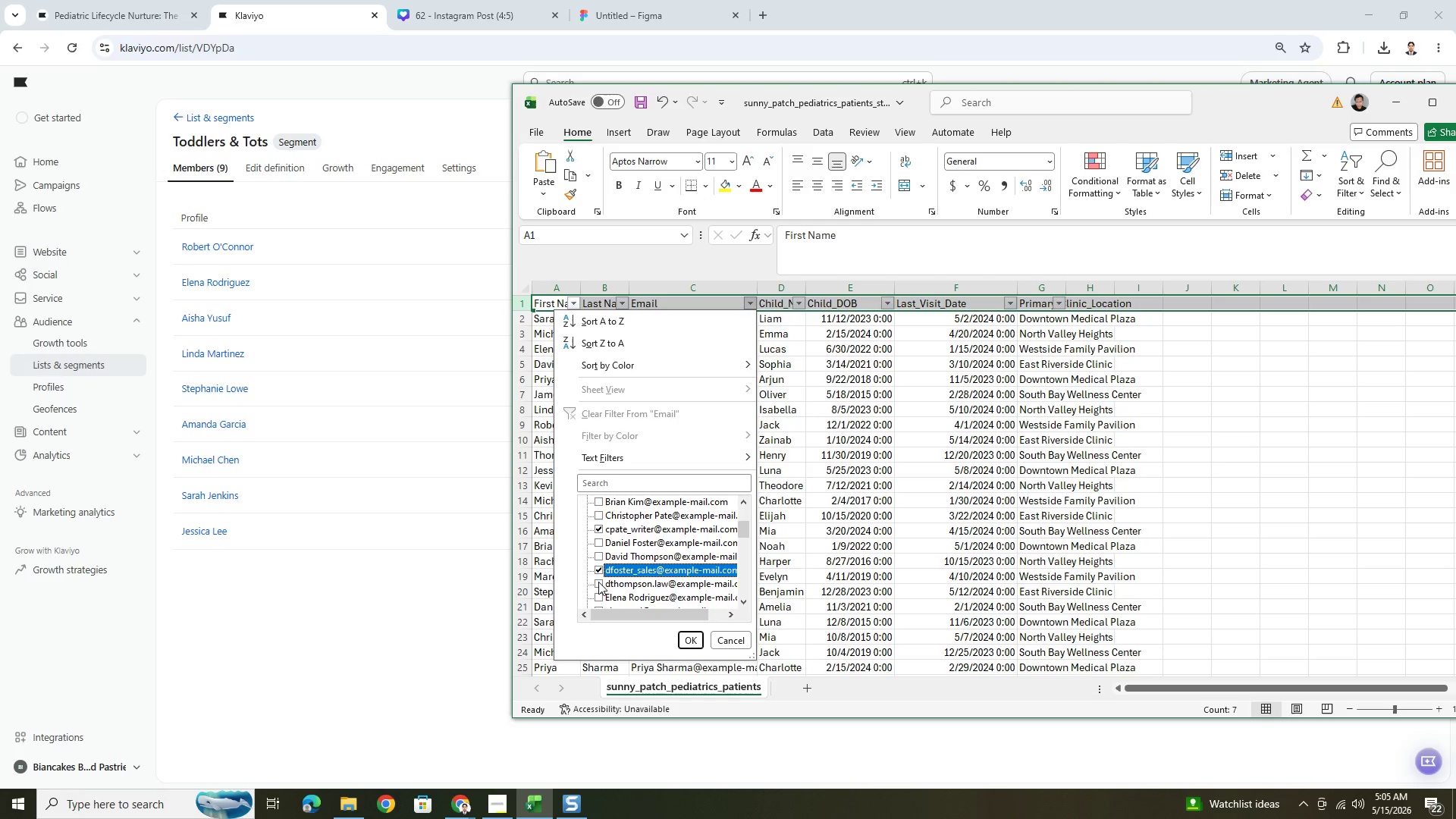 
left_click([598, 582])
 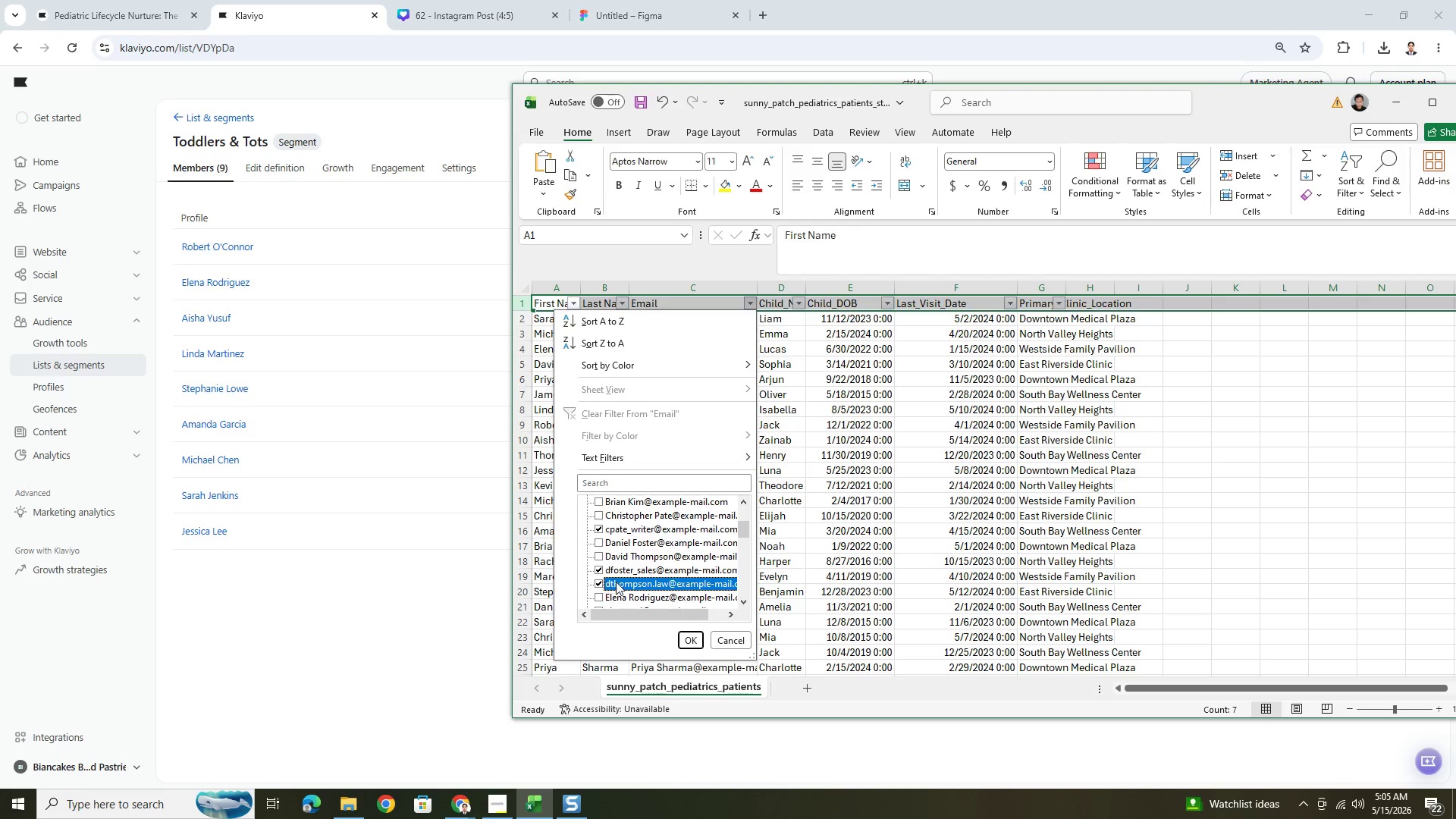 
scroll: coordinate [618, 580], scroll_direction: down, amount: 1.0
 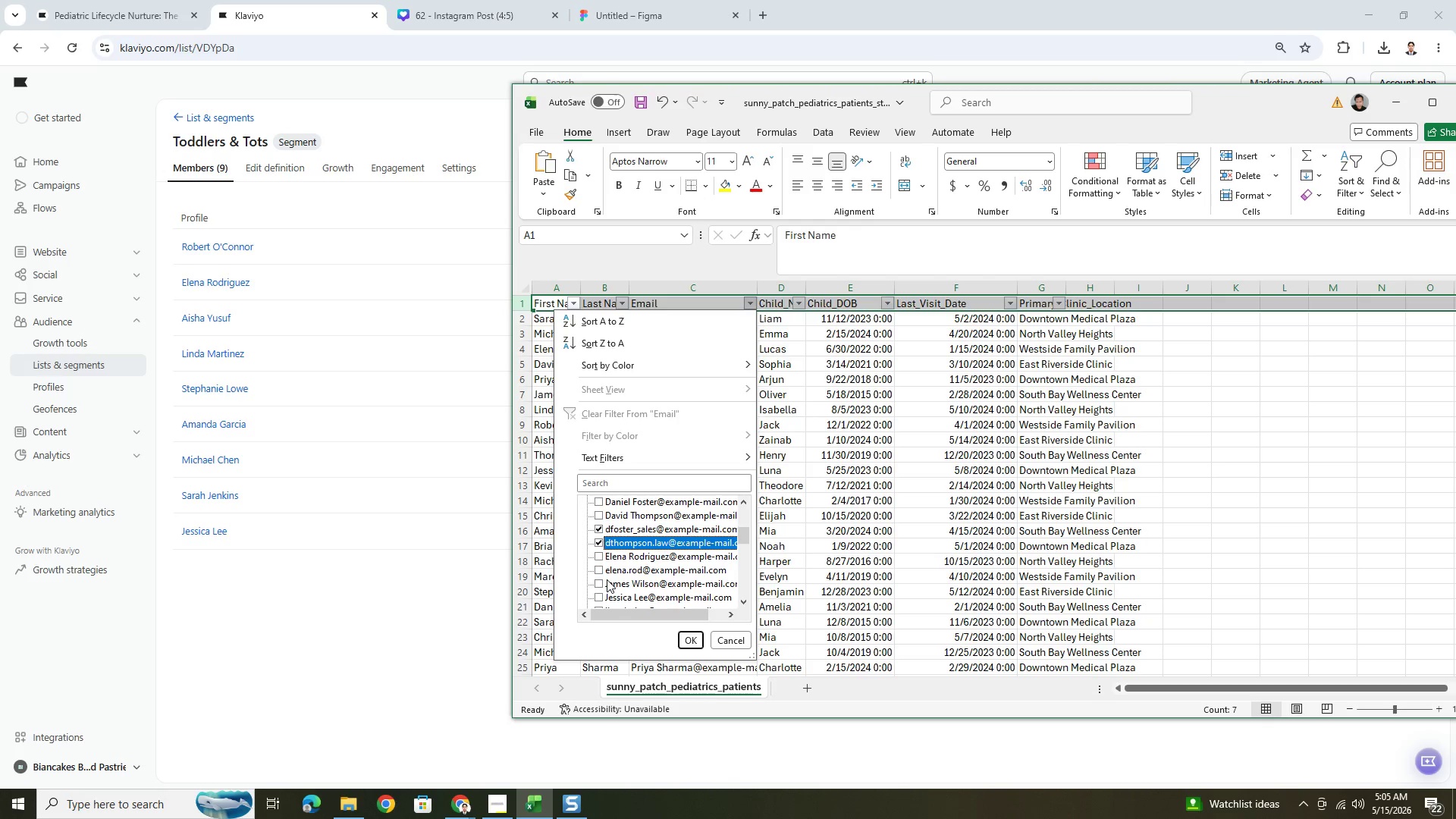 
left_click([598, 571])
 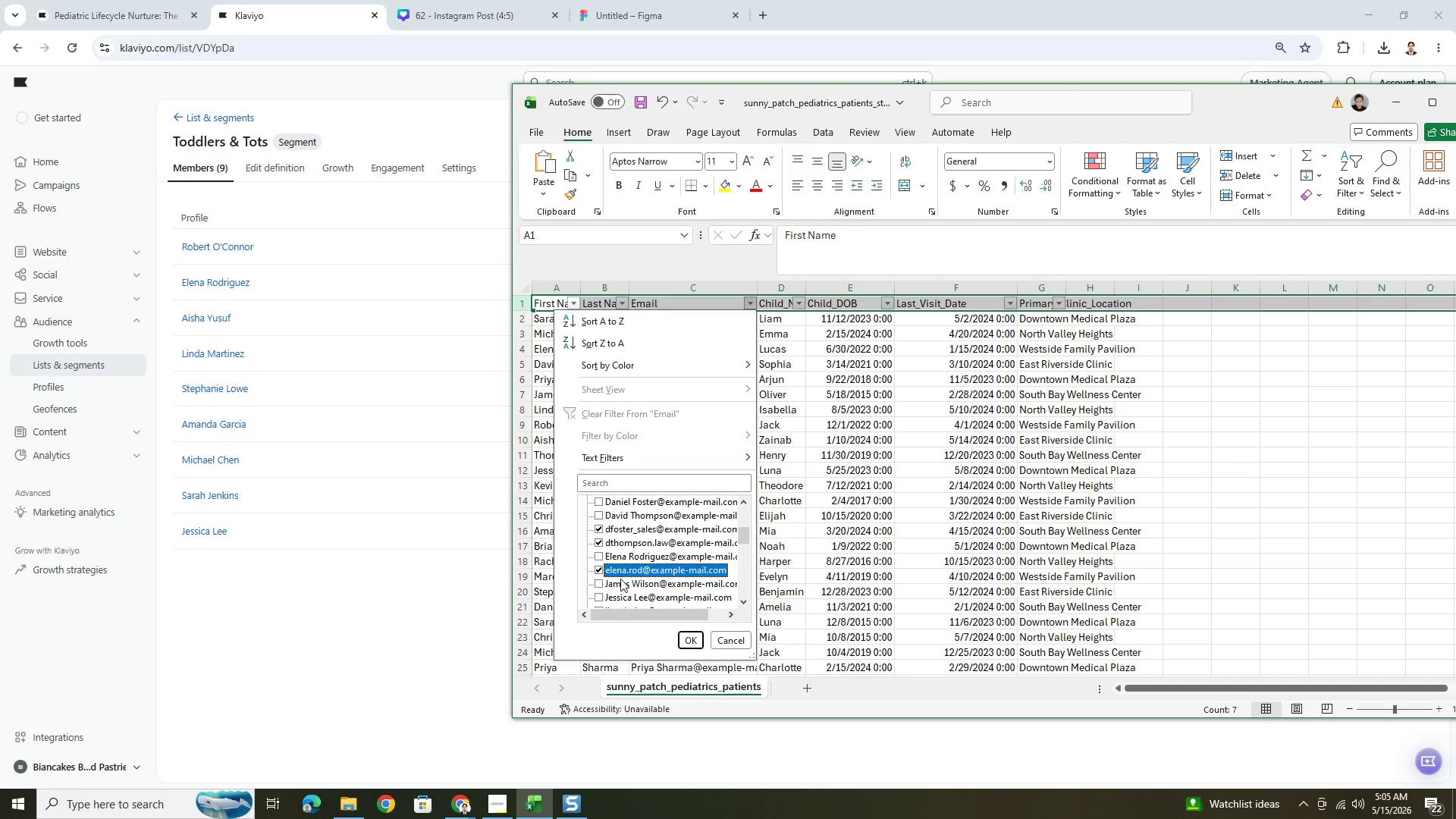 
scroll: coordinate [623, 569], scroll_direction: down, amount: 2.0
 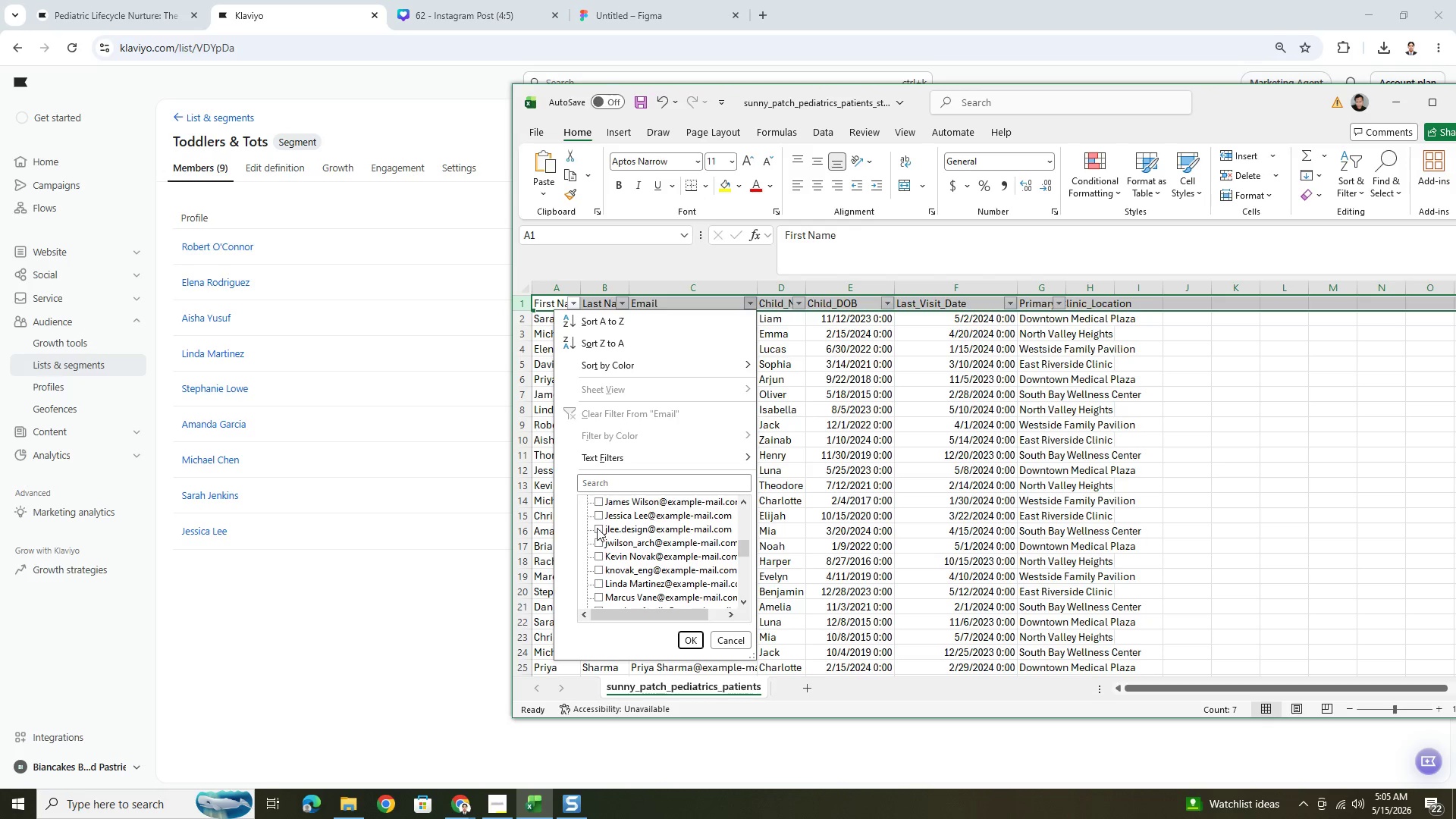 
left_click([596, 528])
 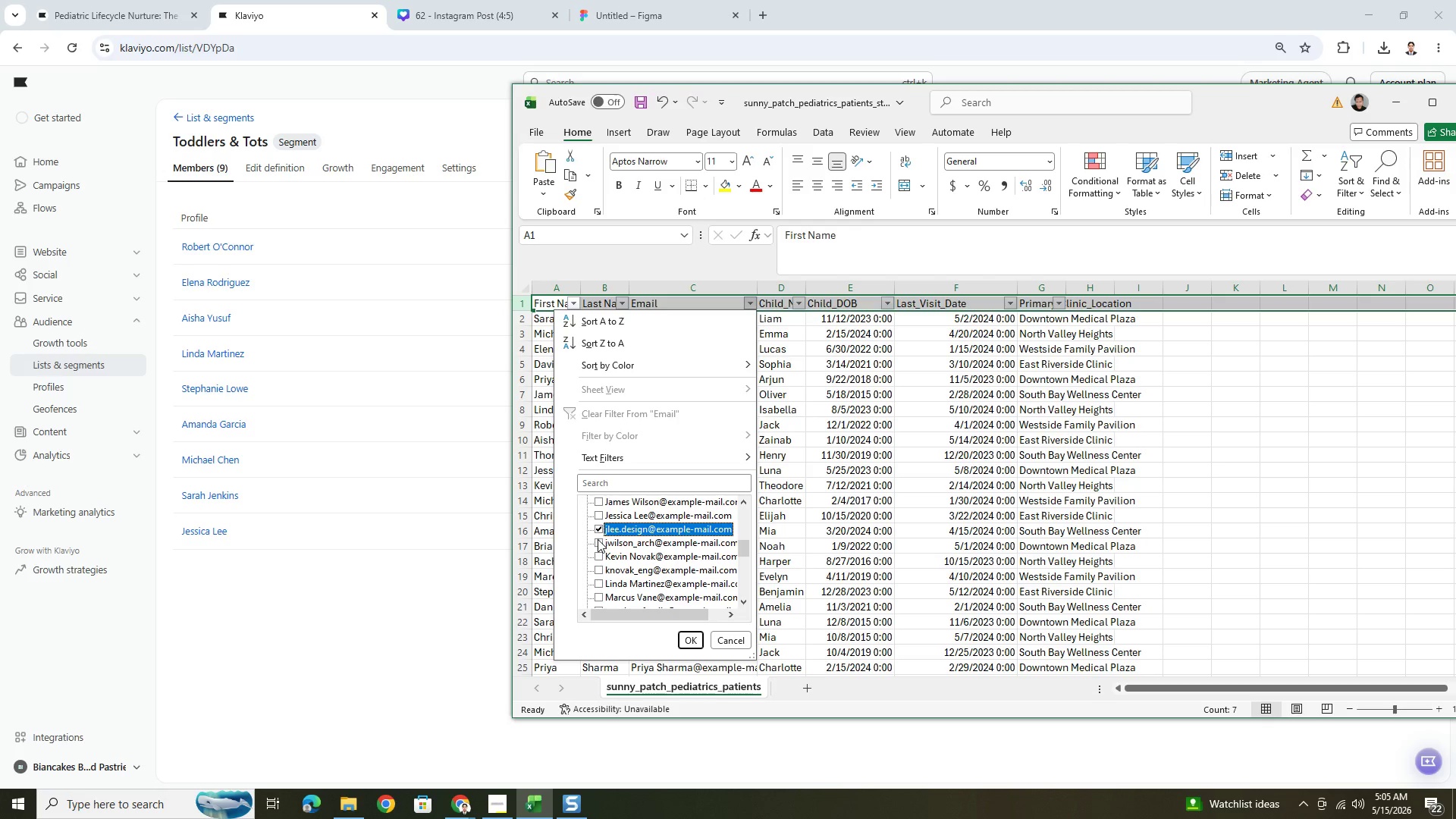 
left_click([599, 541])
 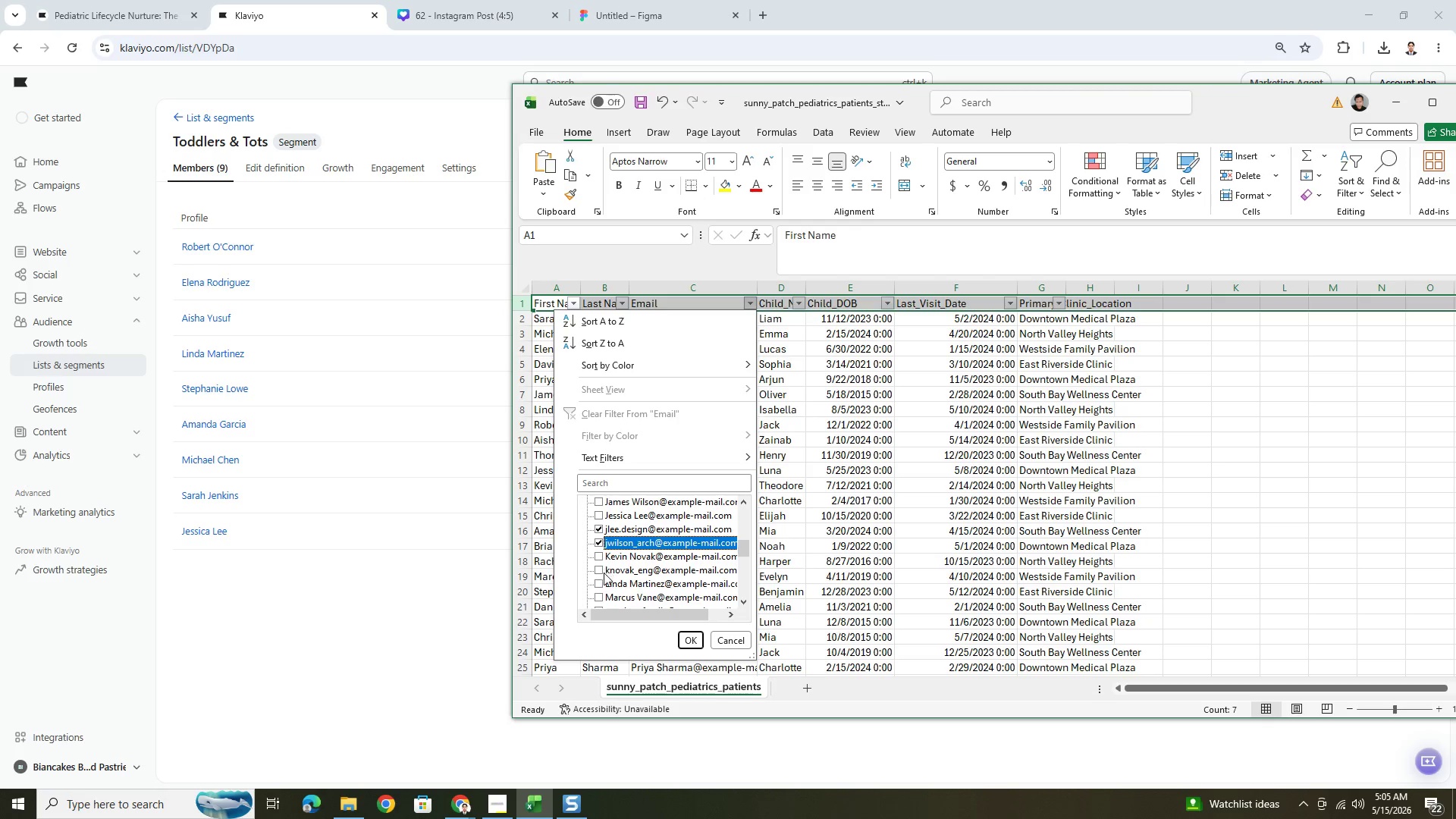 
left_click([600, 573])
 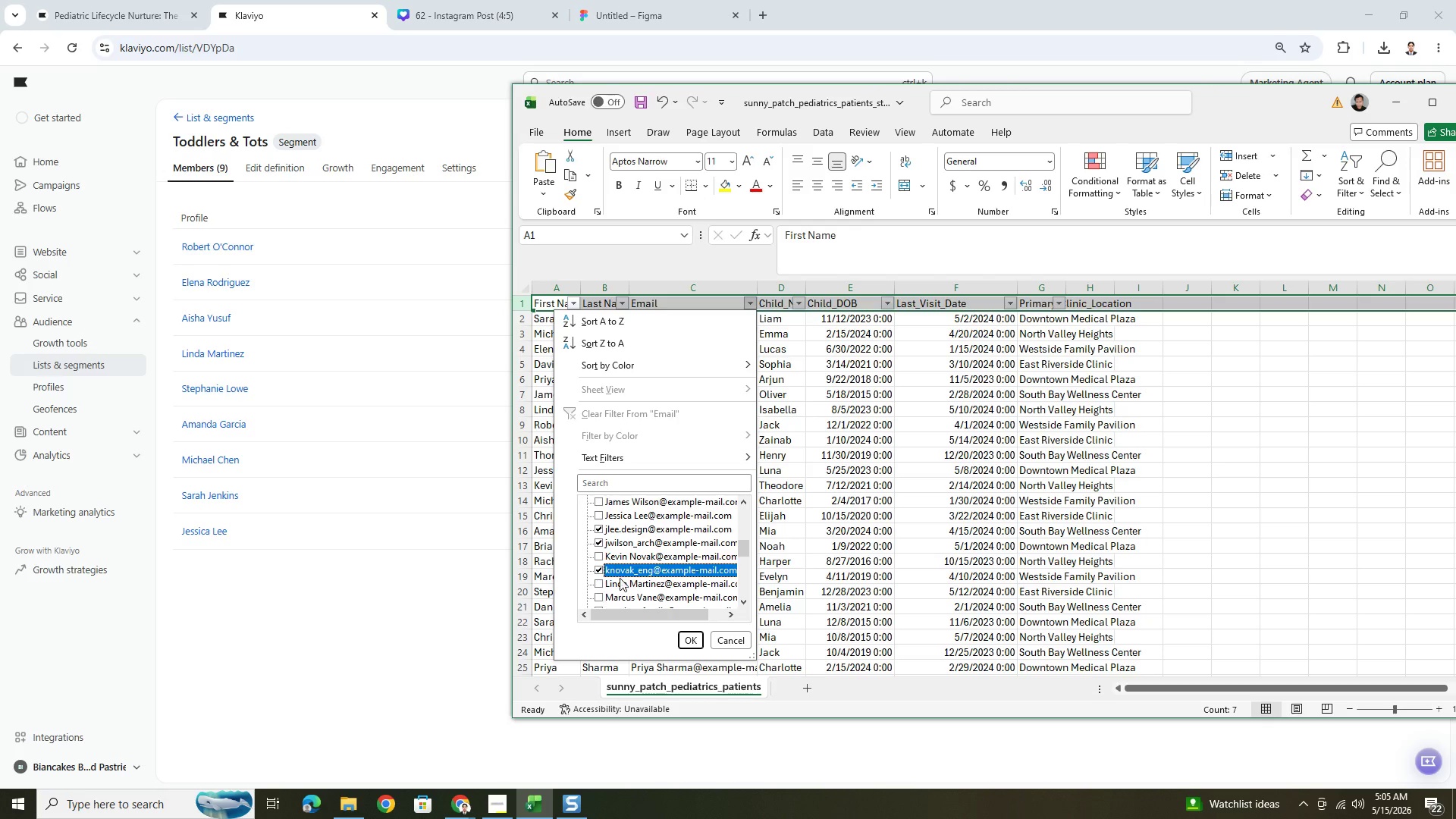 
scroll: coordinate [628, 563], scroll_direction: down, amount: 1.0
 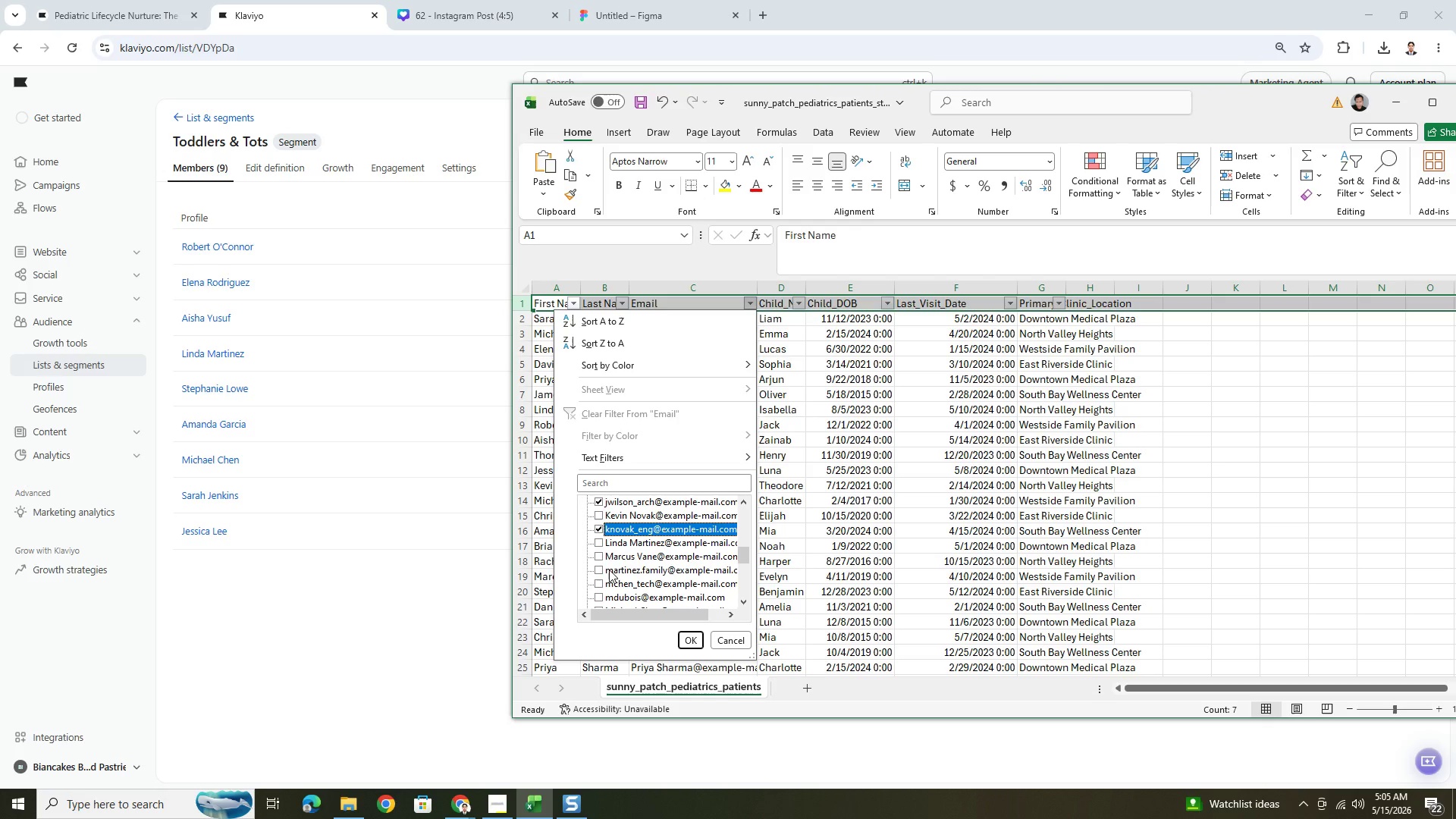 
left_click([600, 571])
 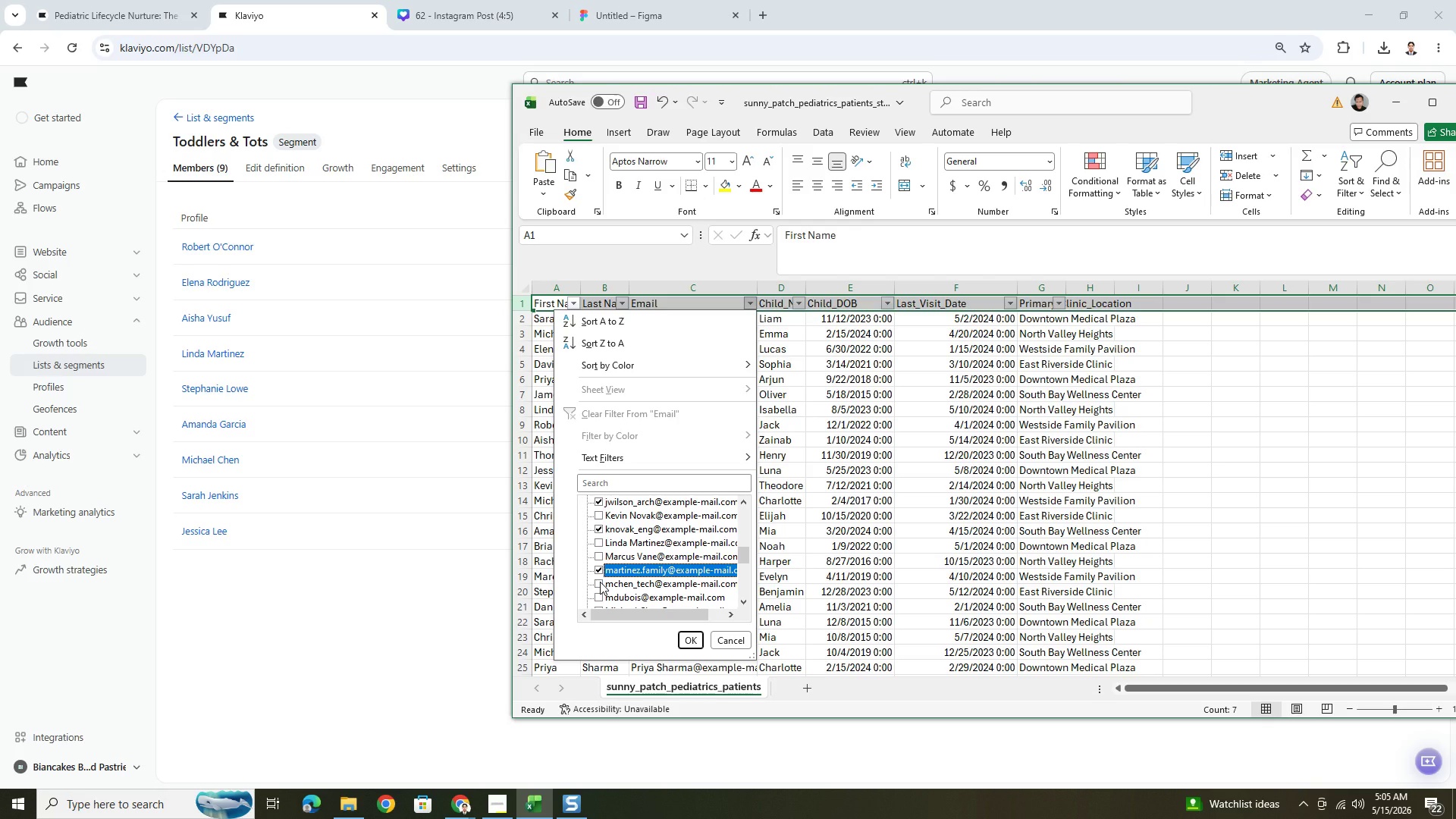 
left_click([600, 582])
 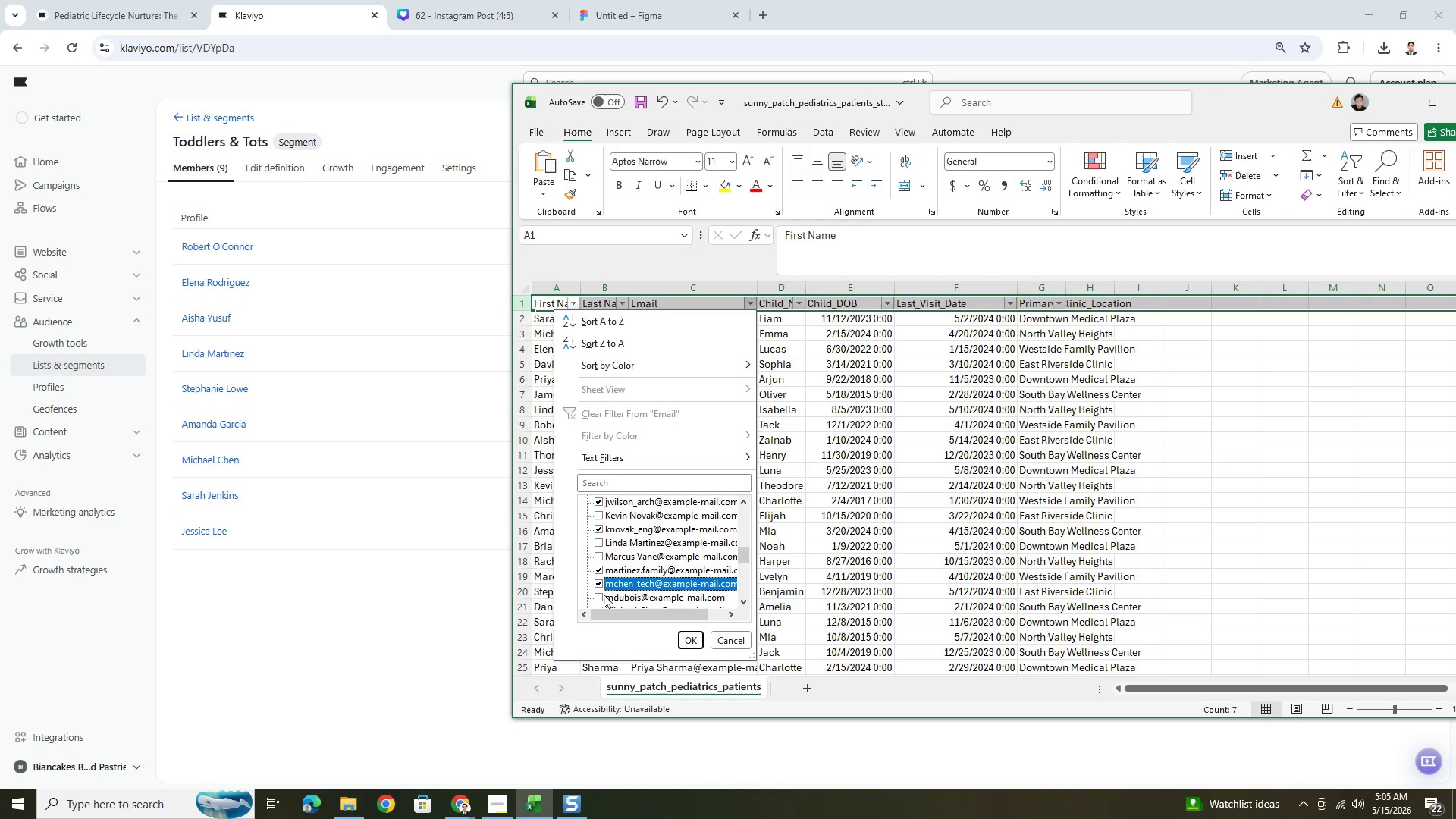 
left_click([602, 595])
 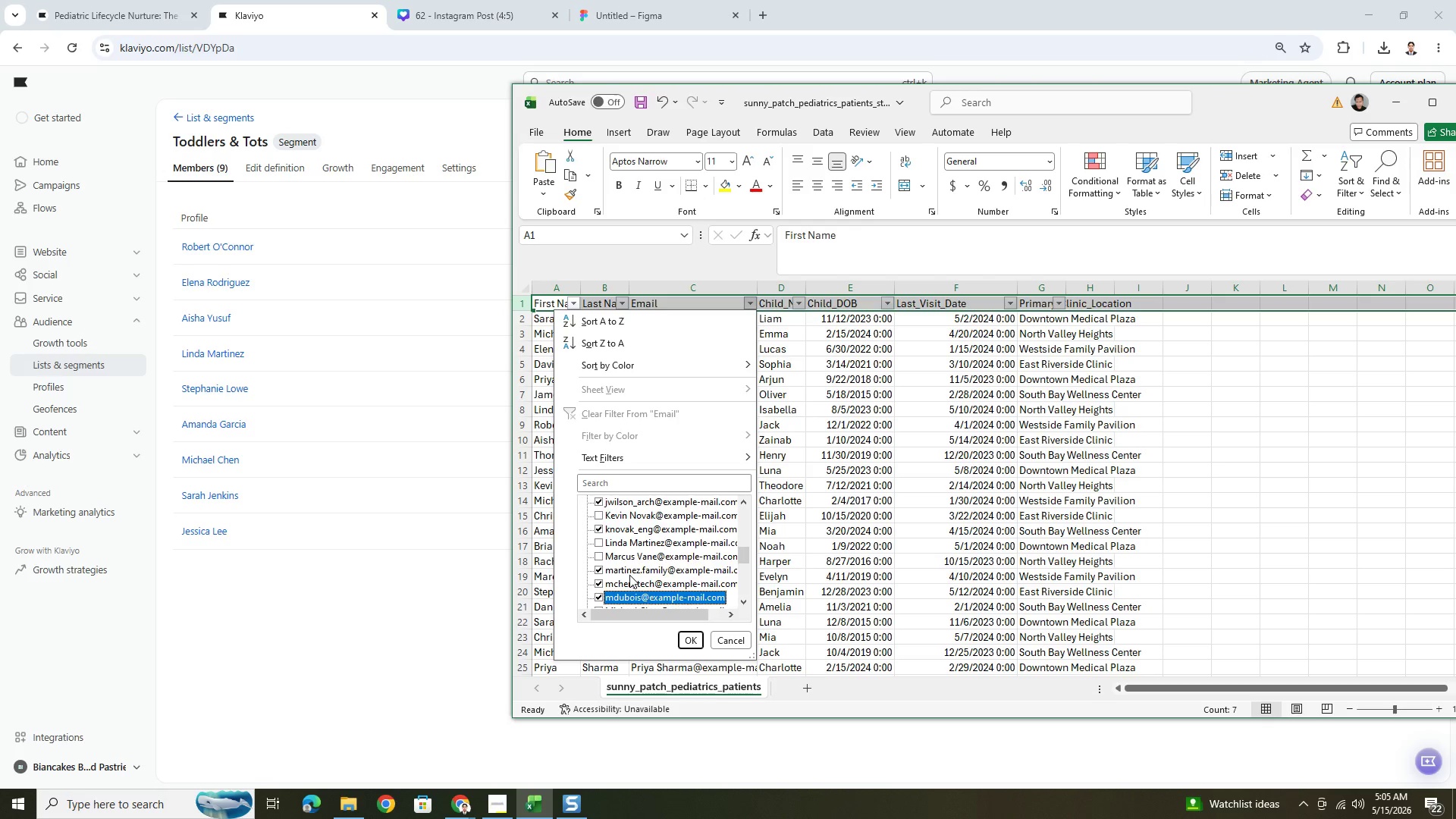 
scroll: coordinate [622, 573], scroll_direction: down, amount: 2.0
 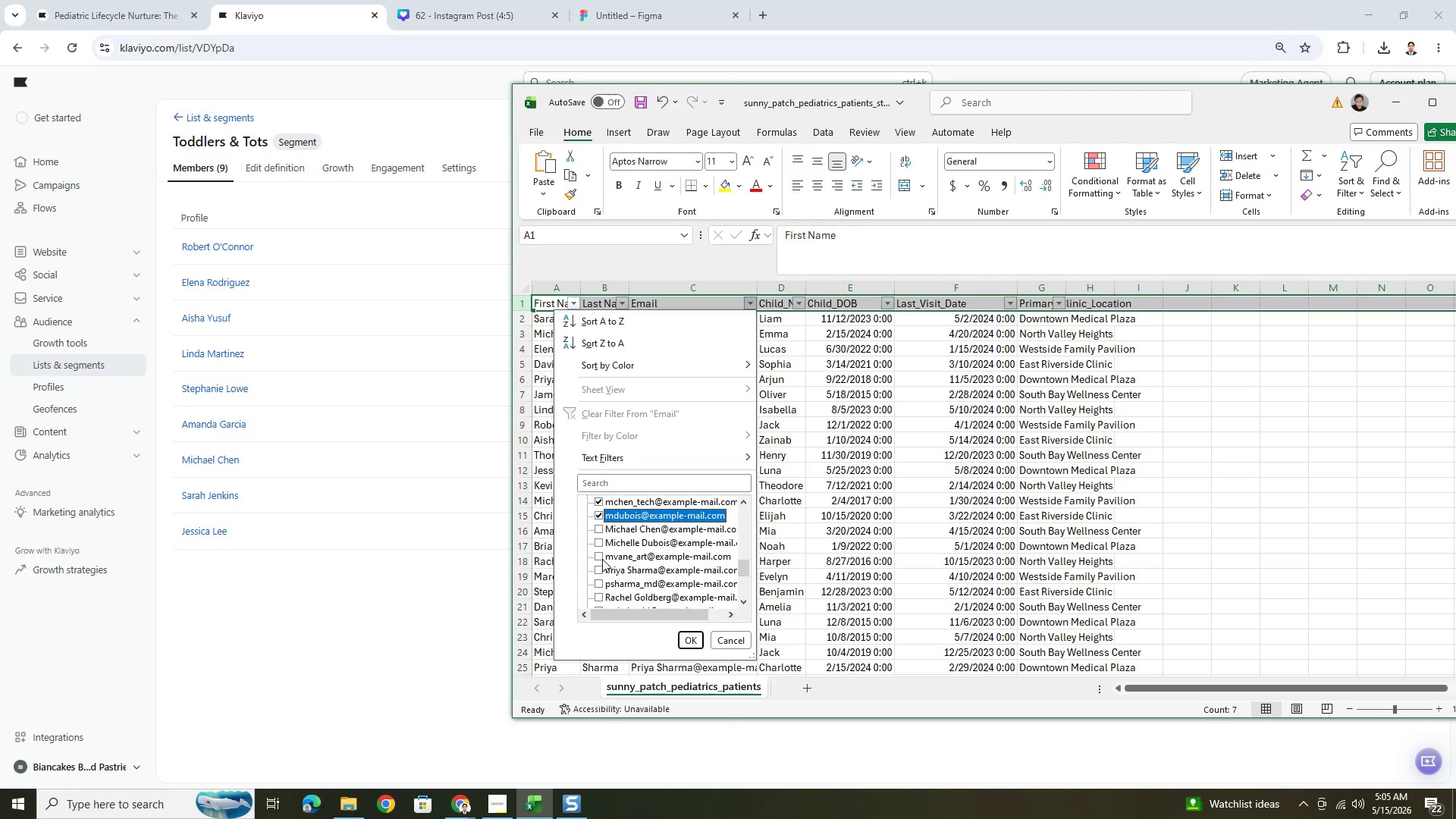 
left_click([599, 557])
 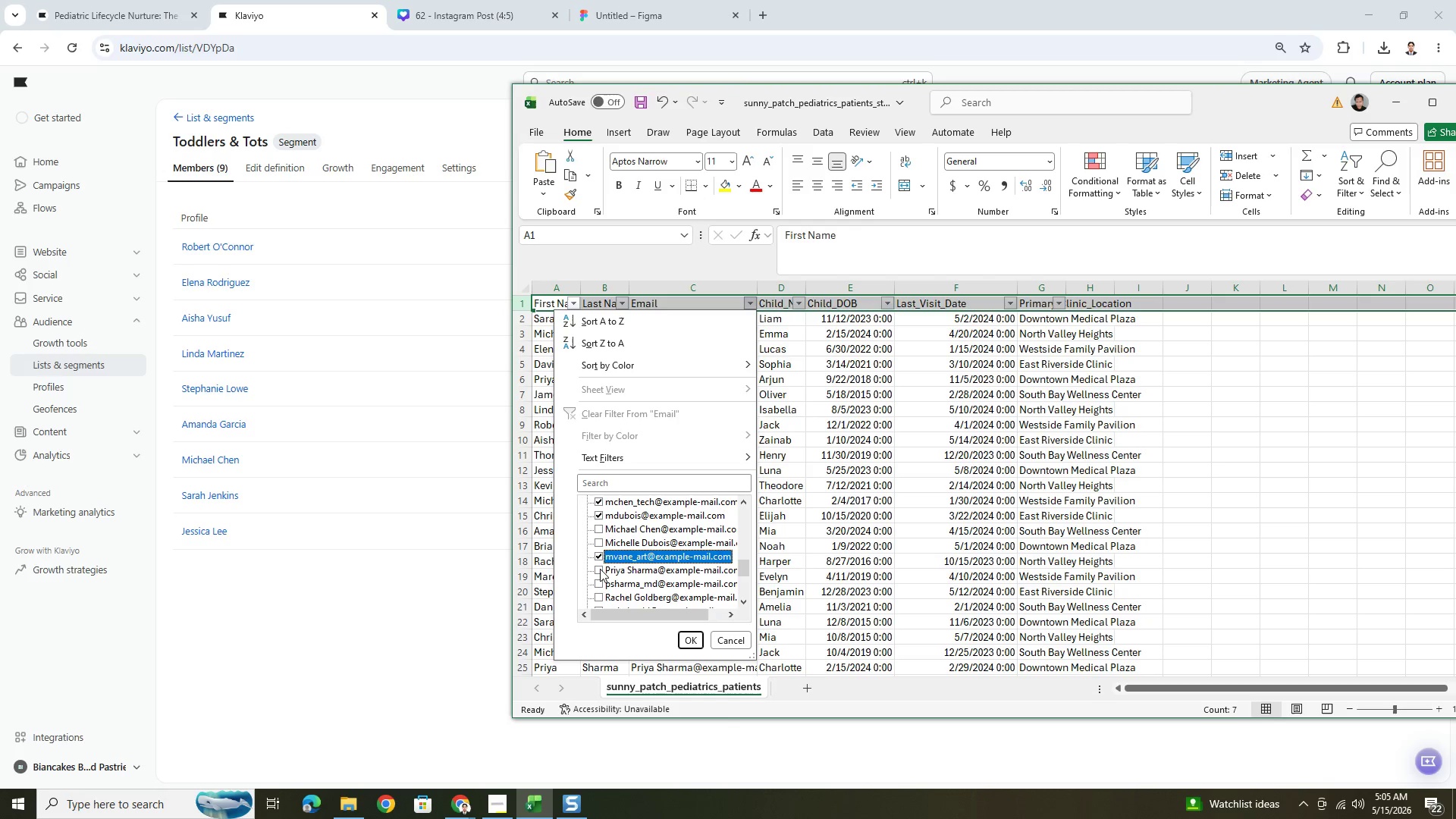 
left_click([600, 570])
 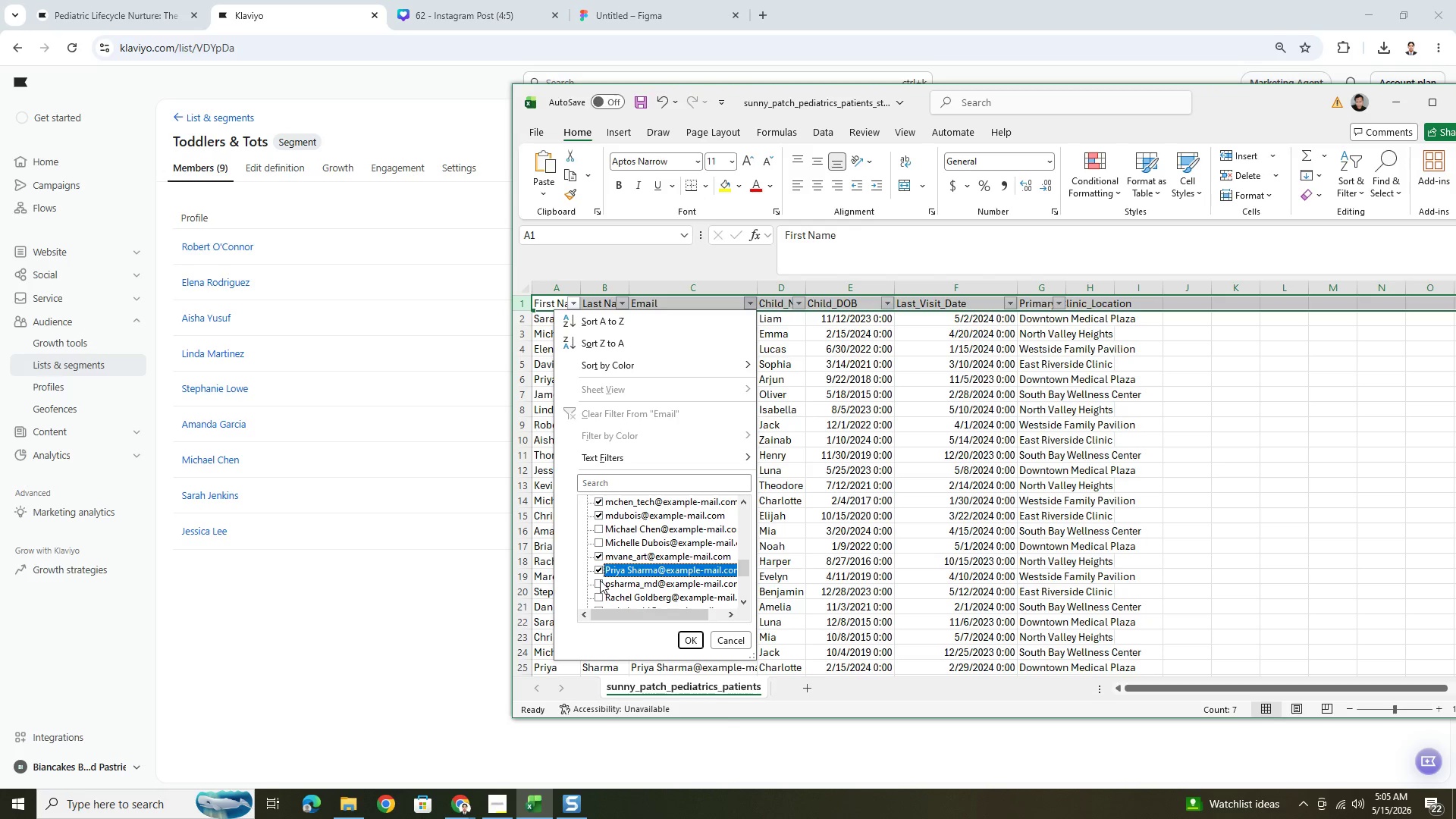 
left_click([601, 582])
 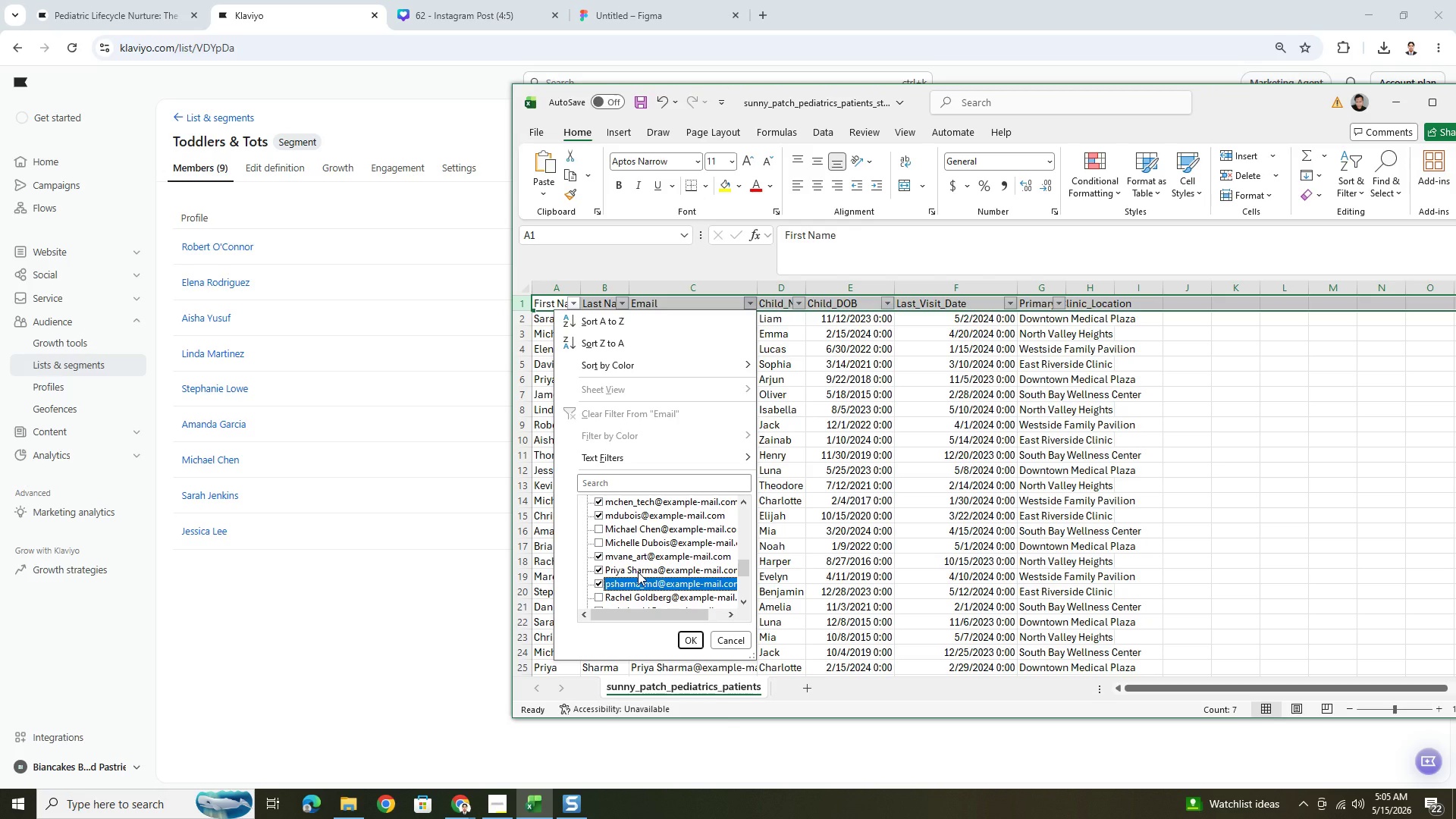 
scroll: coordinate [638, 572], scroll_direction: down, amount: 1.0
 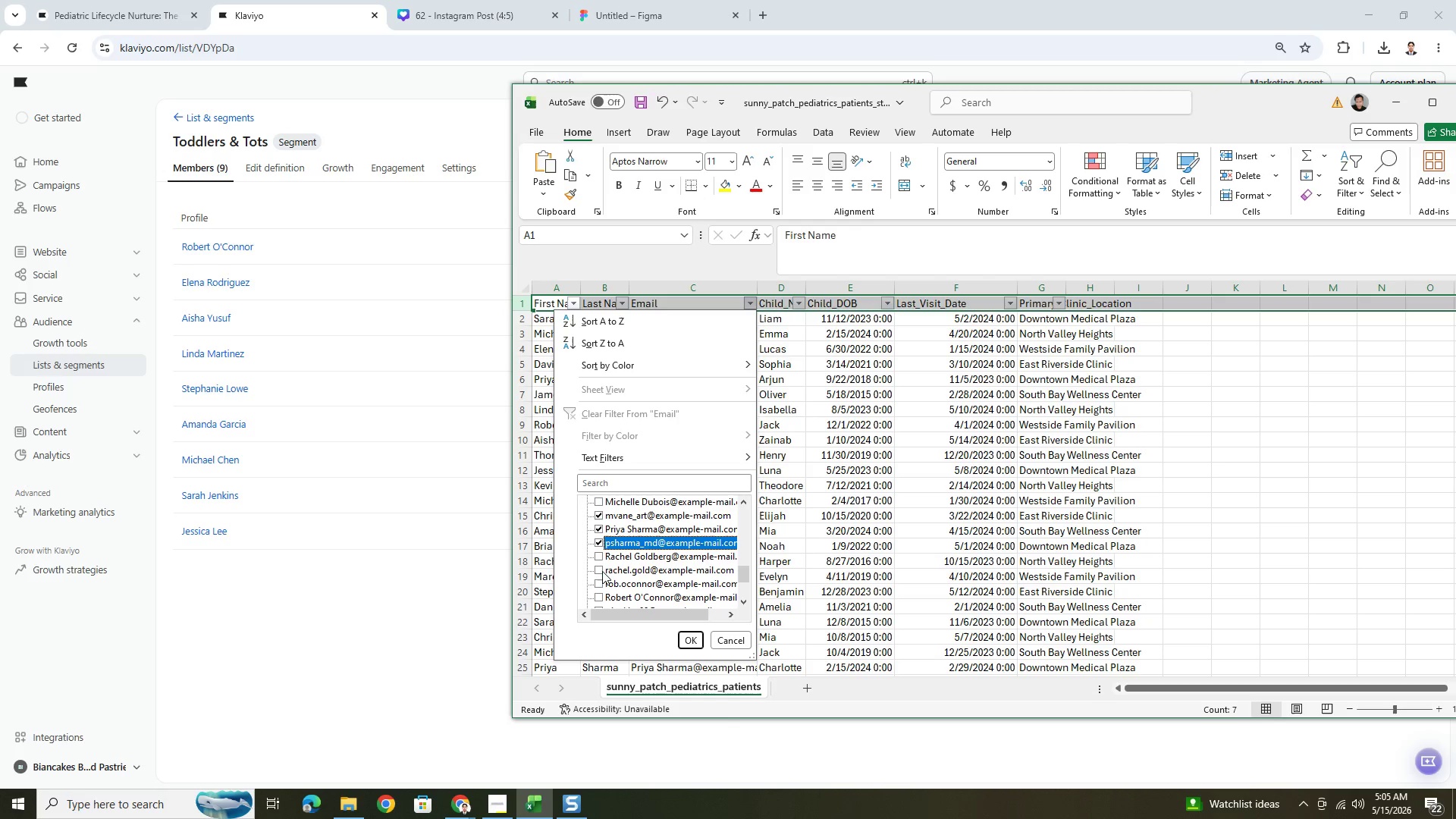 
left_click([600, 570])
 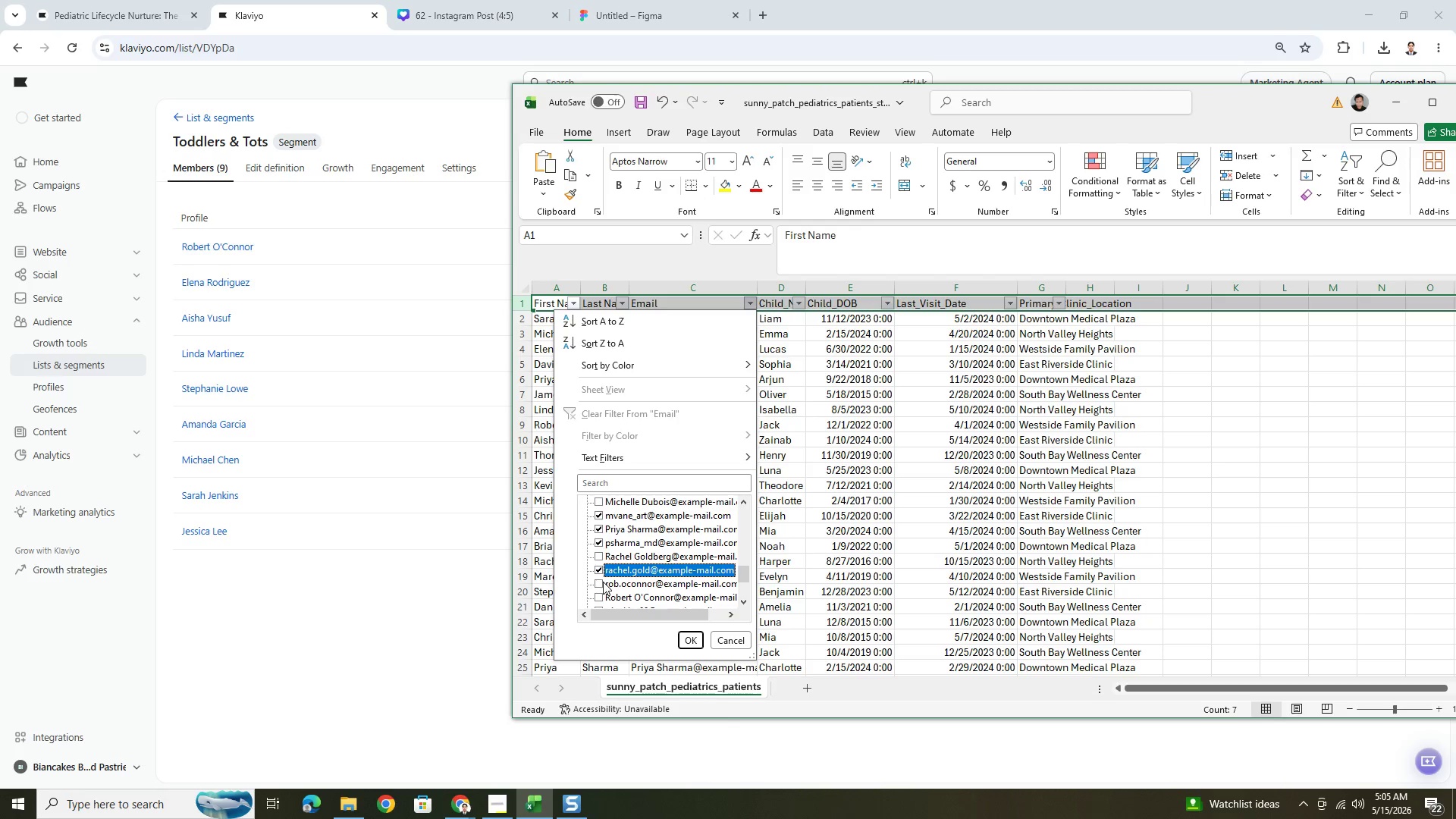 
left_click([602, 585])
 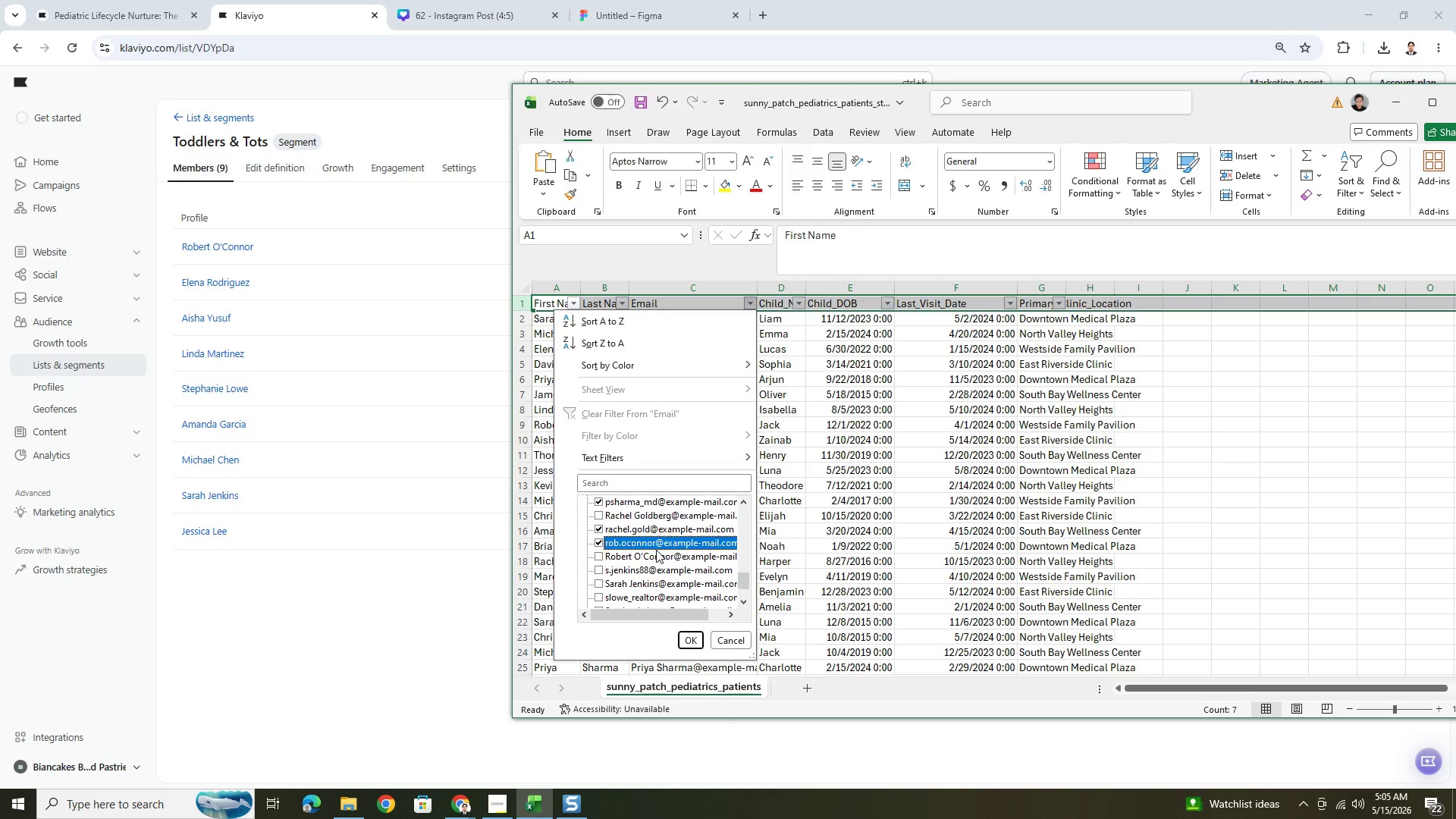 
scroll: coordinate [656, 550], scroll_direction: down, amount: 1.0
 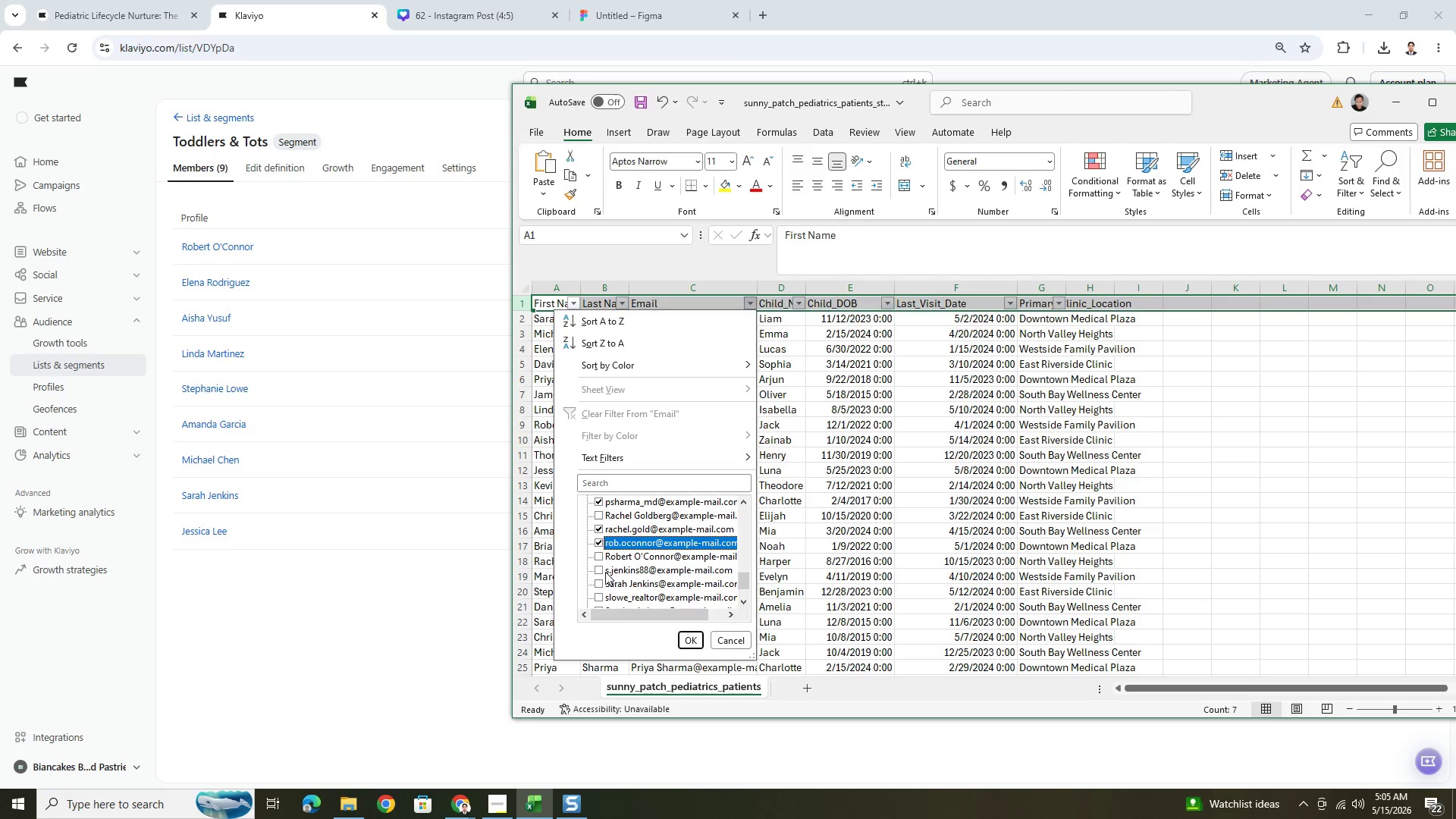 
left_click([602, 570])
 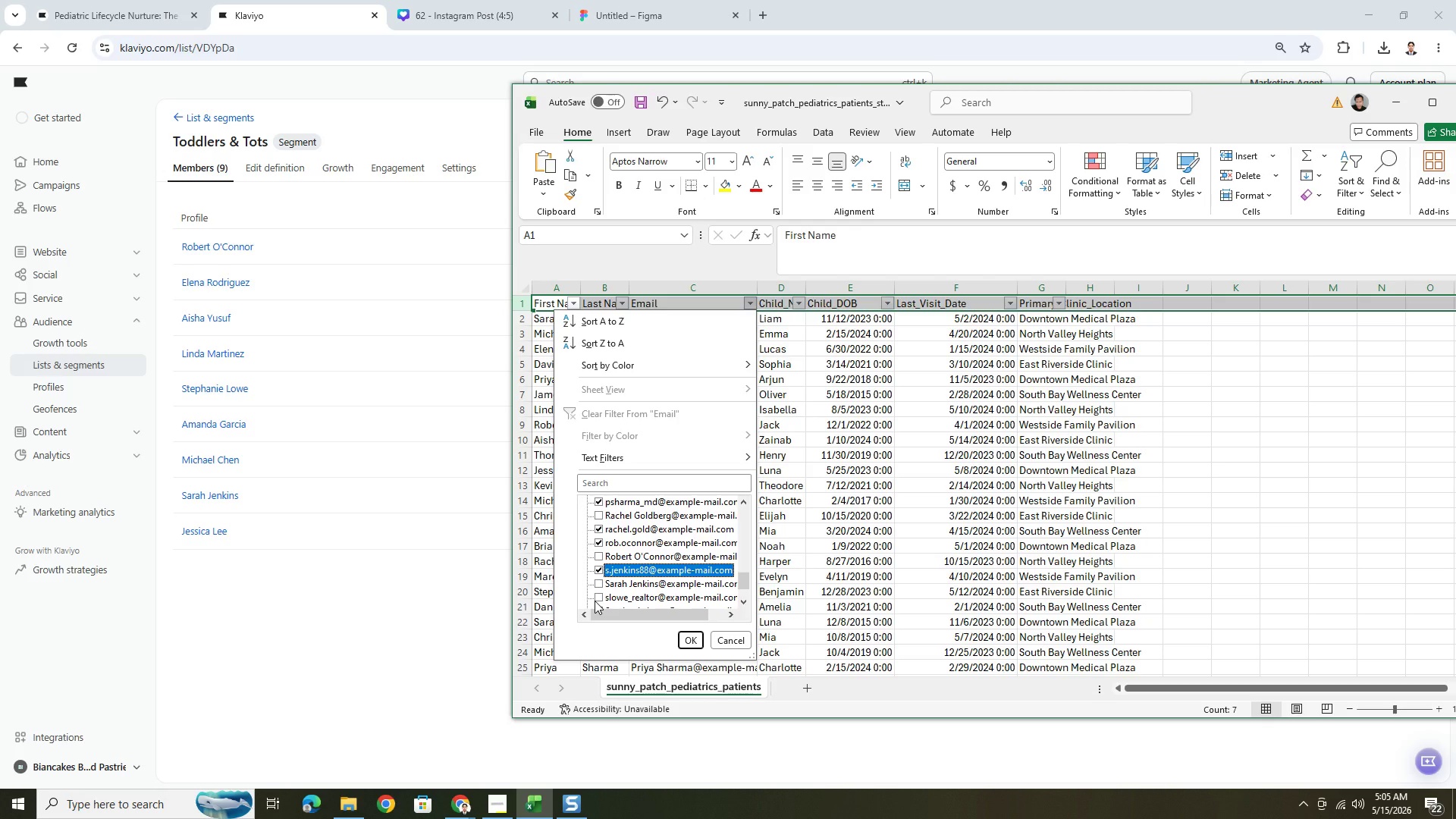 
double_click([600, 597])
 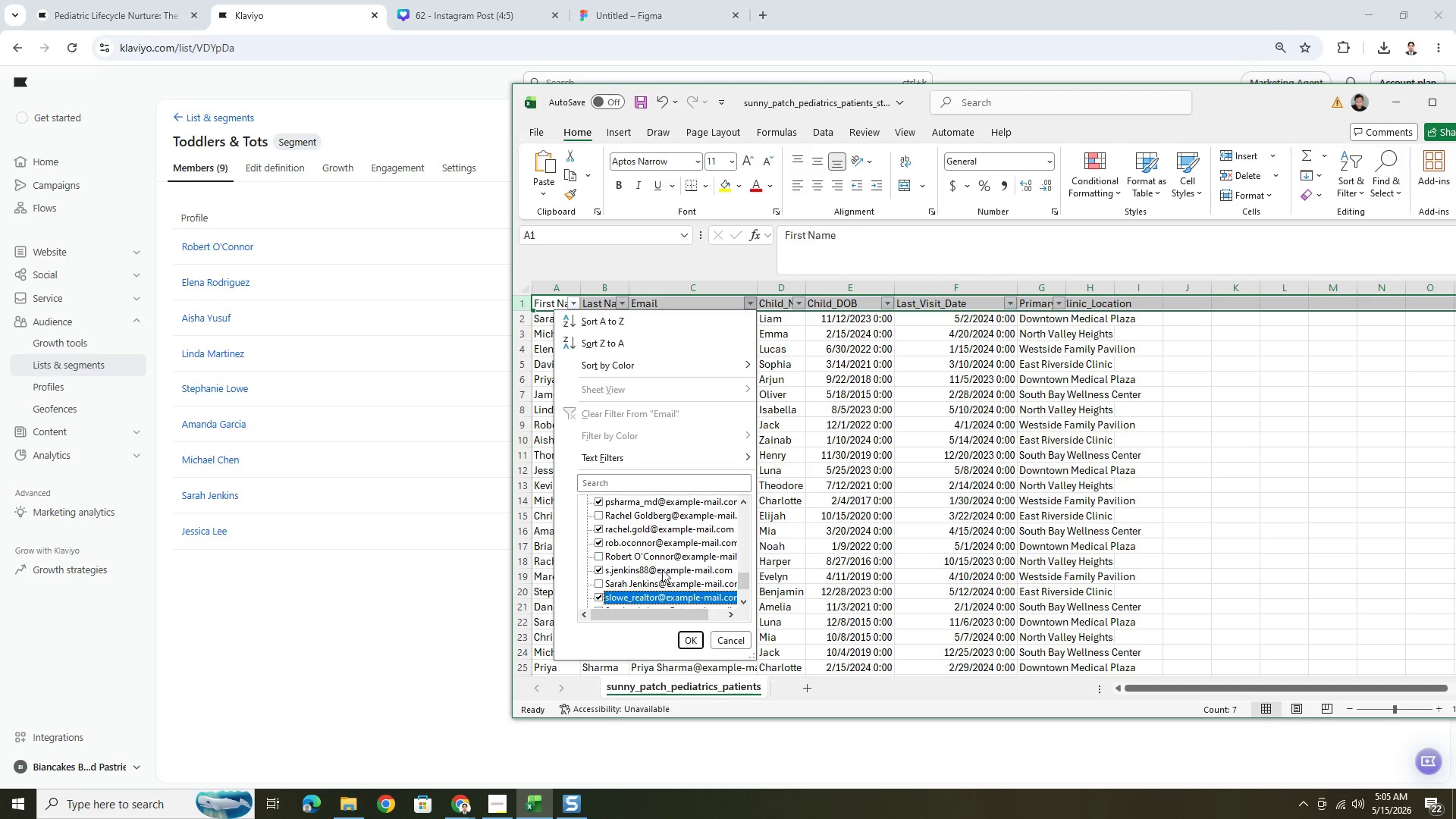 
scroll: coordinate [664, 568], scroll_direction: down, amount: 2.0
 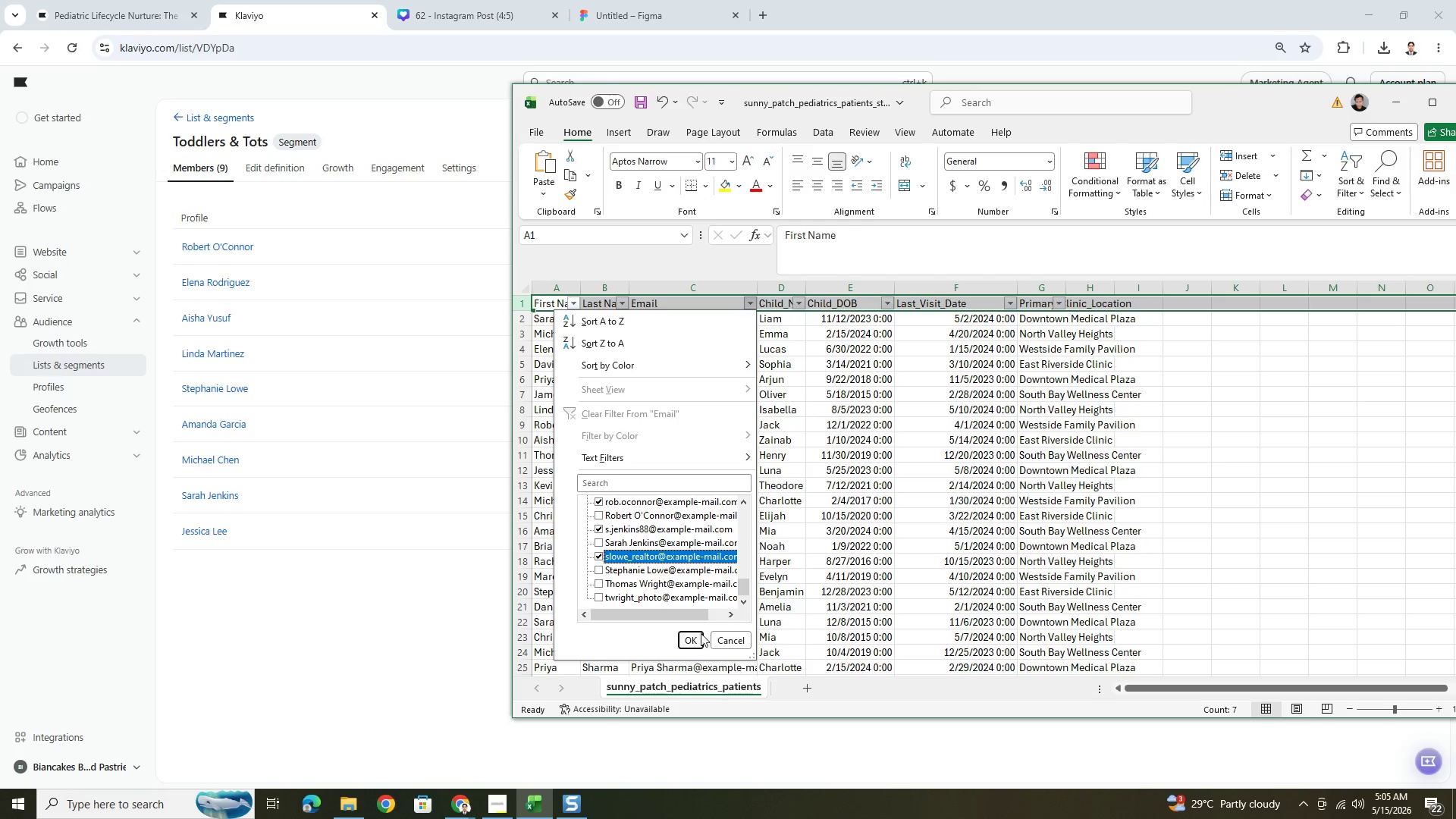 
left_click([695, 640])
 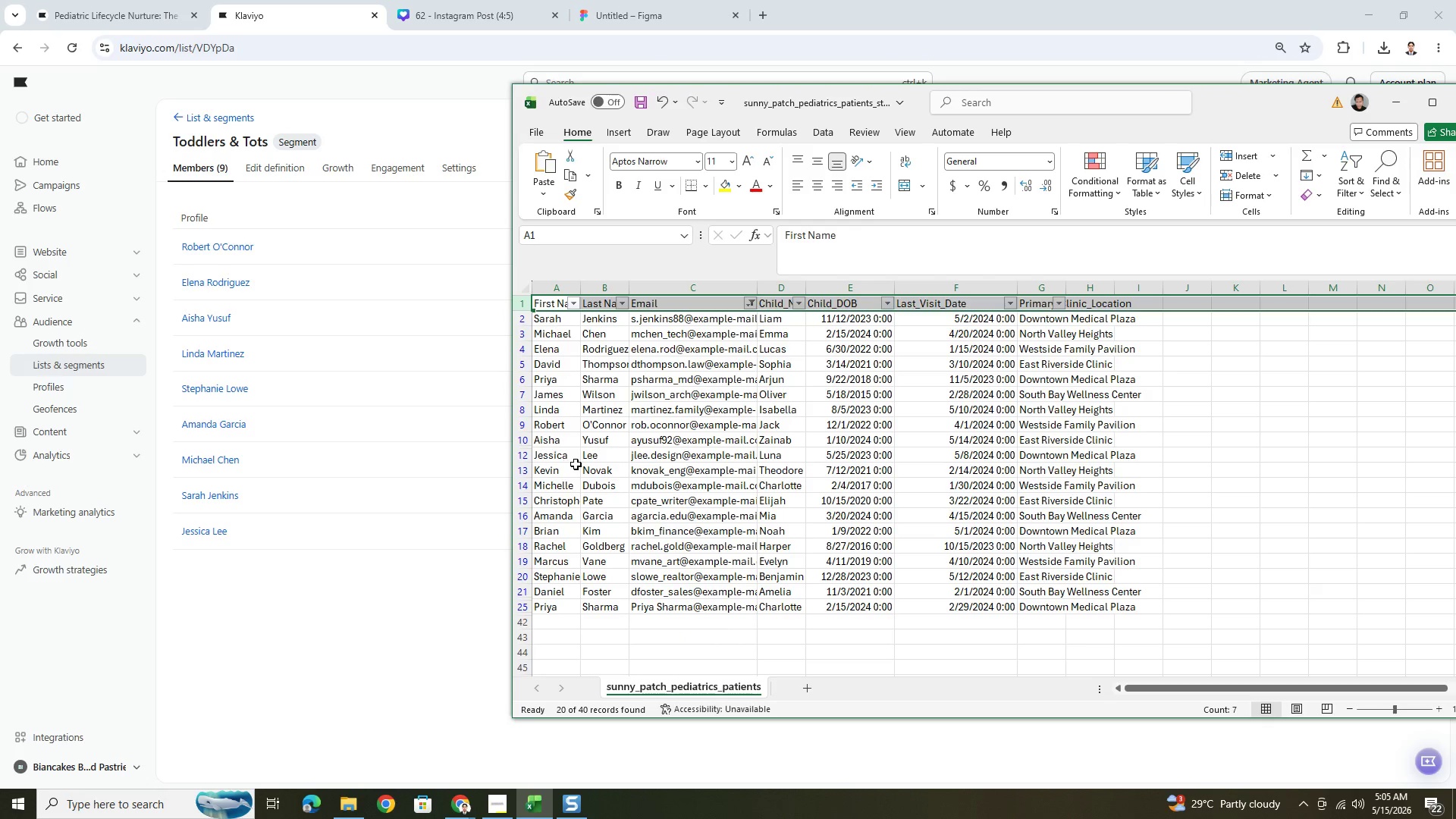 
wait(5.41)
 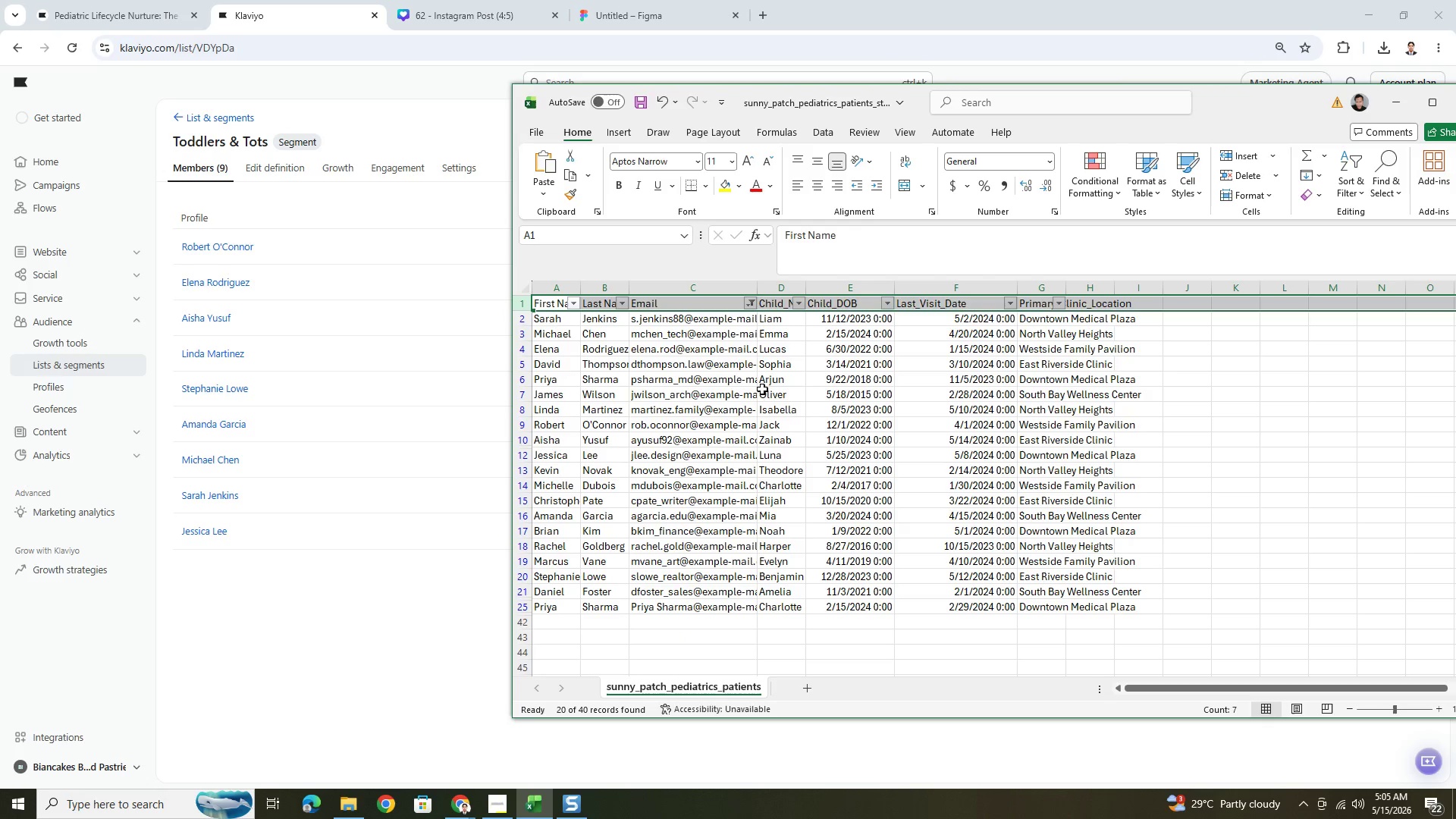 
left_click([524, 426])
 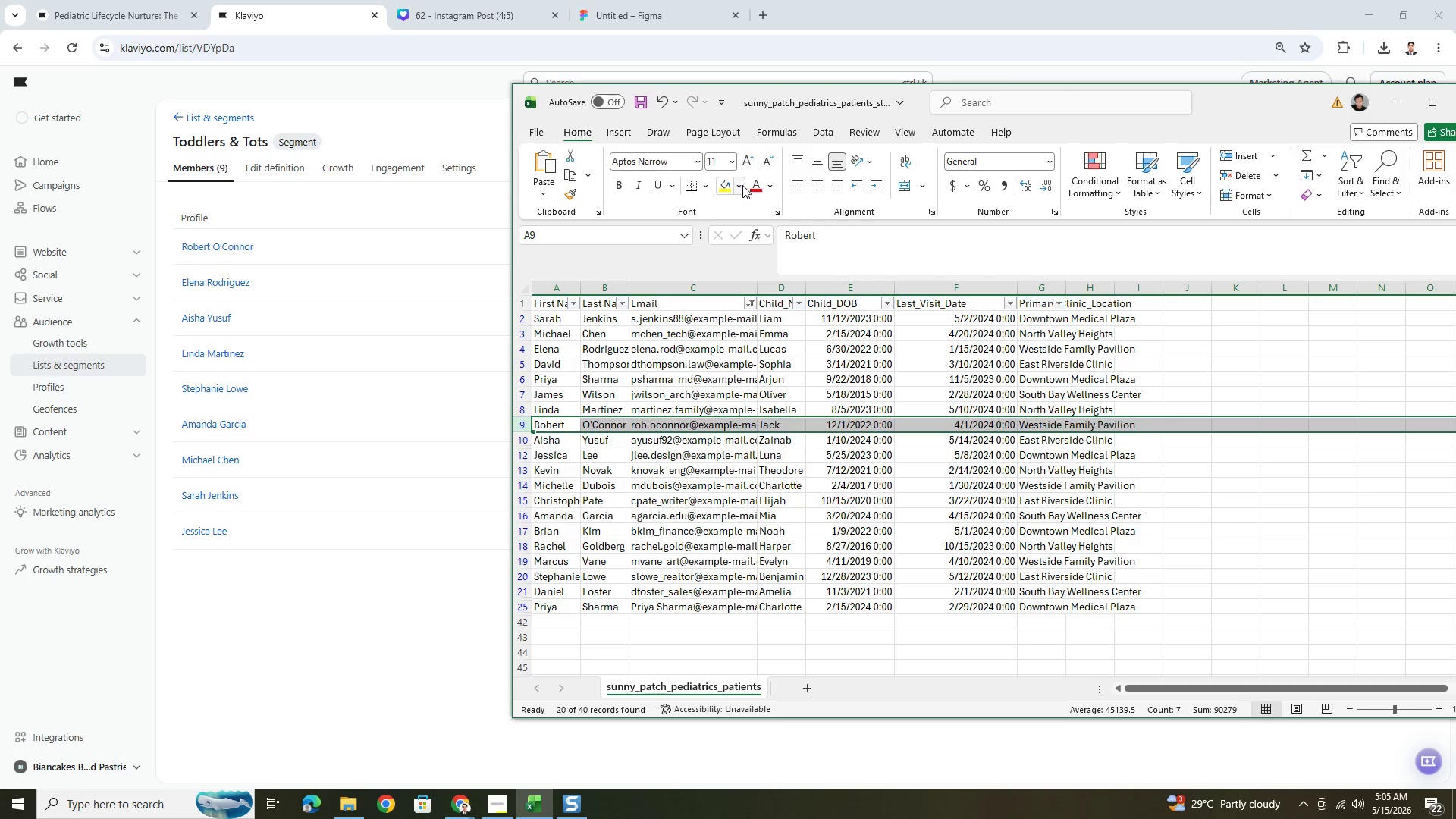 
left_click([723, 184])
 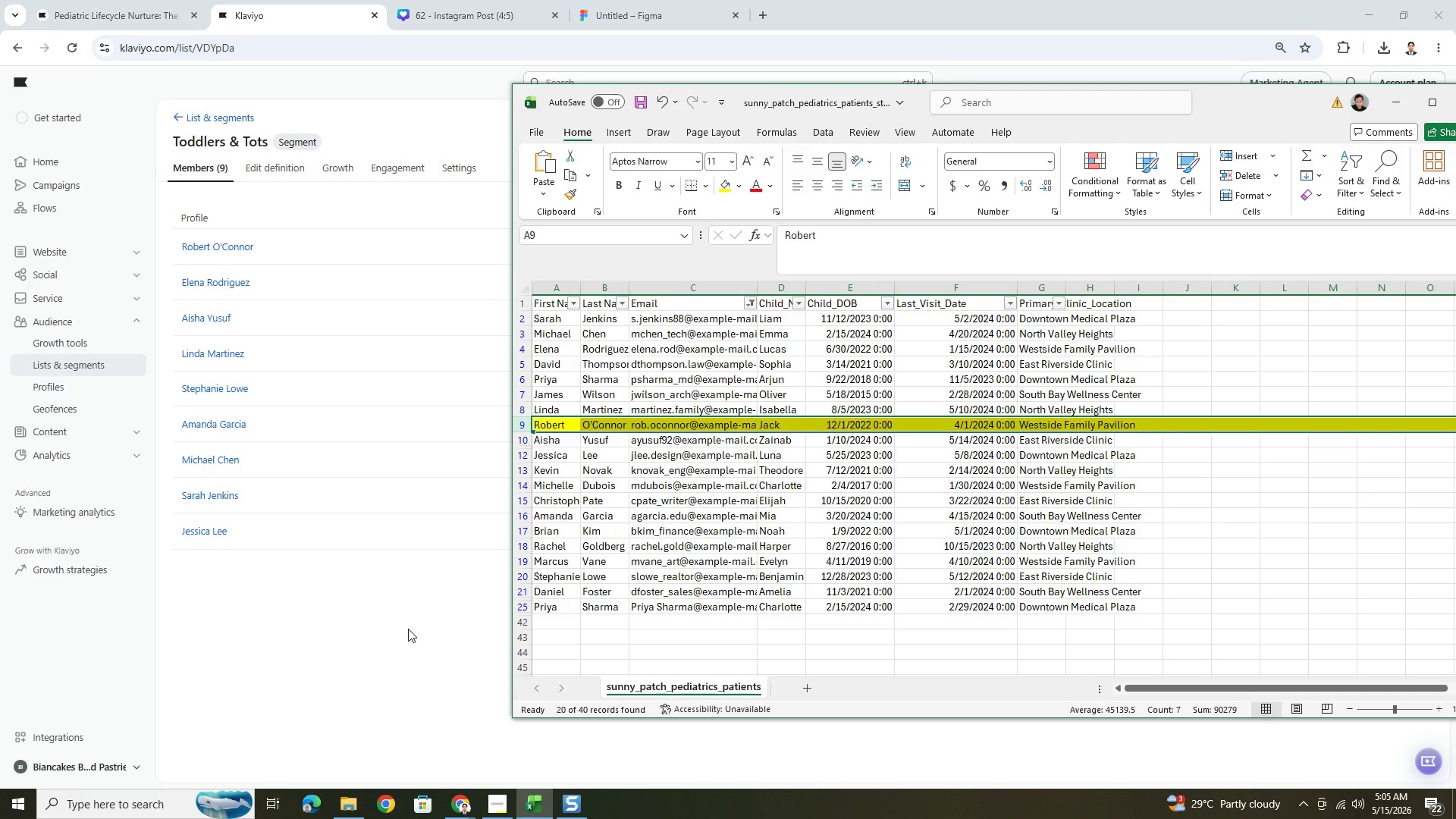 
double_click([374, 667])
 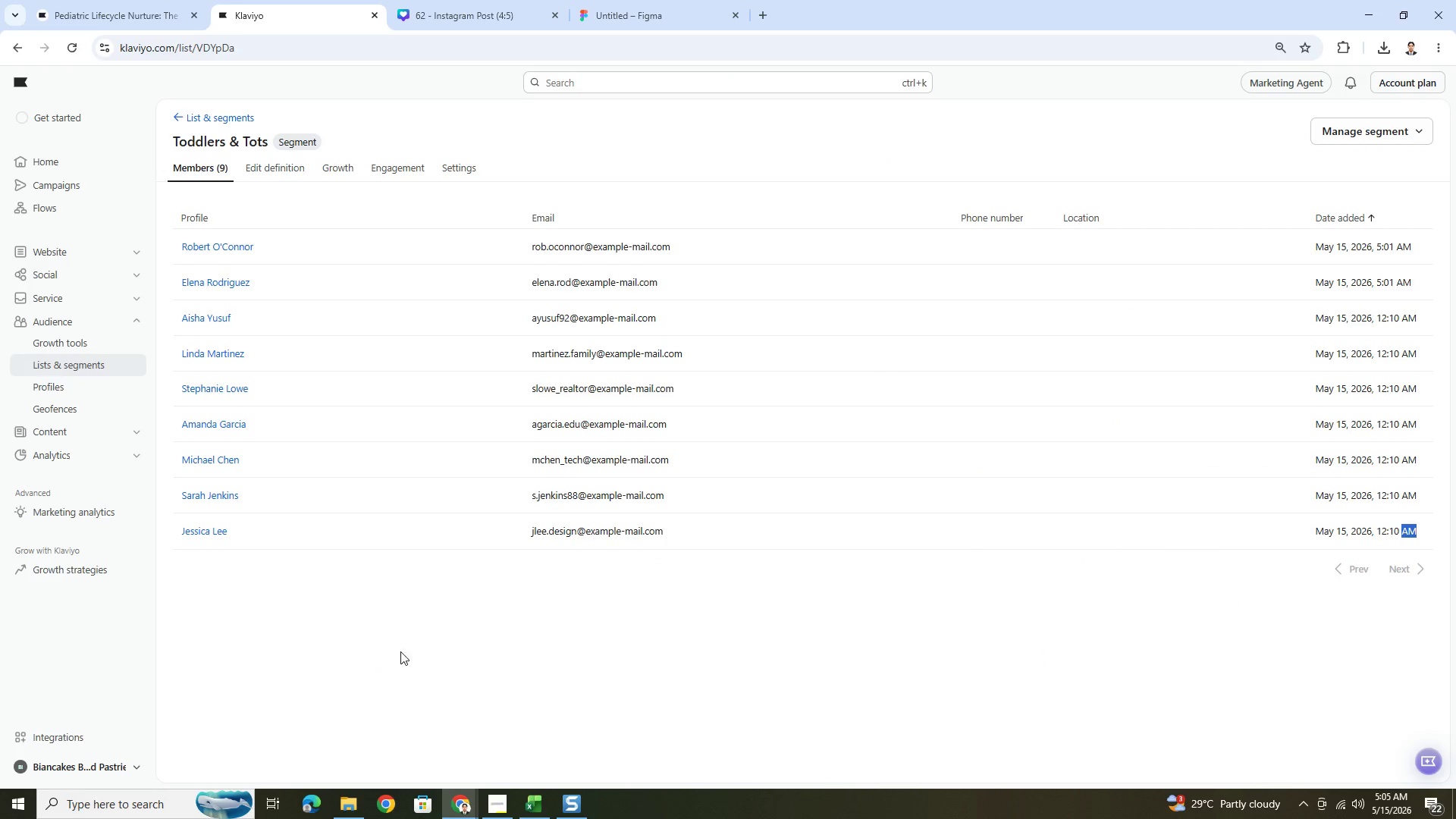 
key(Alt+AltLeft)
 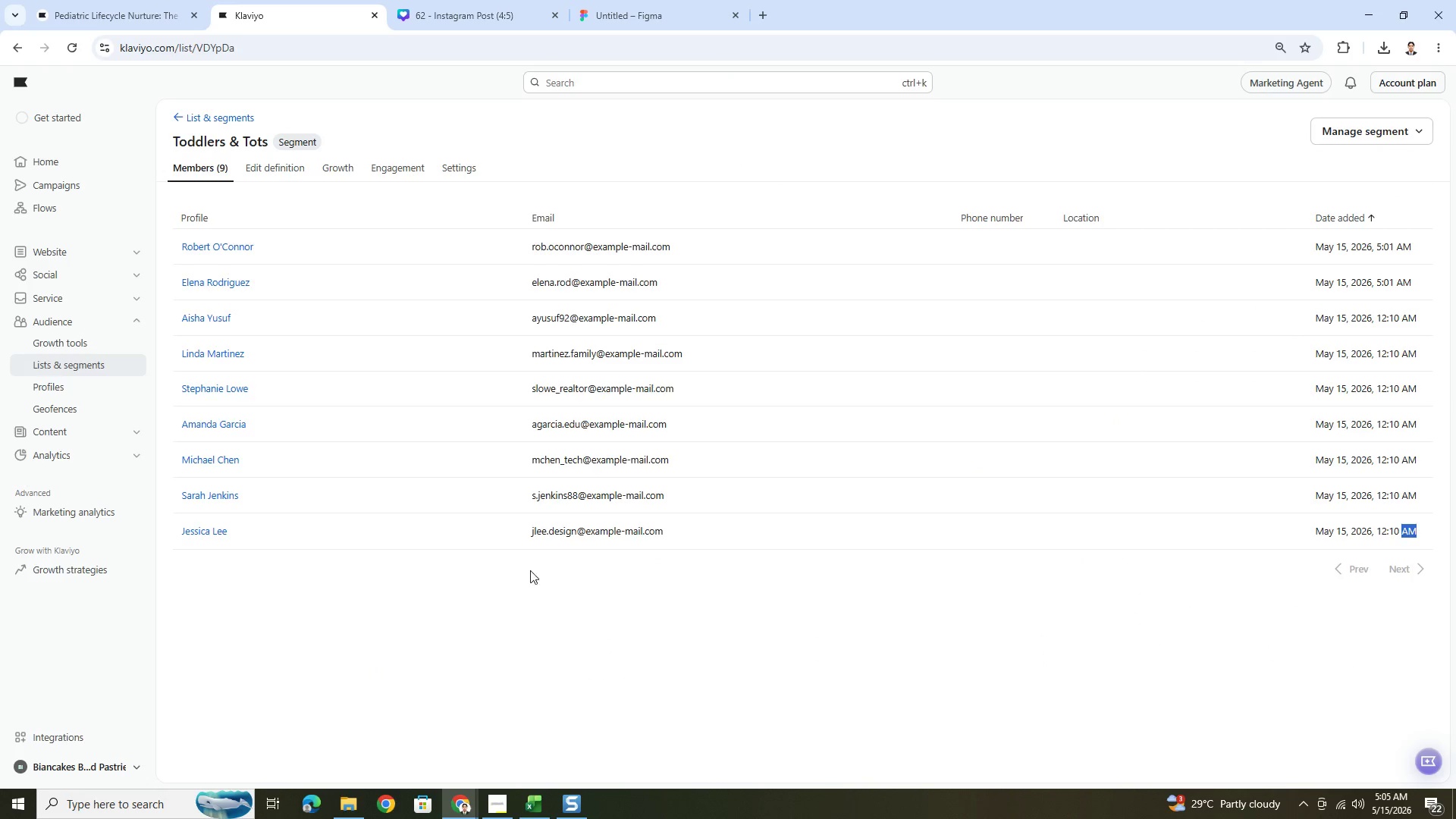 
key(Alt+Tab)
 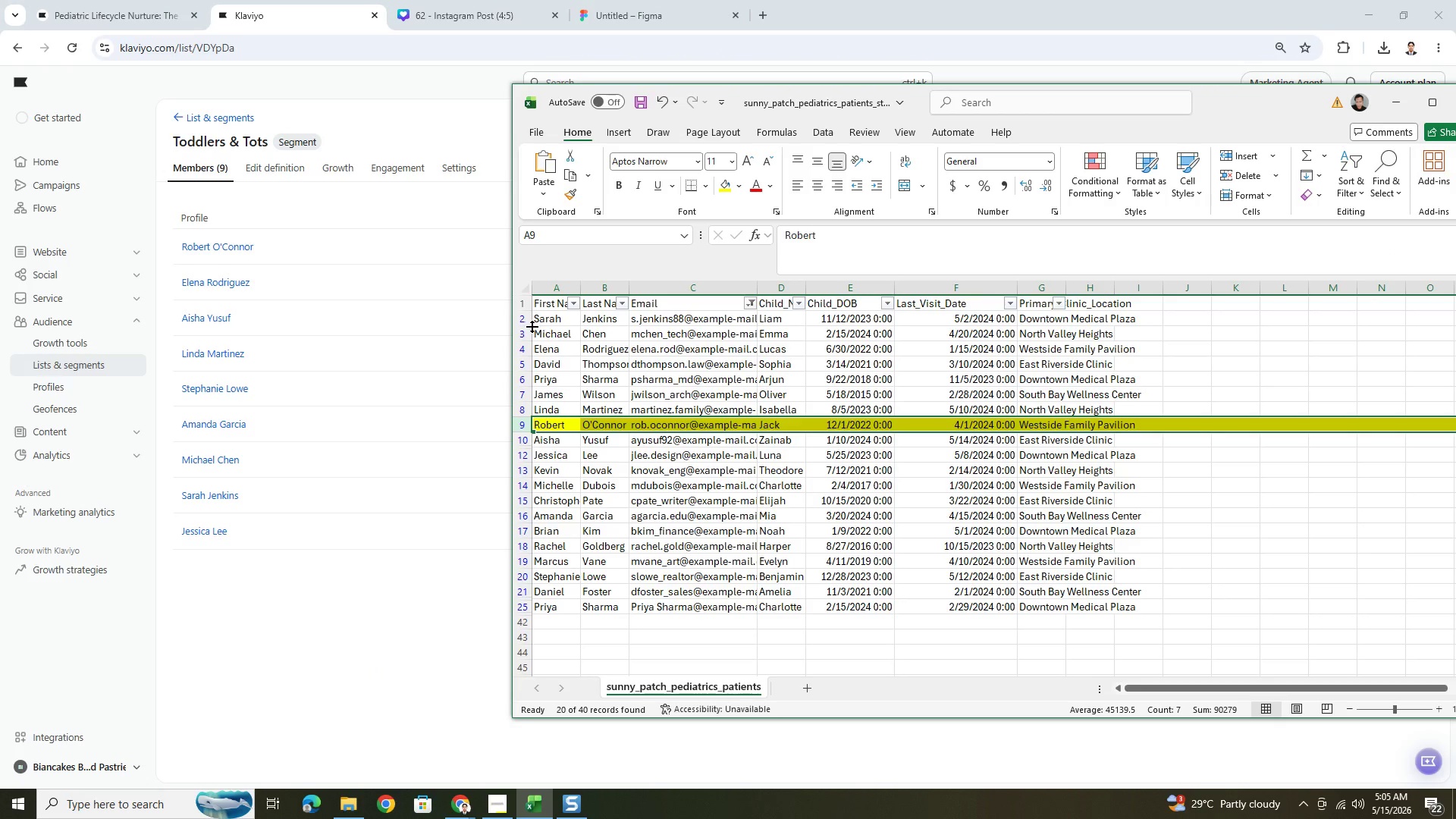 
wait(6.72)
 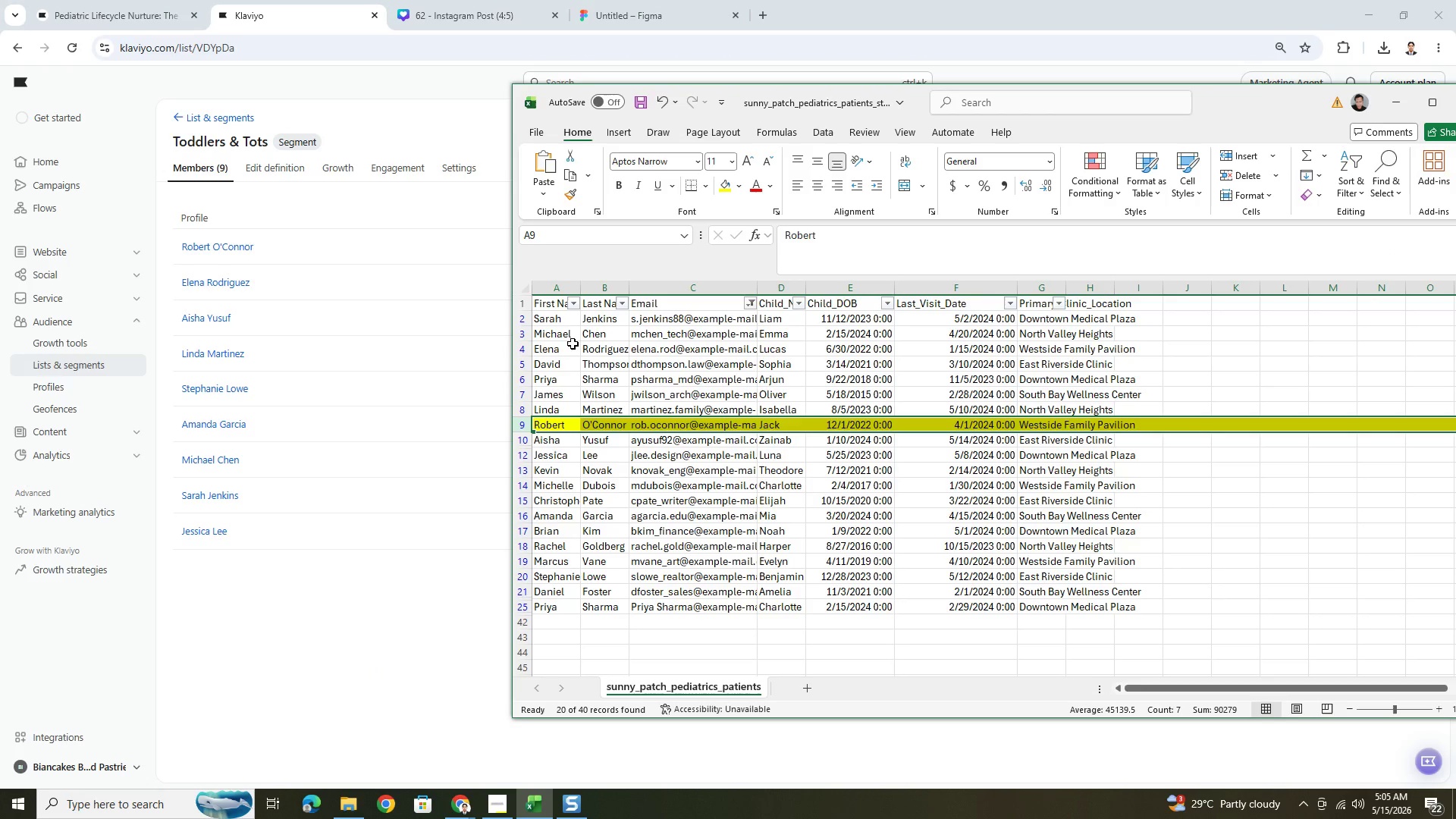 
left_click([522, 348])
 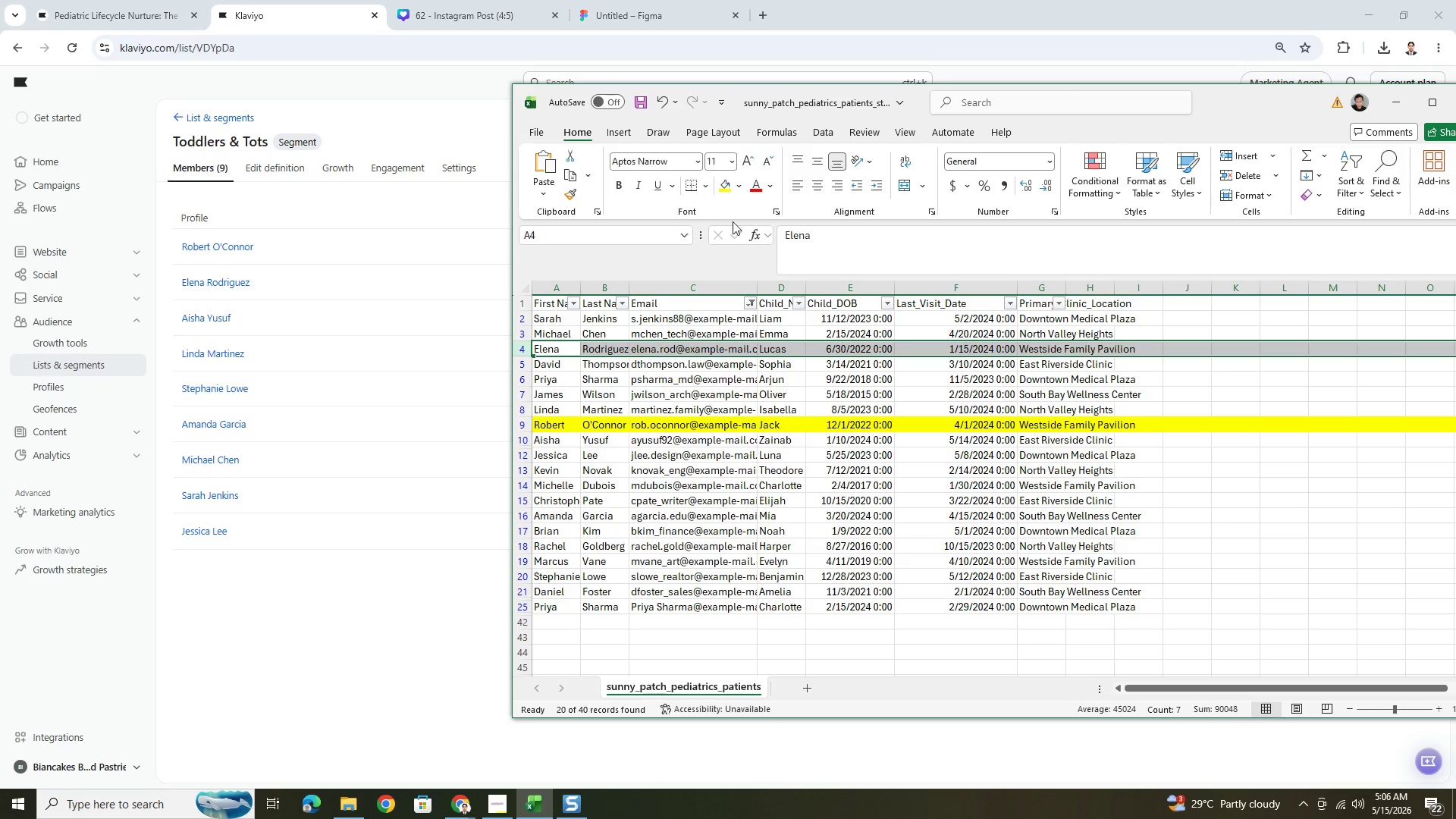 
left_click([725, 188])
 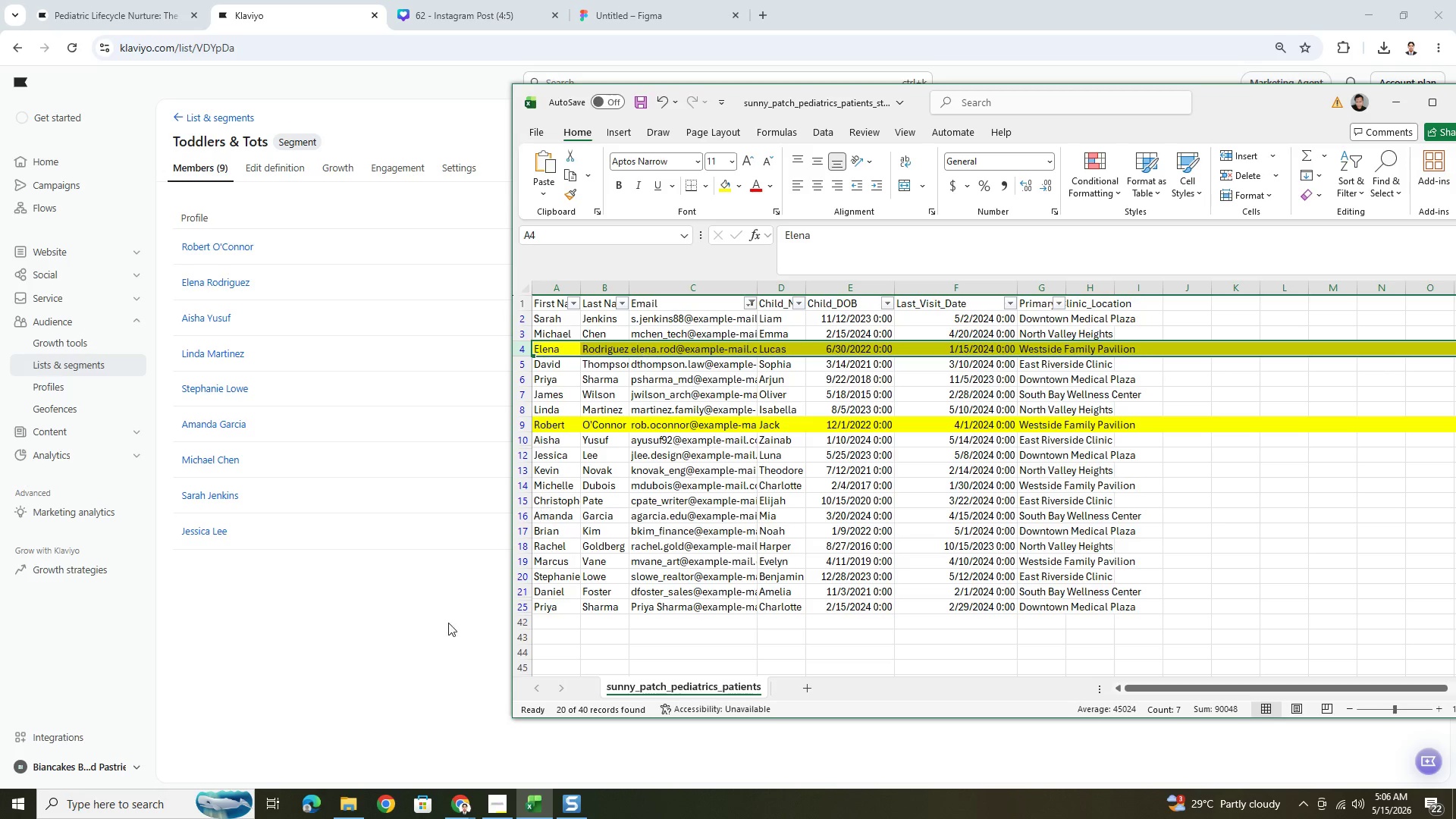 
left_click([411, 655])
 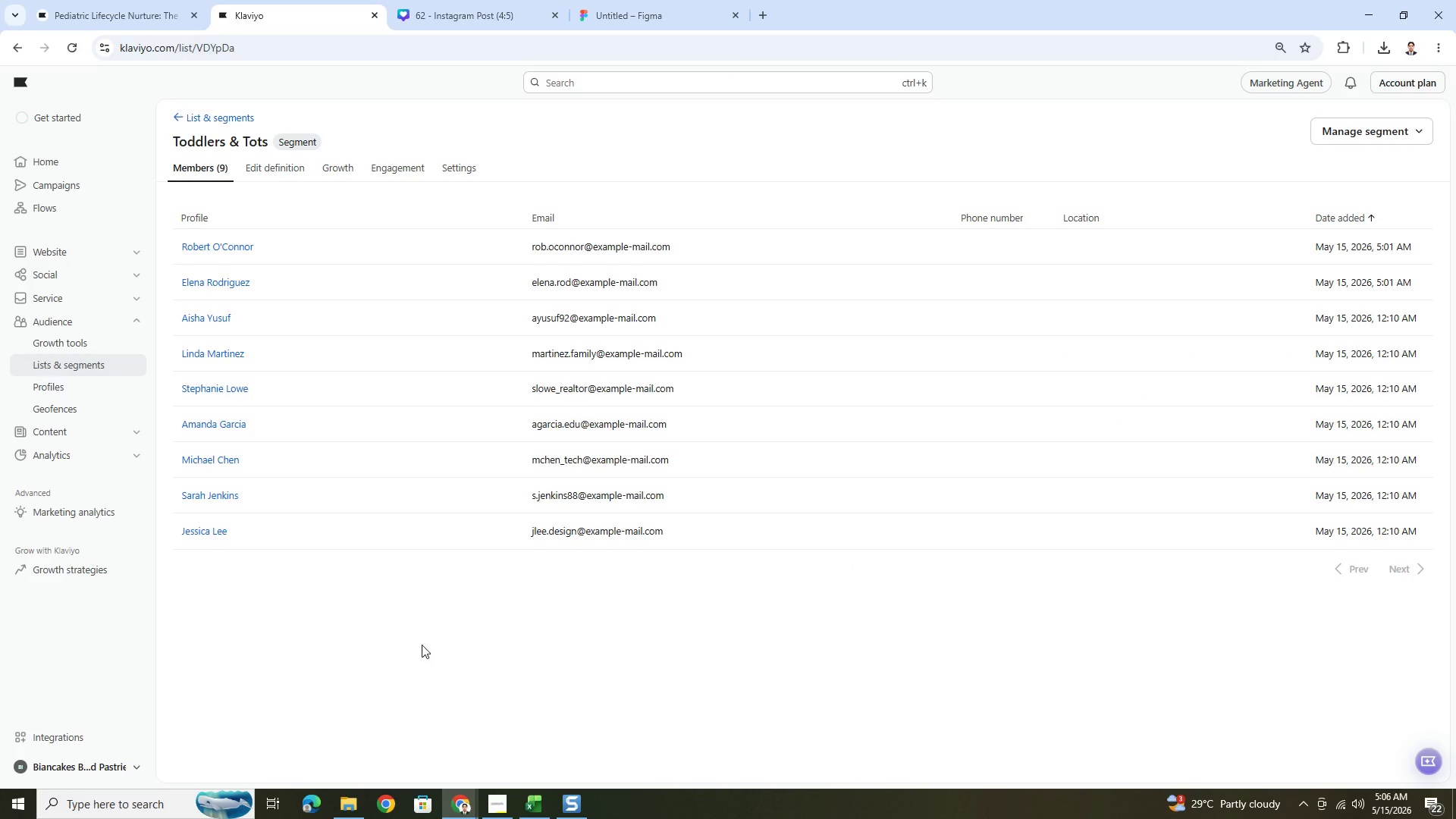 
key(Alt+Tab)
 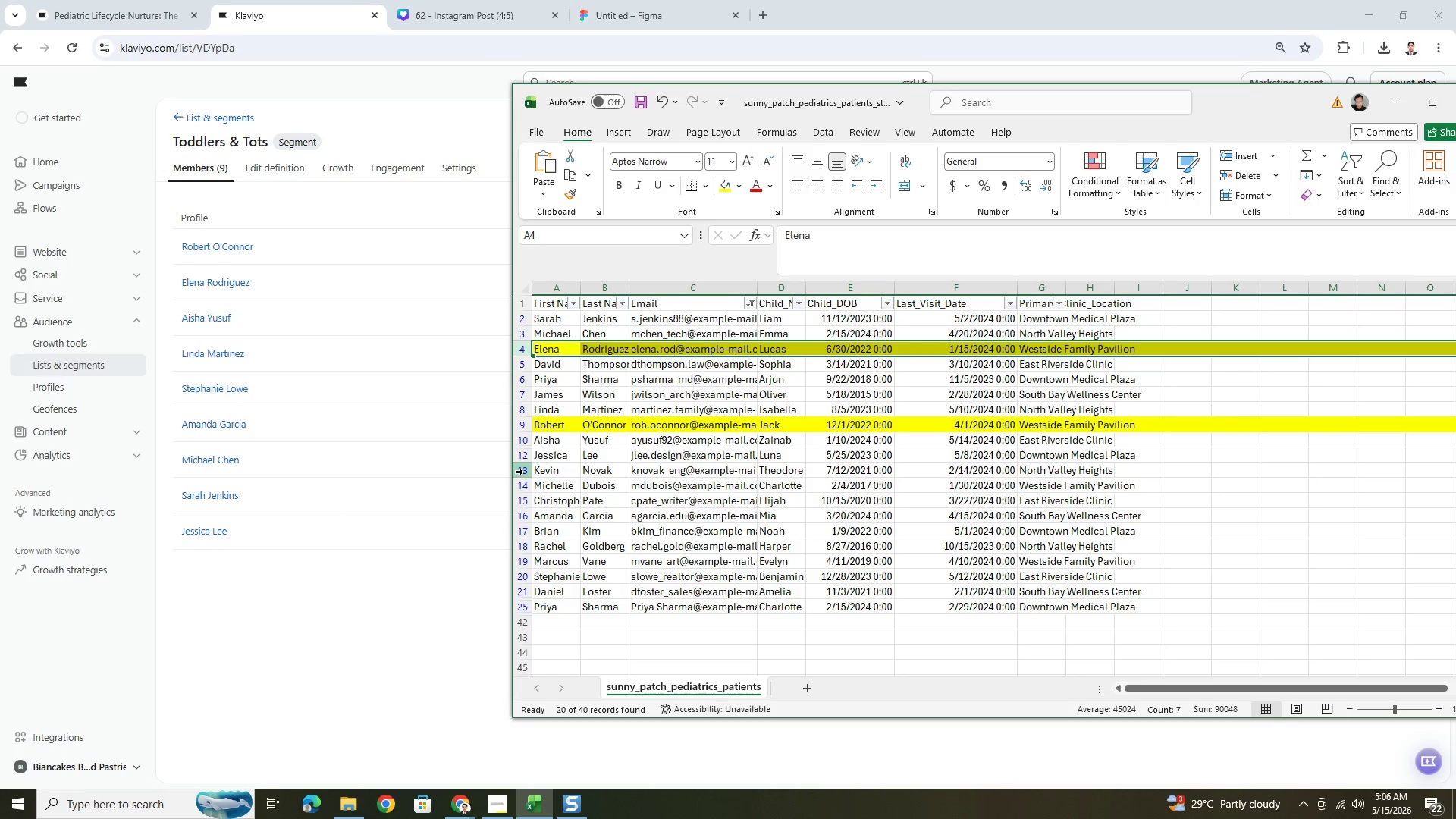 
left_click([529, 441])
 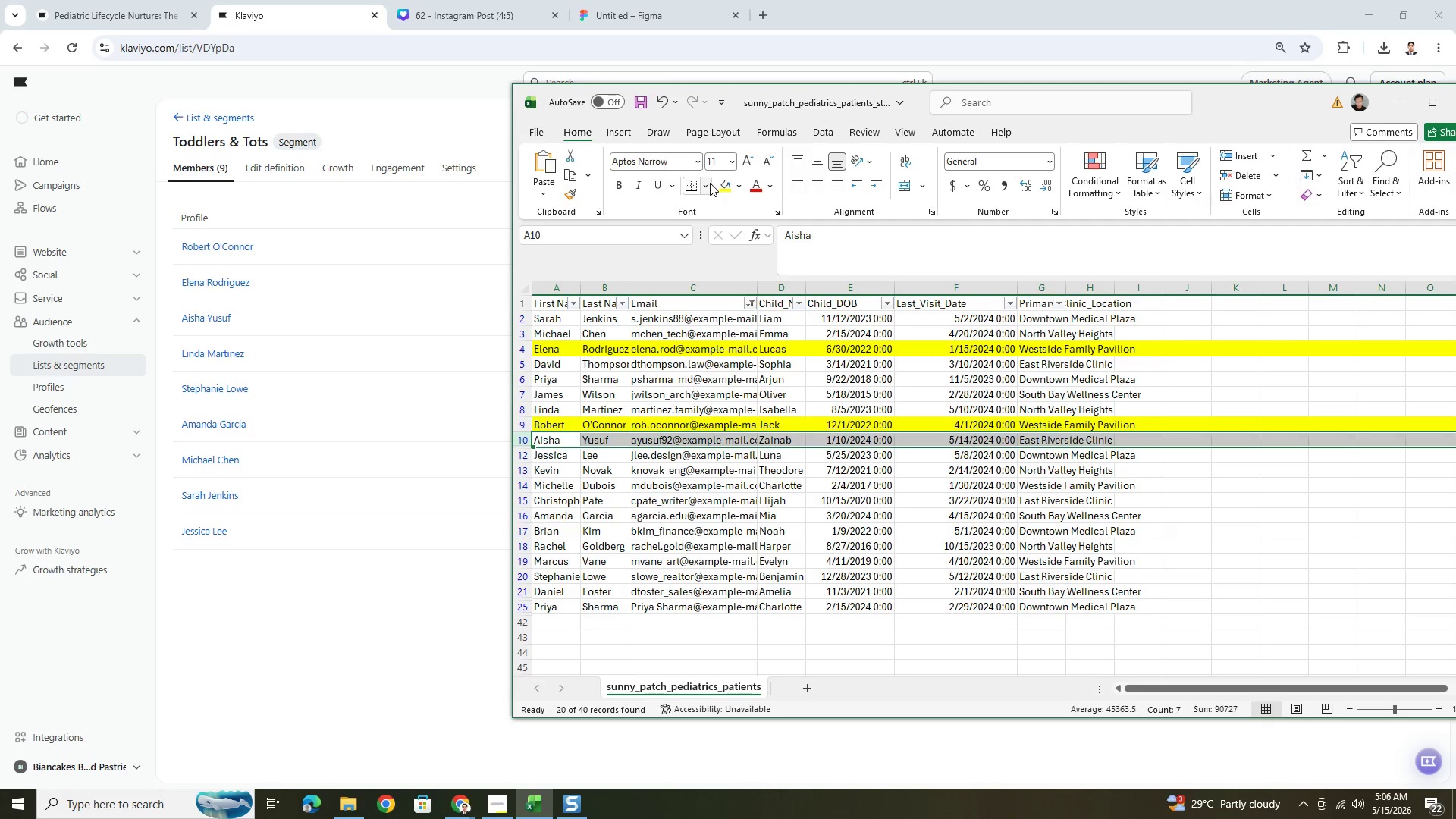 
left_click([721, 182])
 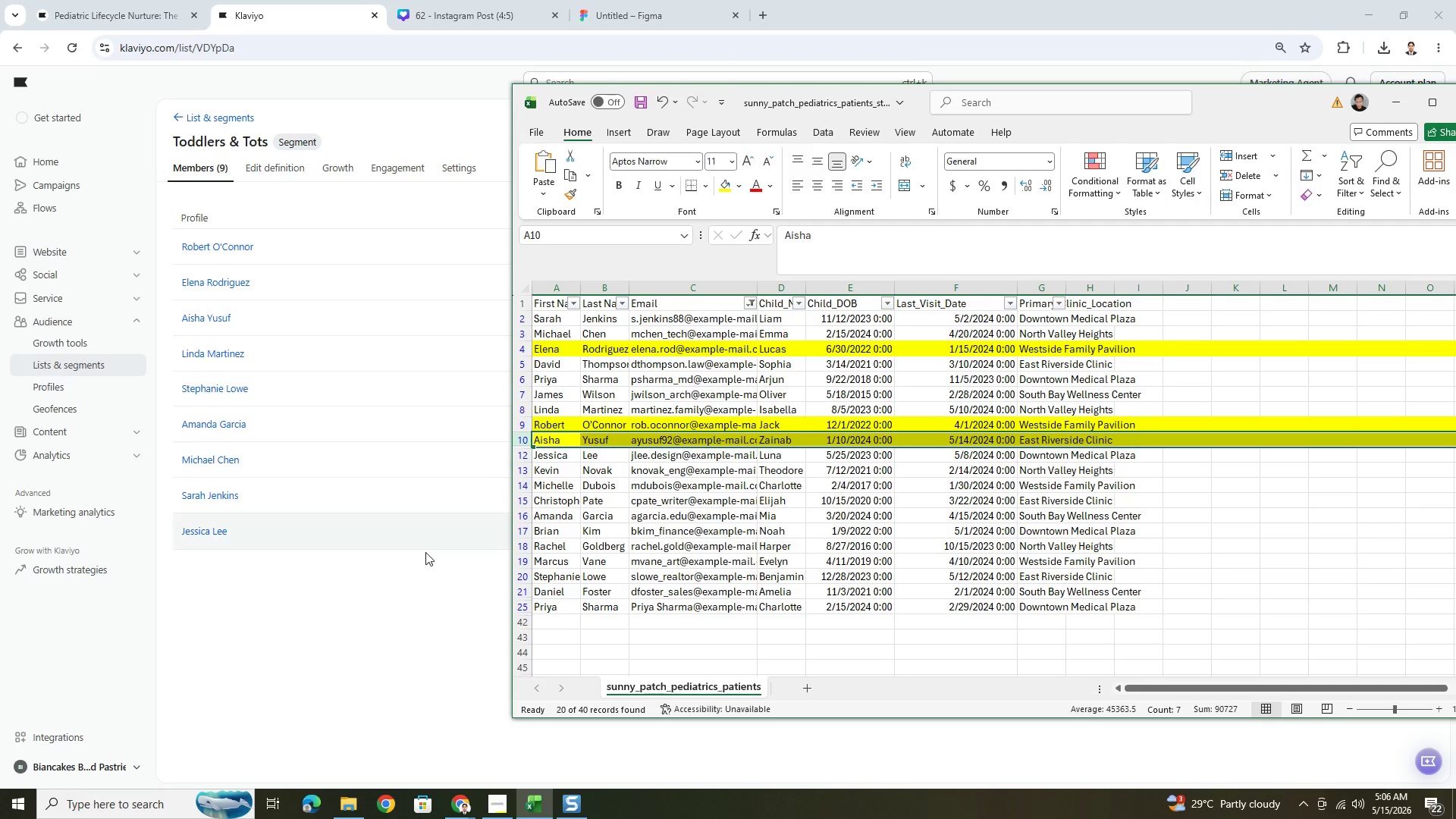 
left_click([388, 655])
 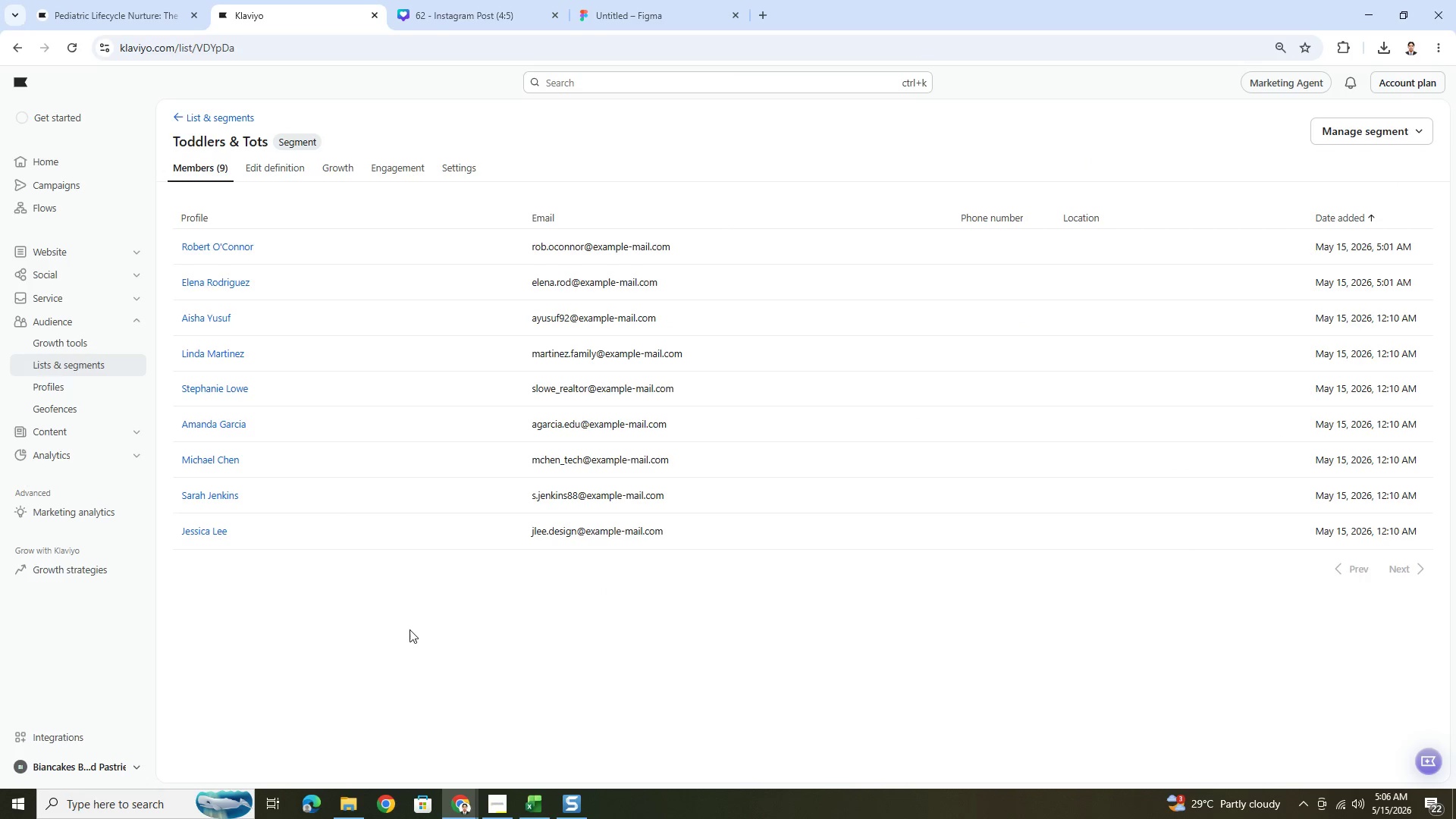 
key(Alt+AltLeft)
 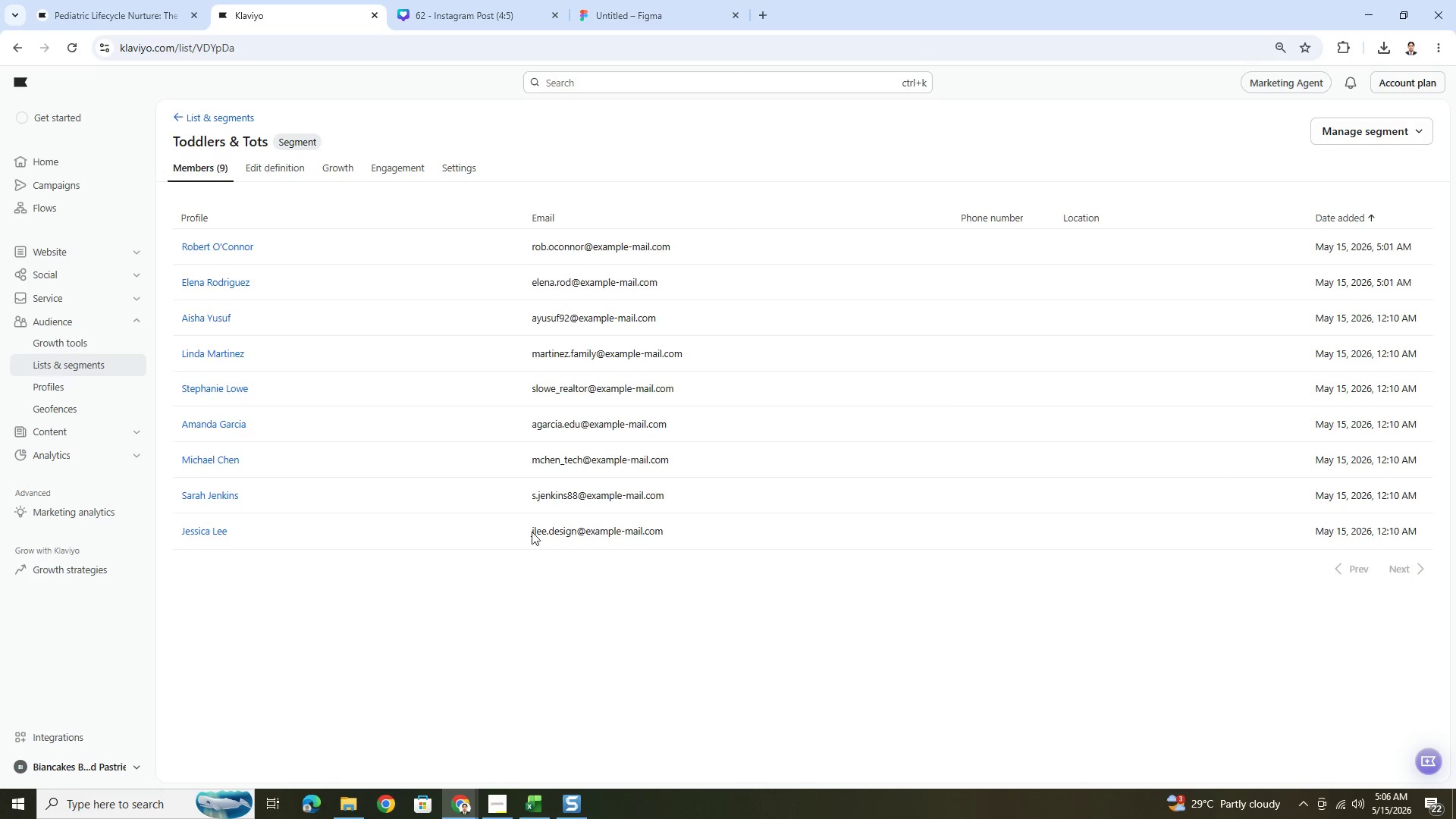 
key(Alt+Tab)
 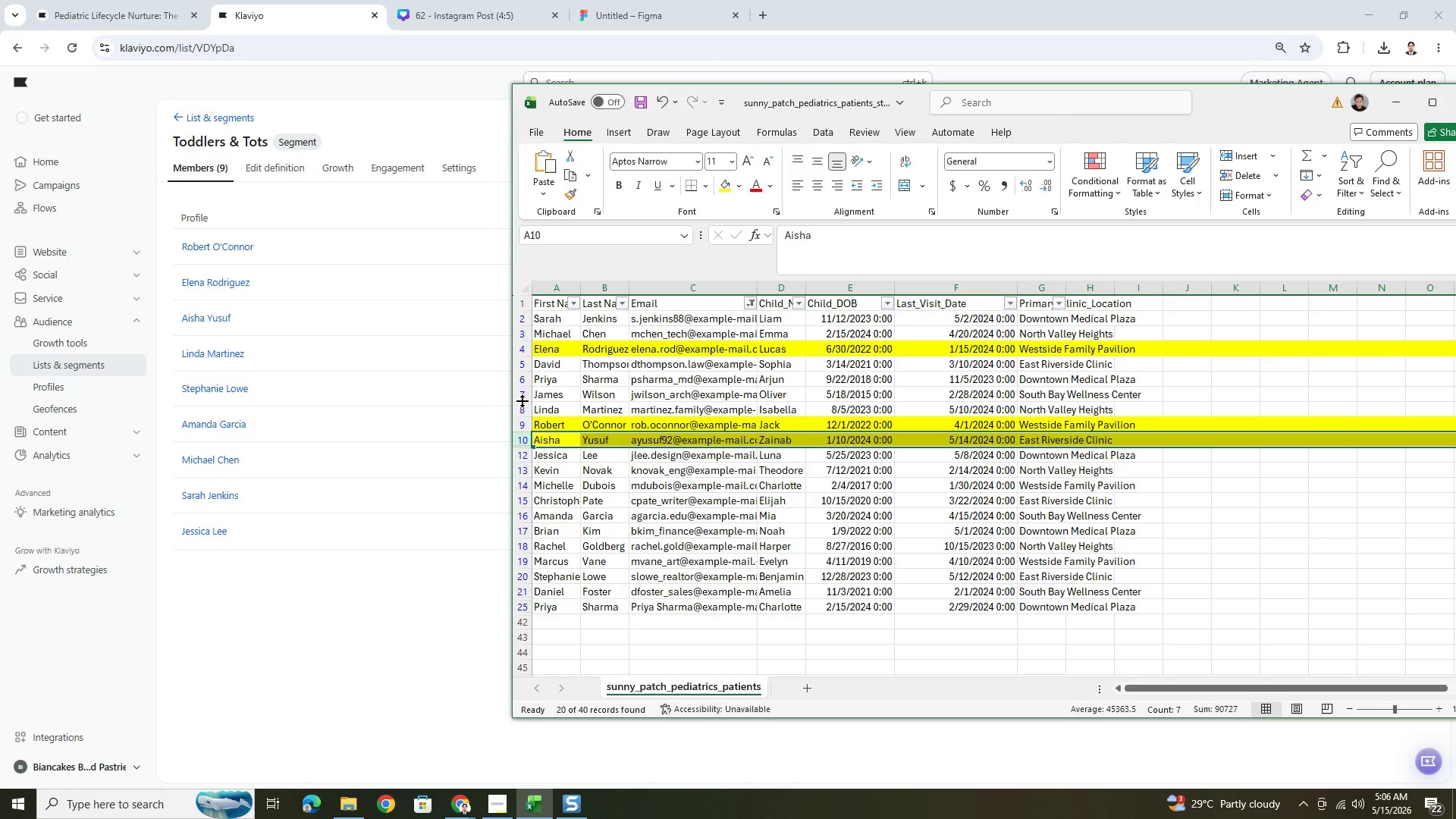 
wait(5.48)
 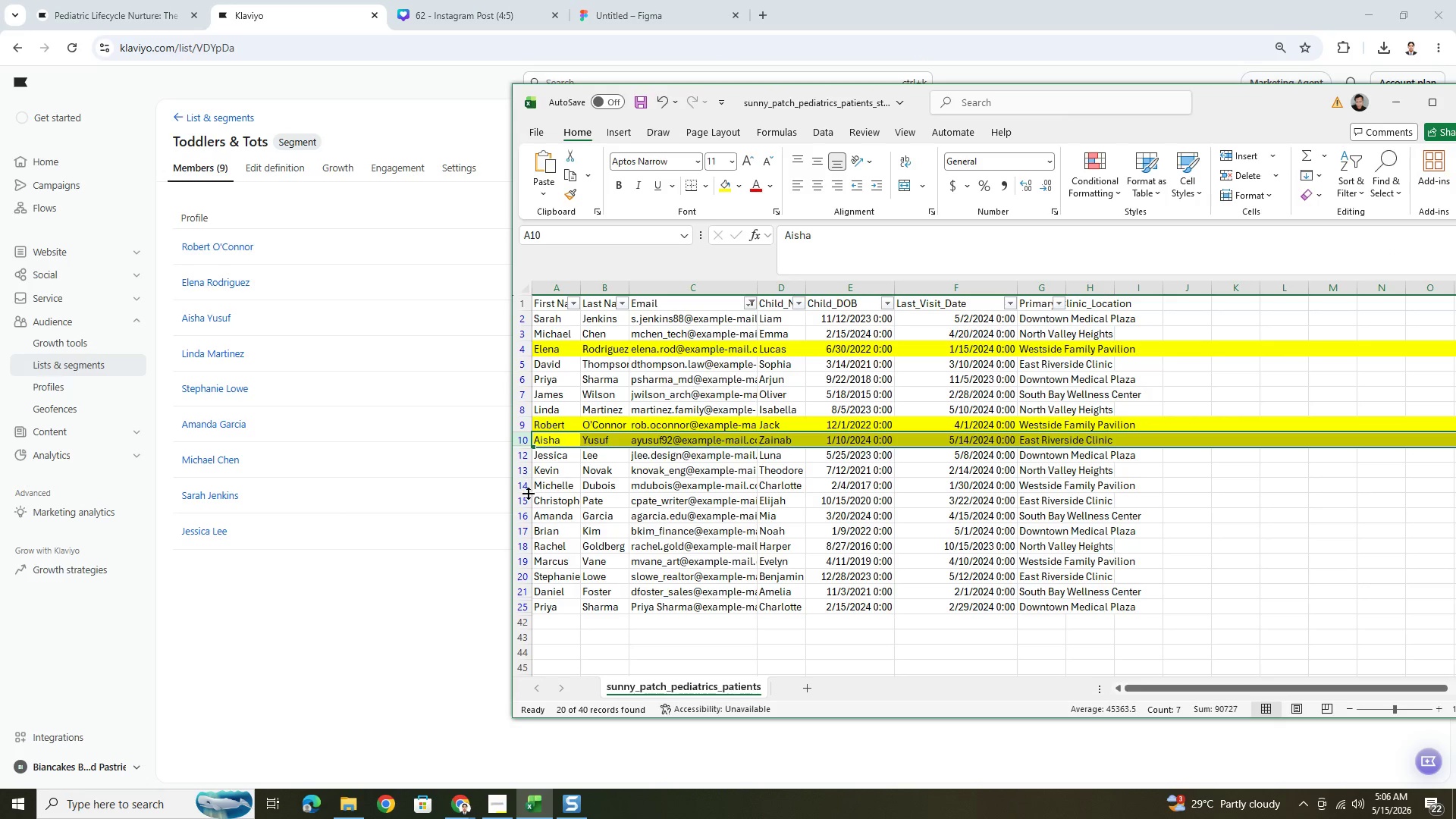 
left_click([720, 190])
 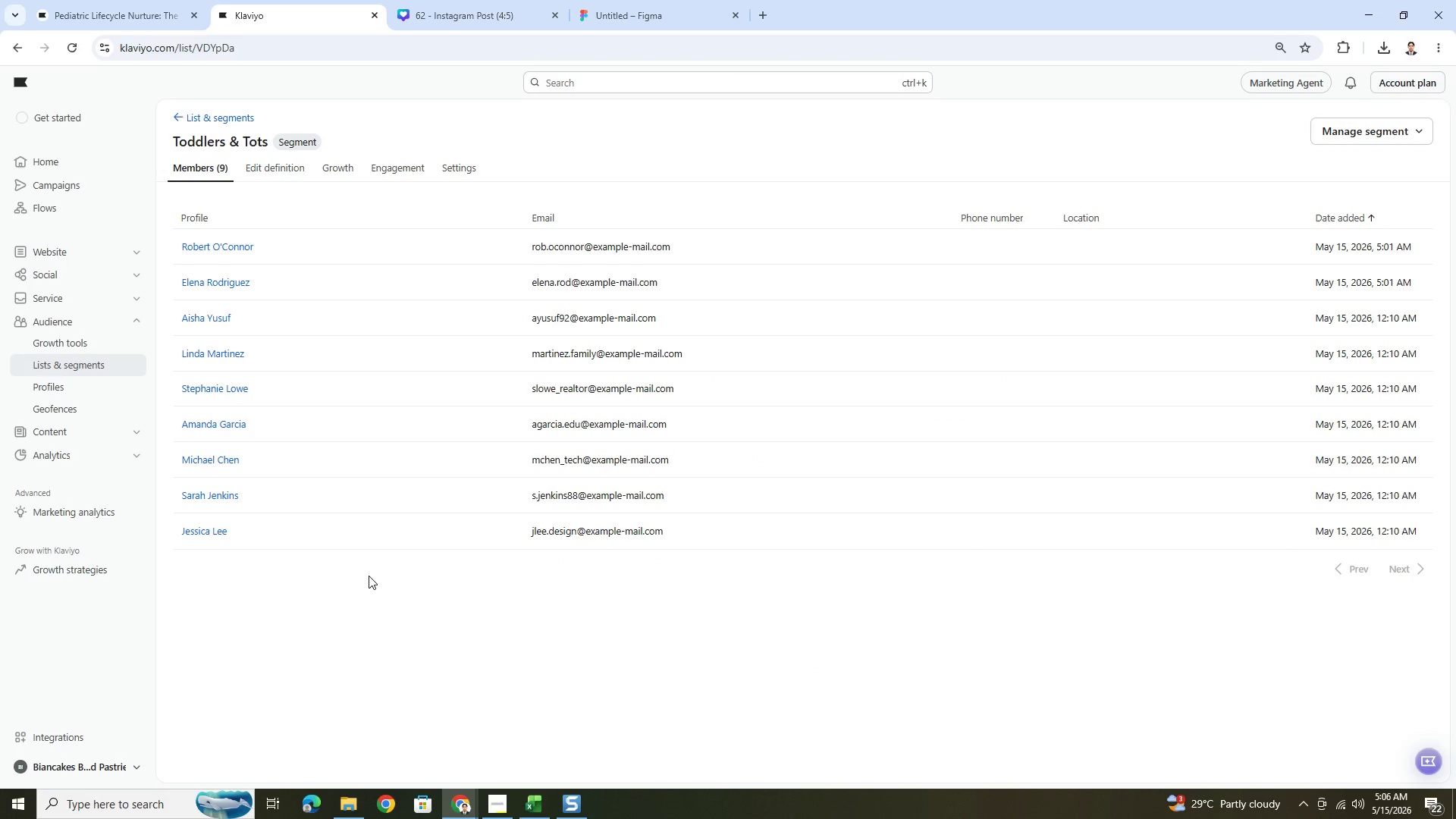 
key(Alt+AltLeft)
 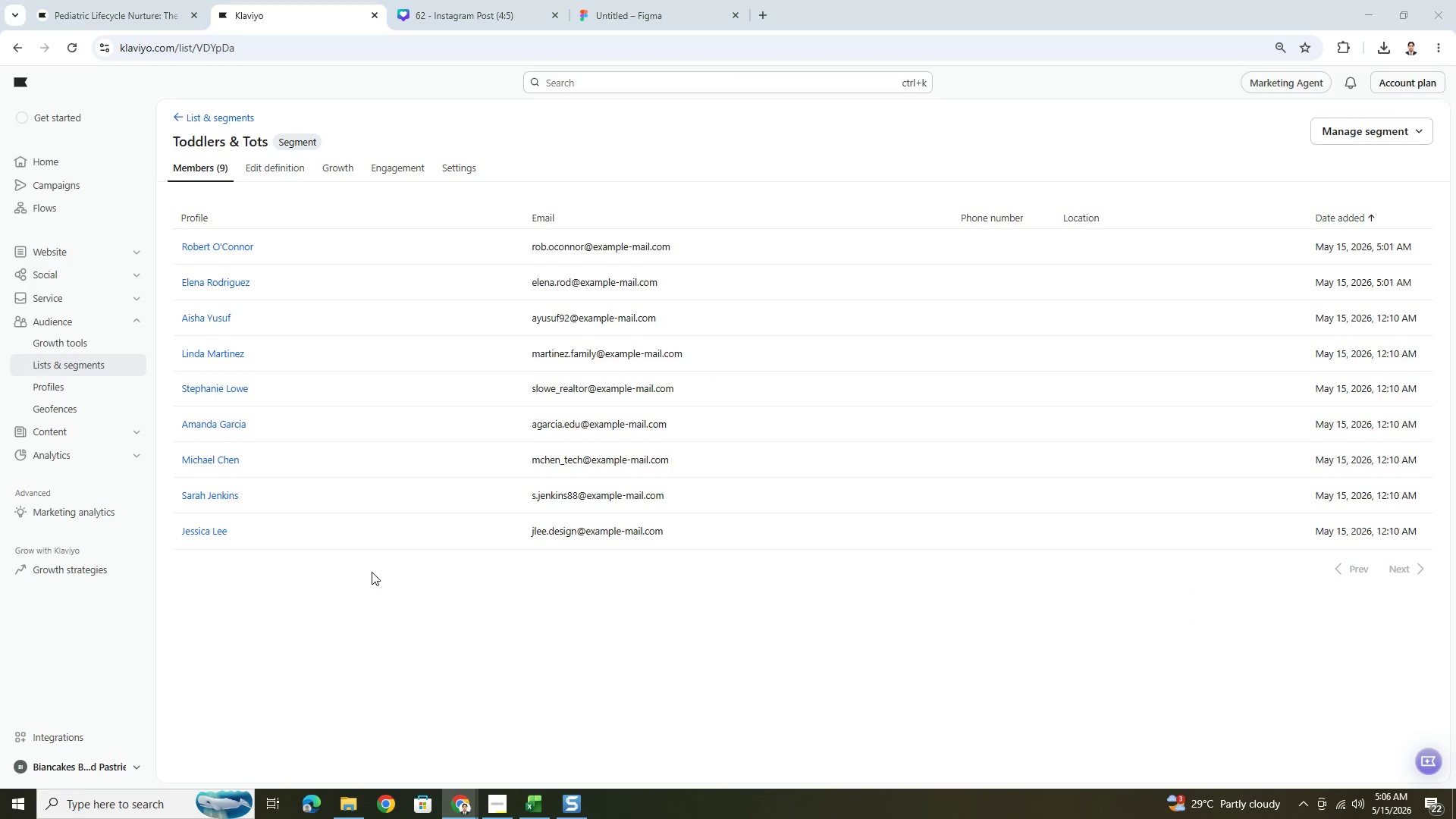 
key(Alt+Tab)
 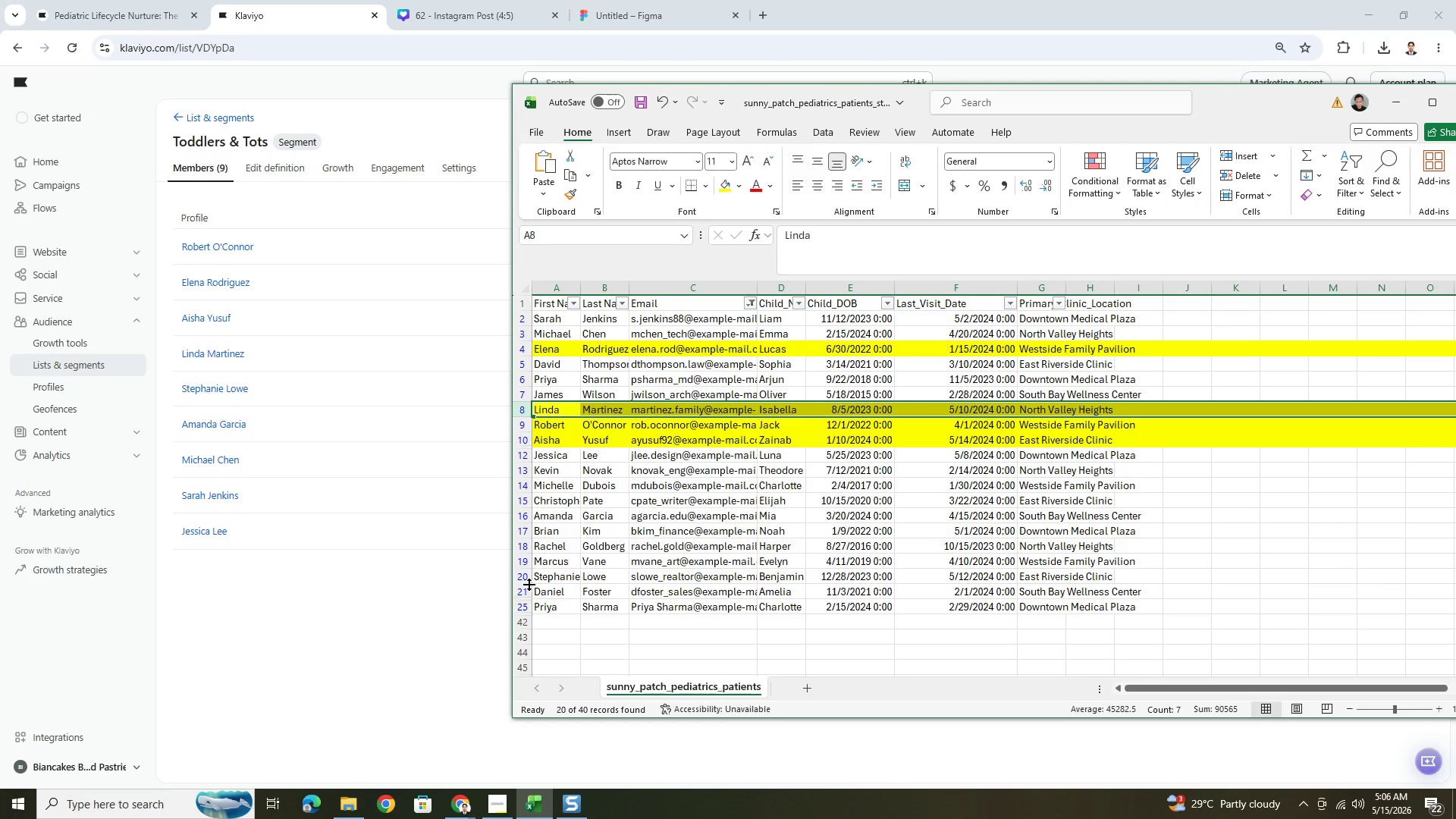 
left_click([526, 576])
 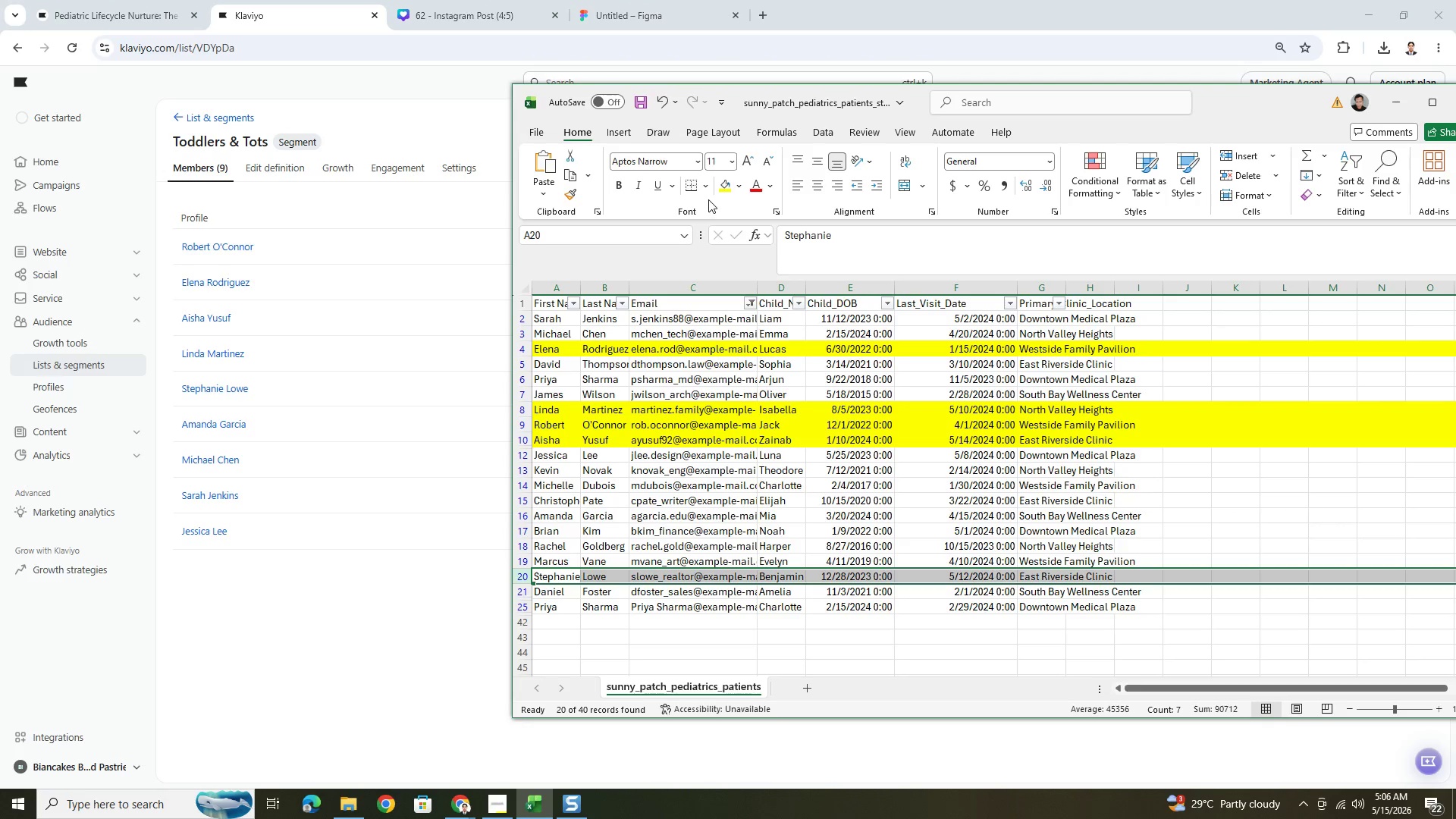 
left_click([720, 188])
 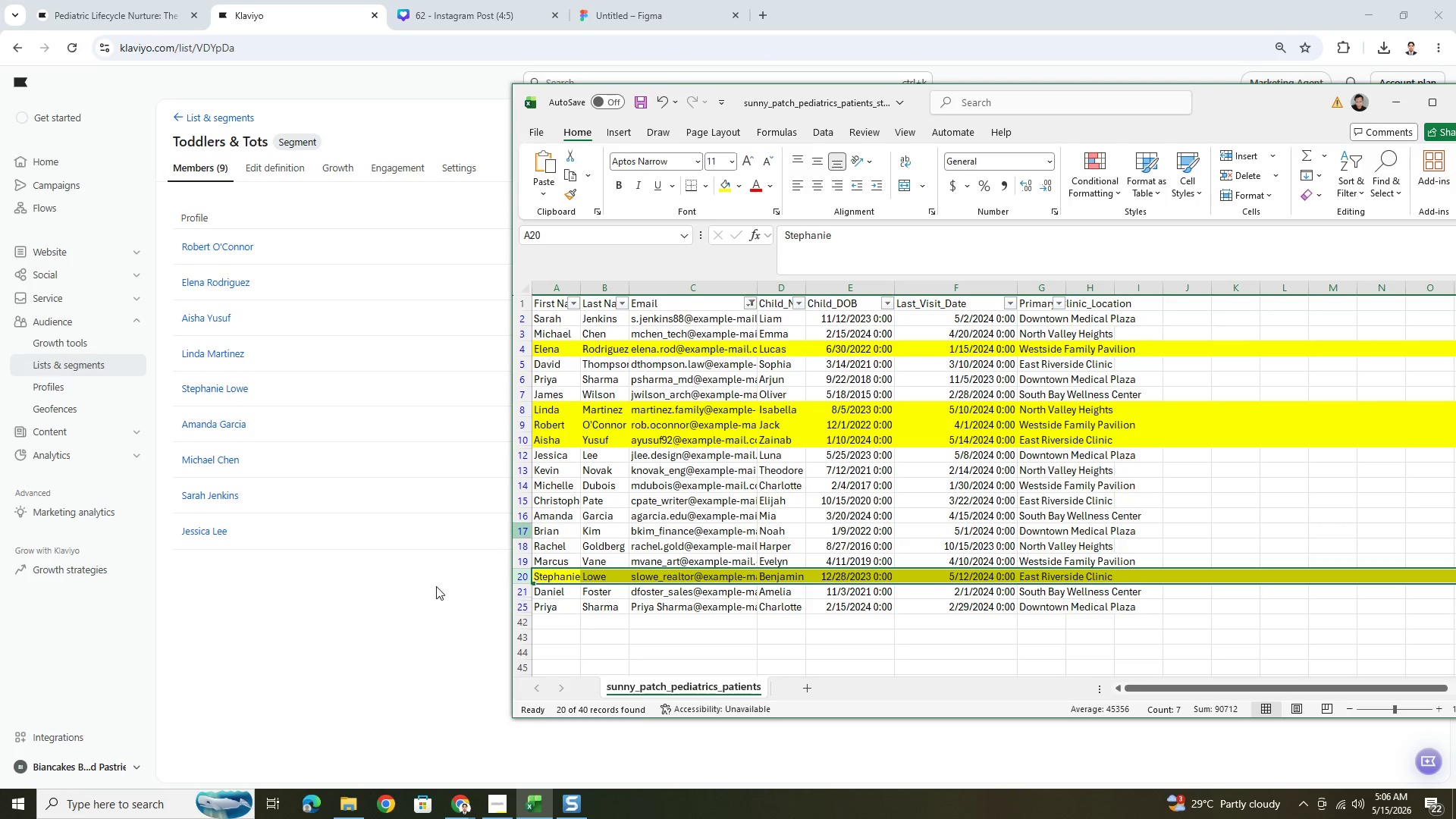 
left_click([398, 614])
 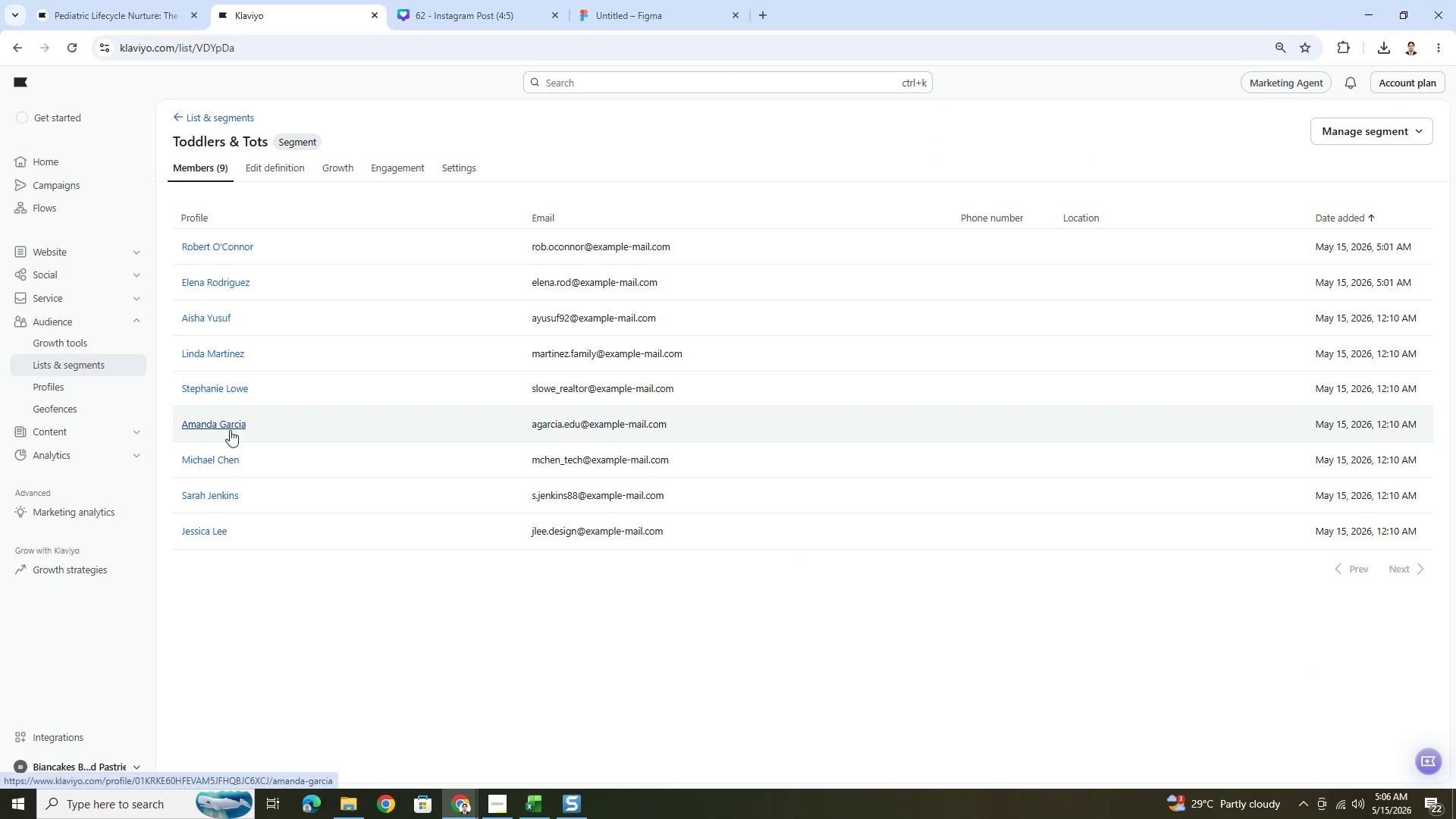 
key(Alt+AltLeft)
 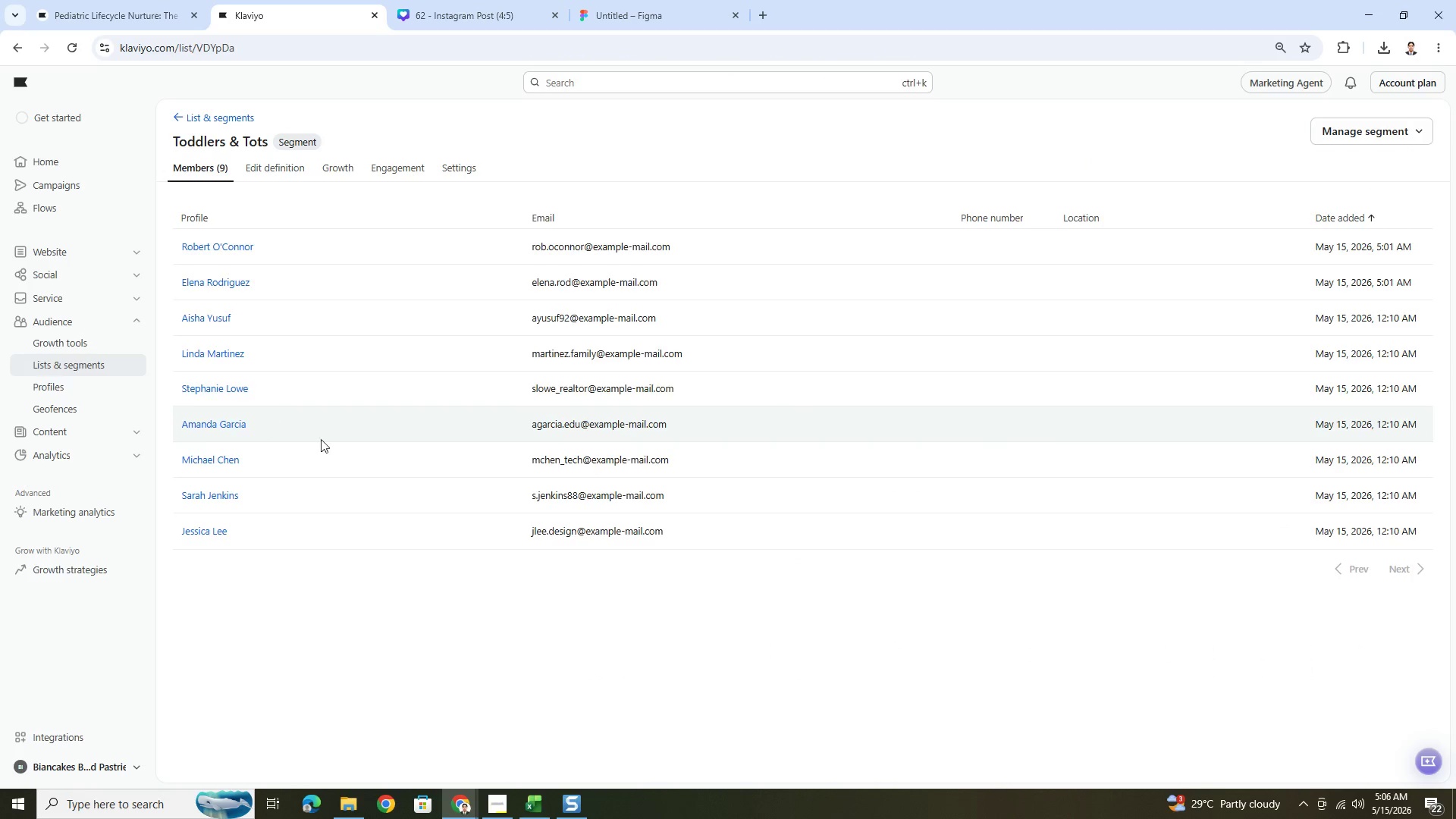 
key(Alt+Tab)
 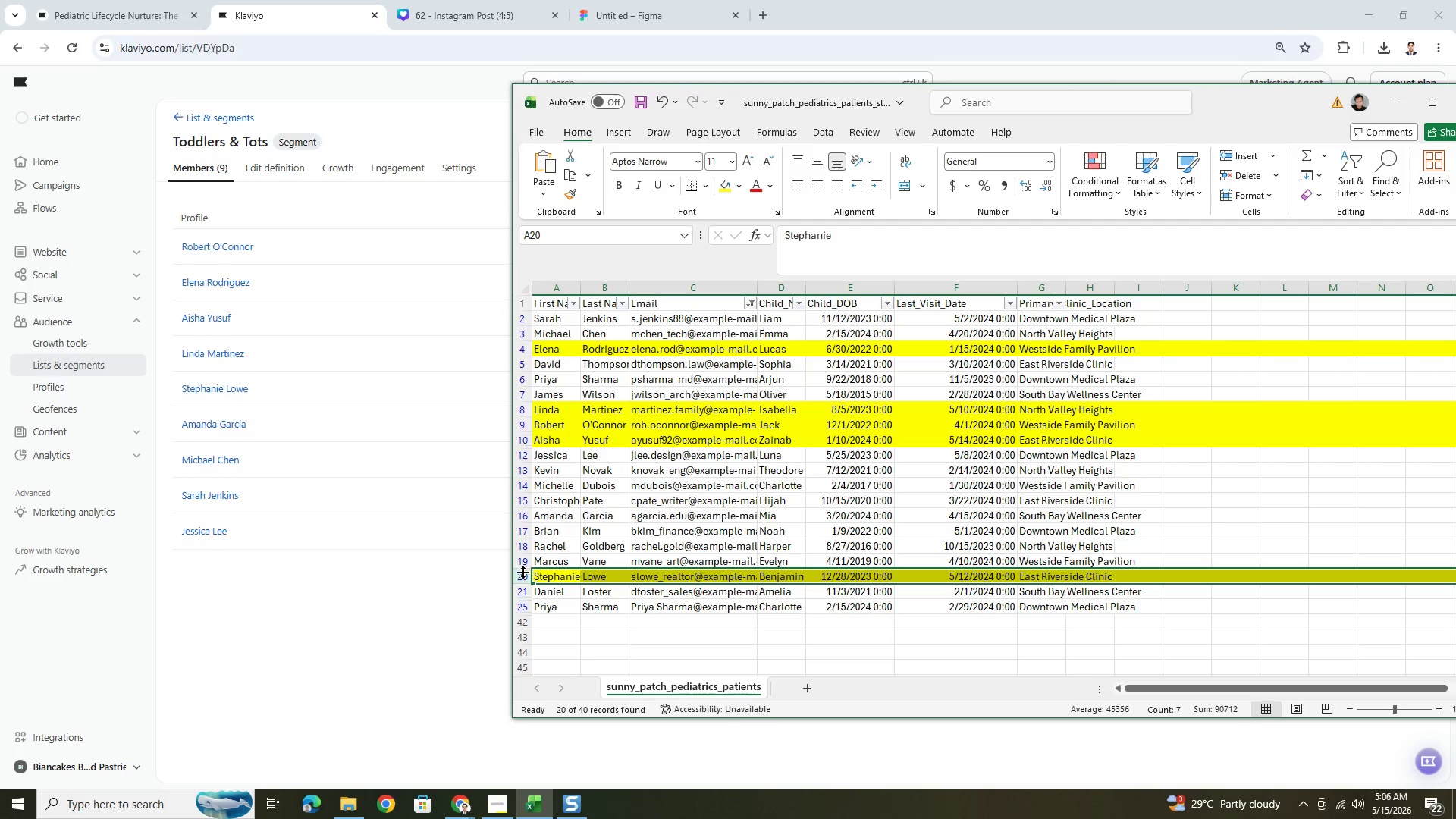 
left_click([528, 516])
 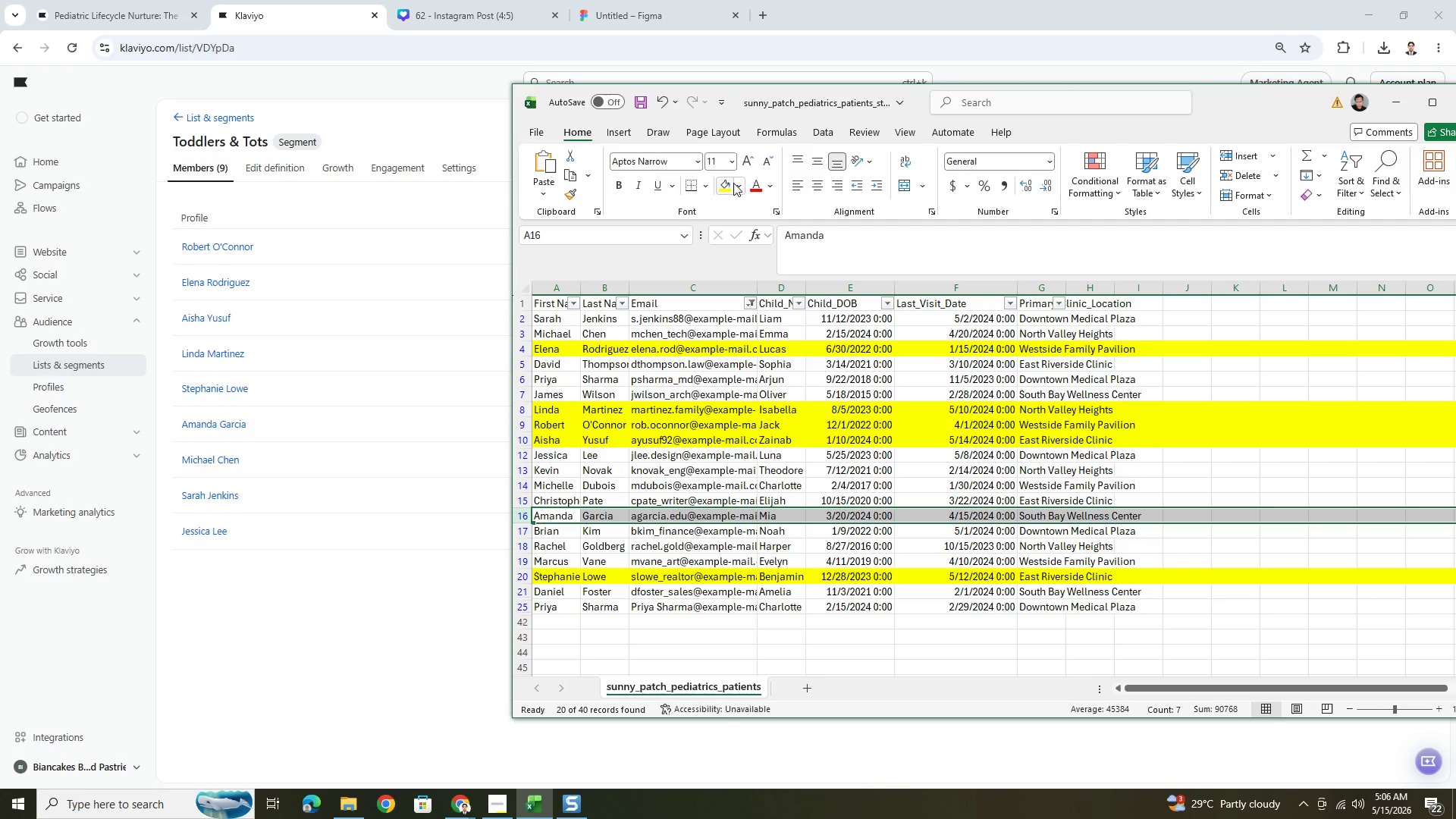 
left_click([729, 184])
 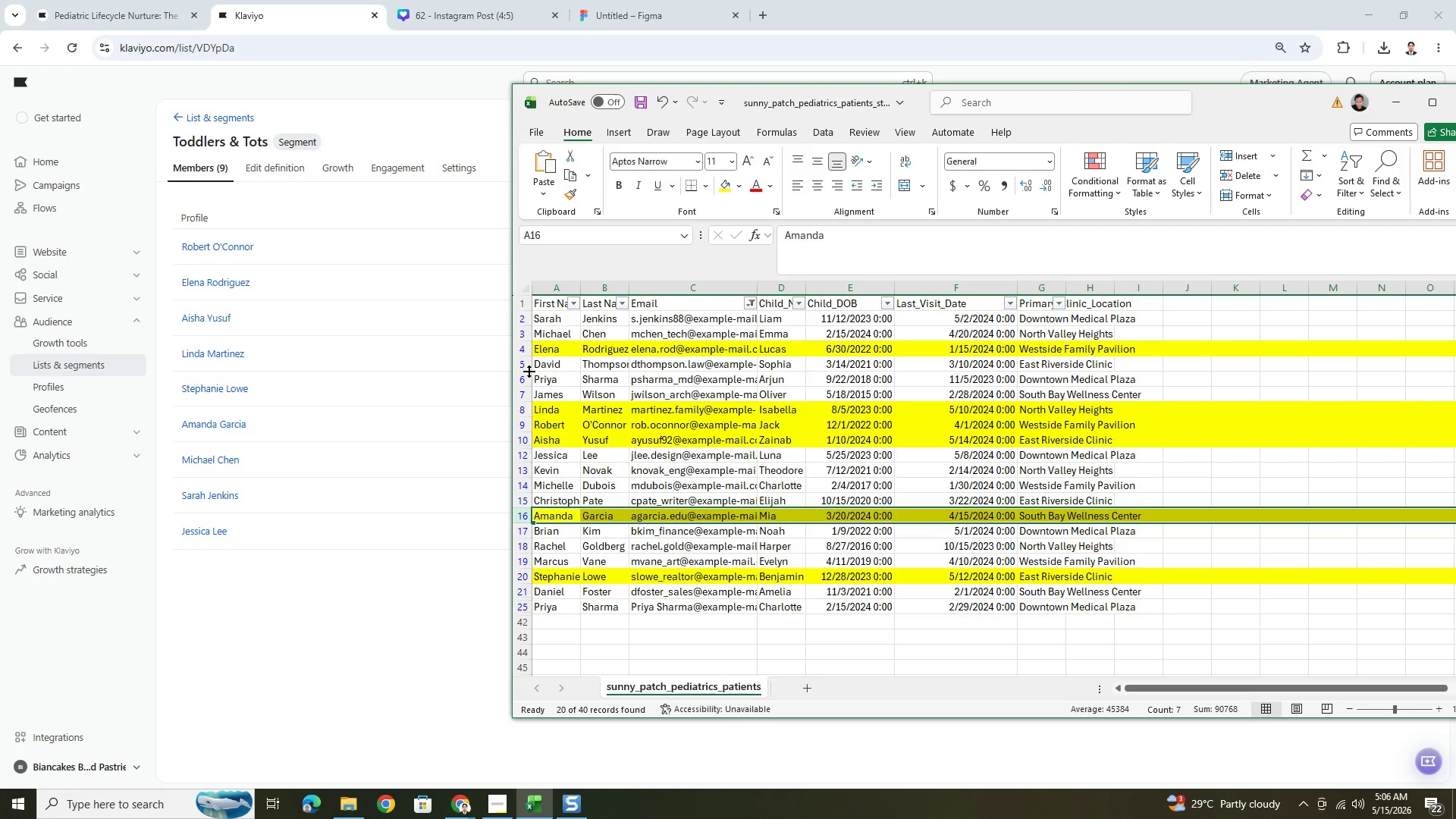 
left_click([526, 333])
 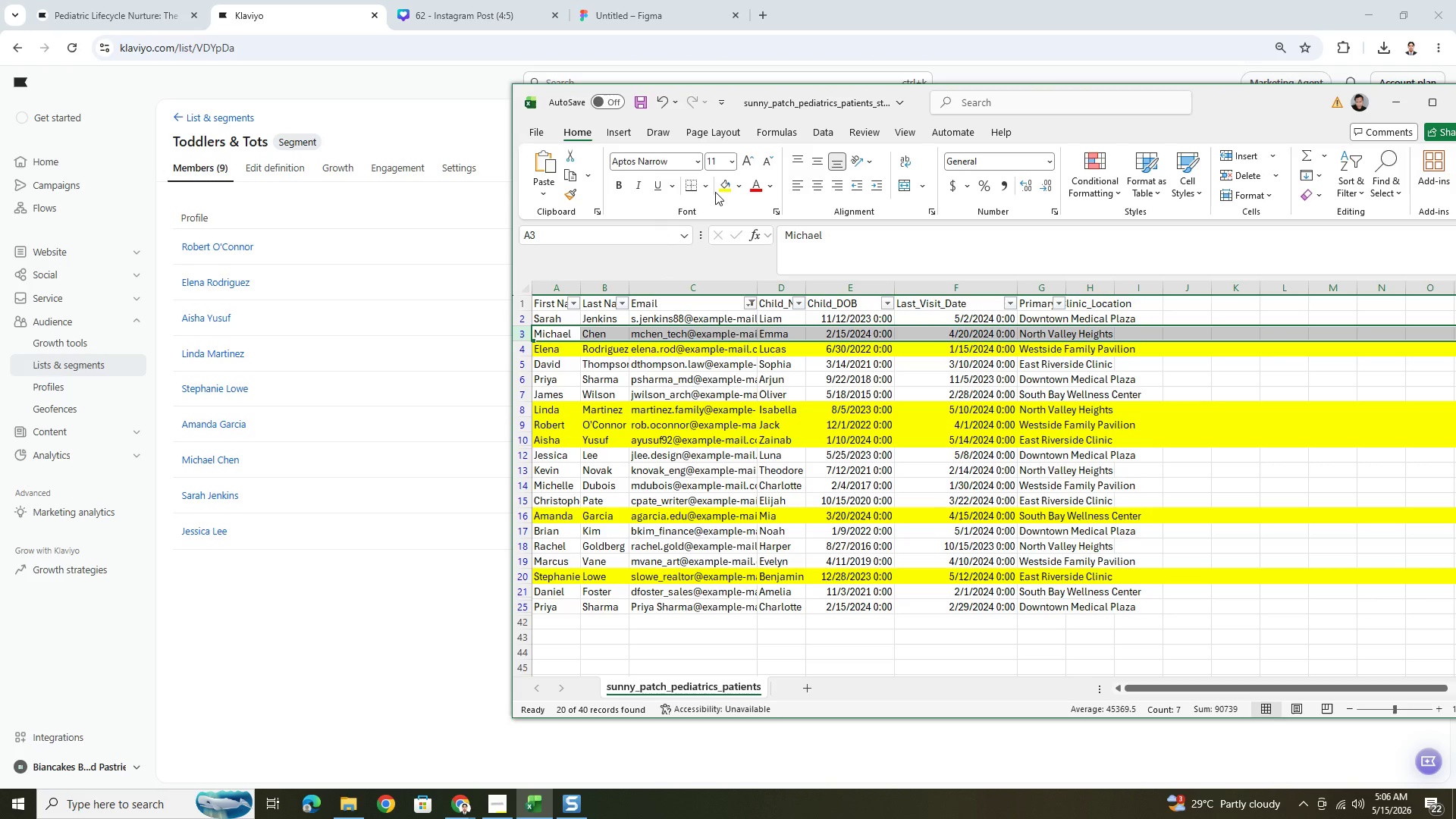 
left_click([717, 190])
 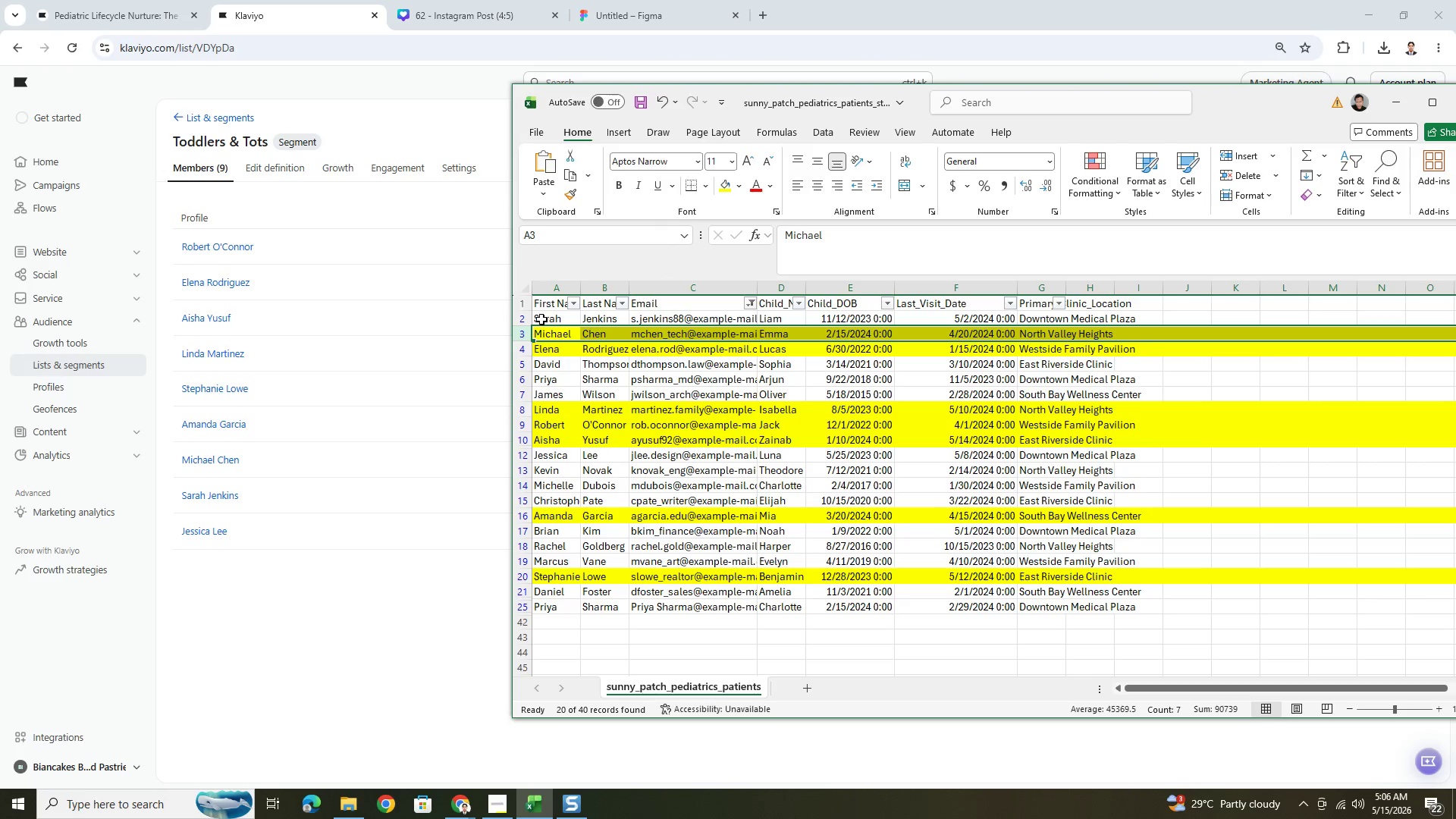 
left_click([527, 318])
 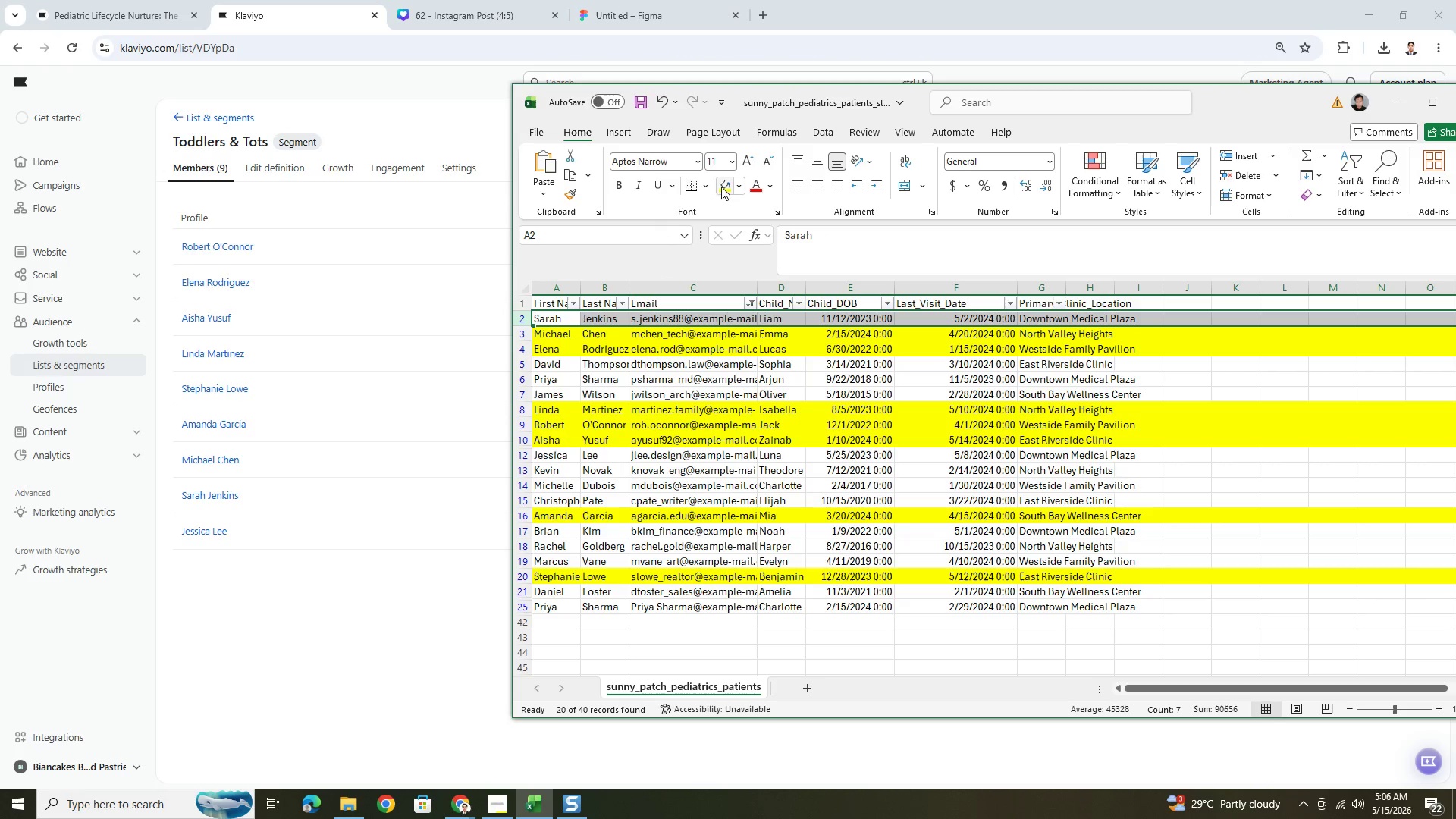 
left_click([726, 184])
 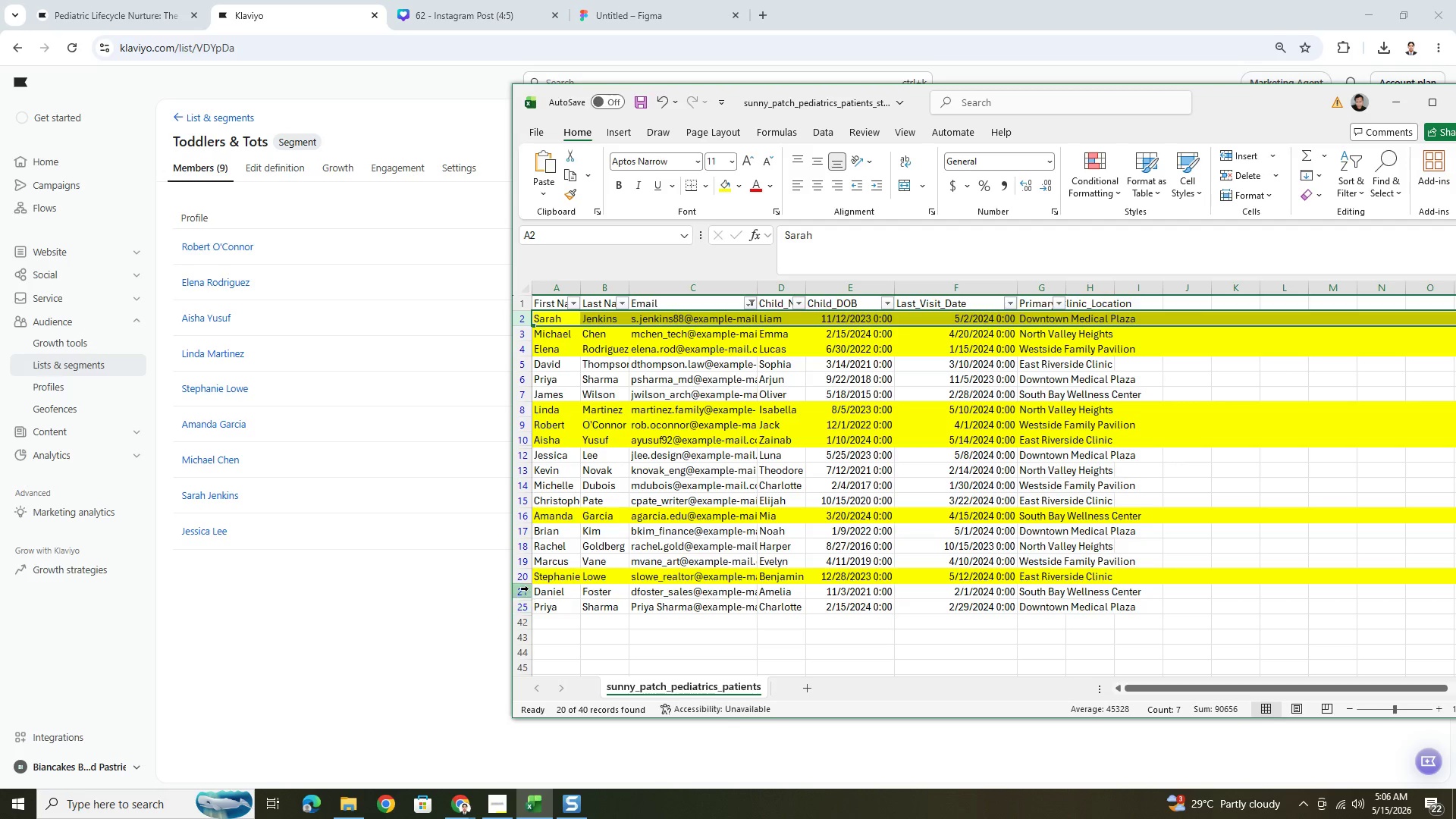 
left_click([529, 457])
 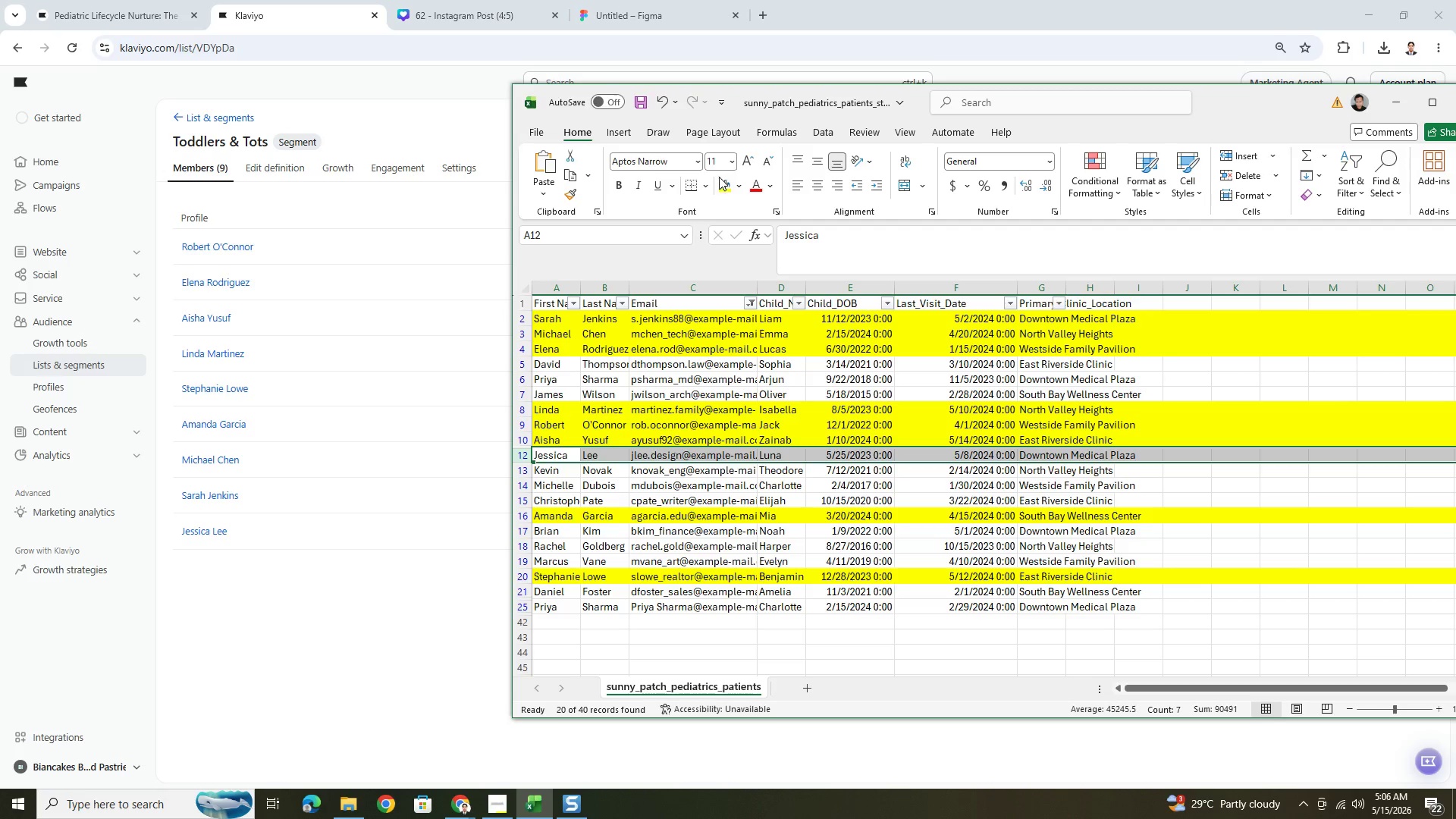 
left_click([722, 183])
 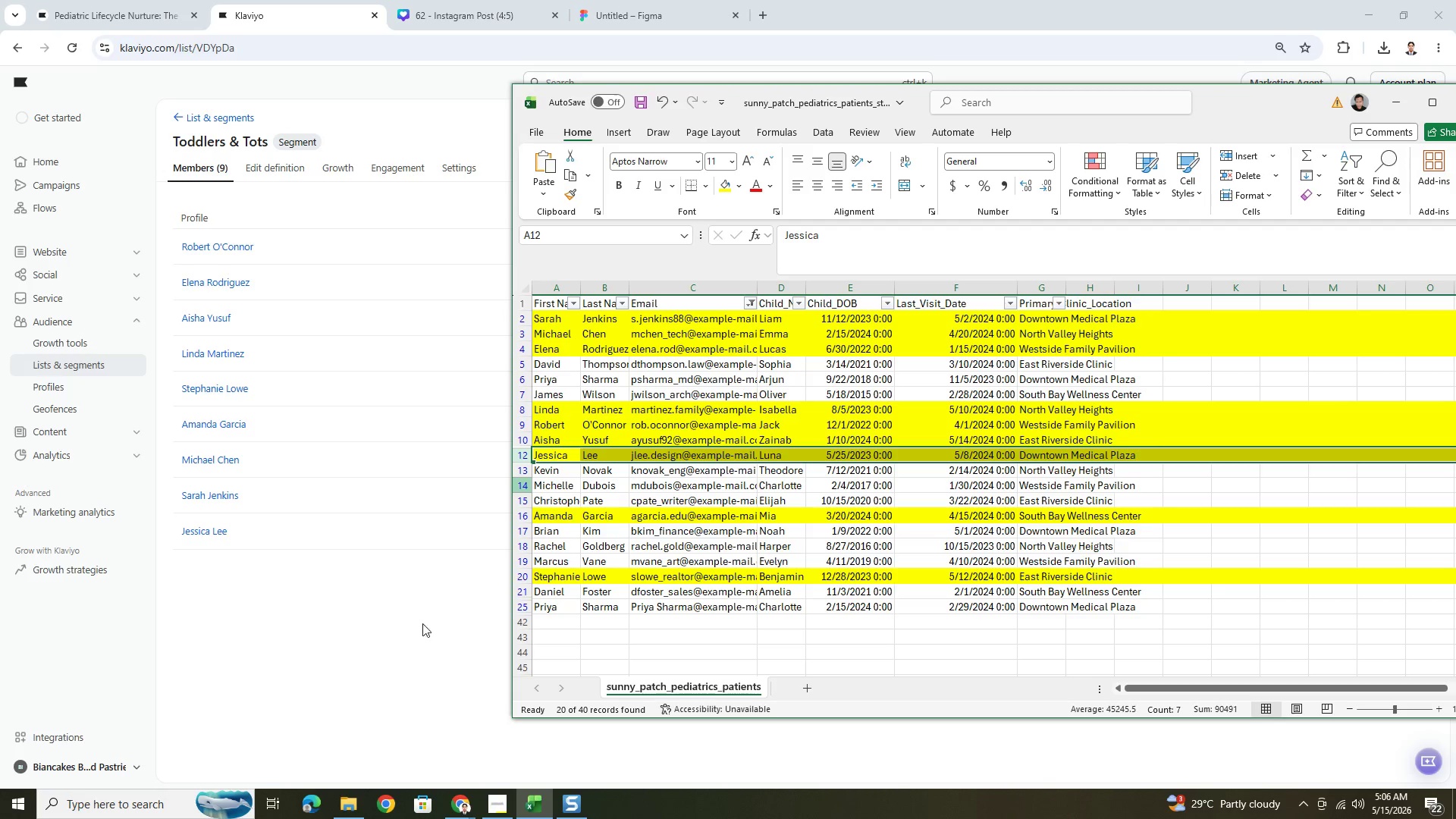 
left_click([407, 651])
 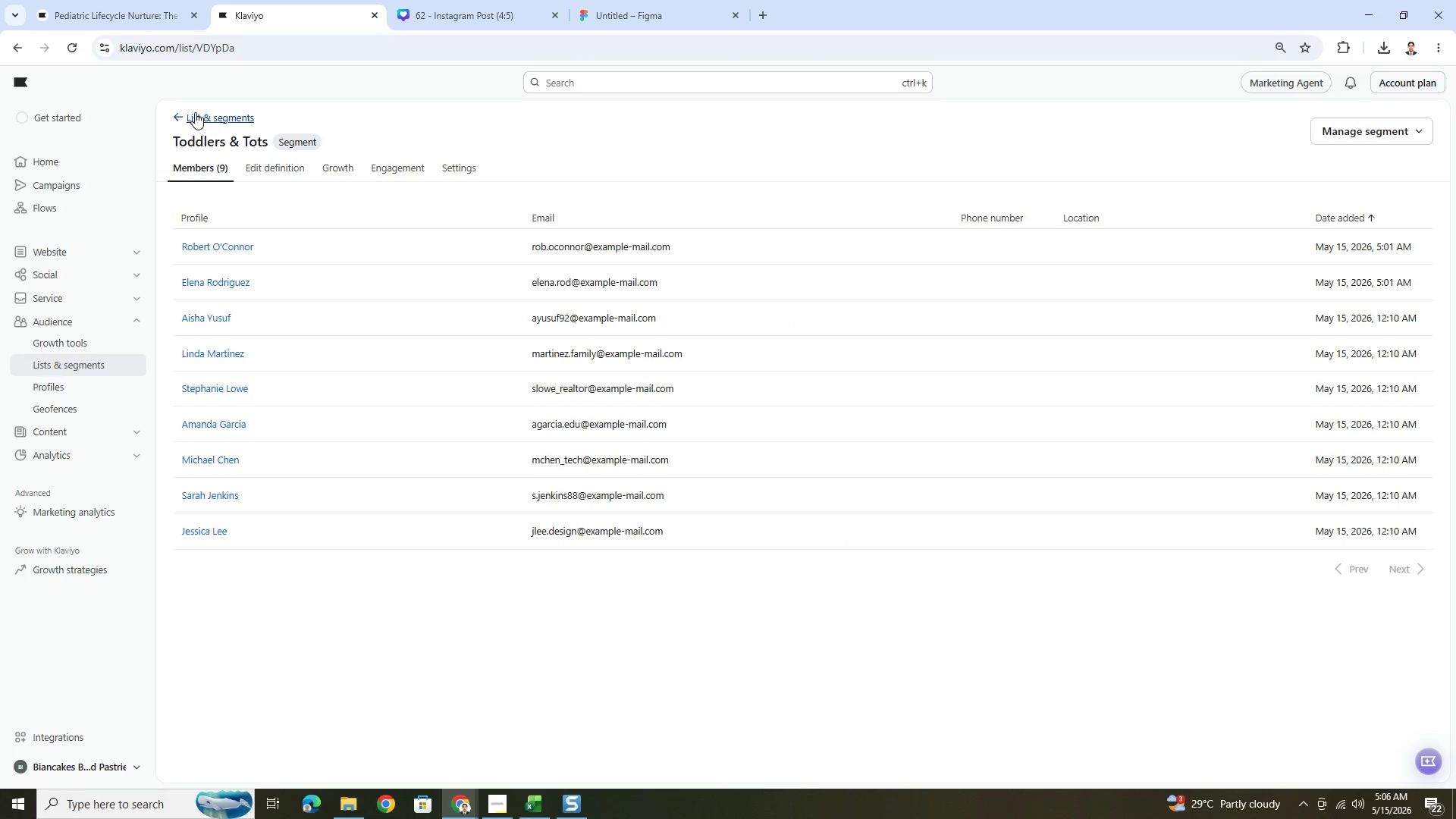 
left_click([195, 112])
 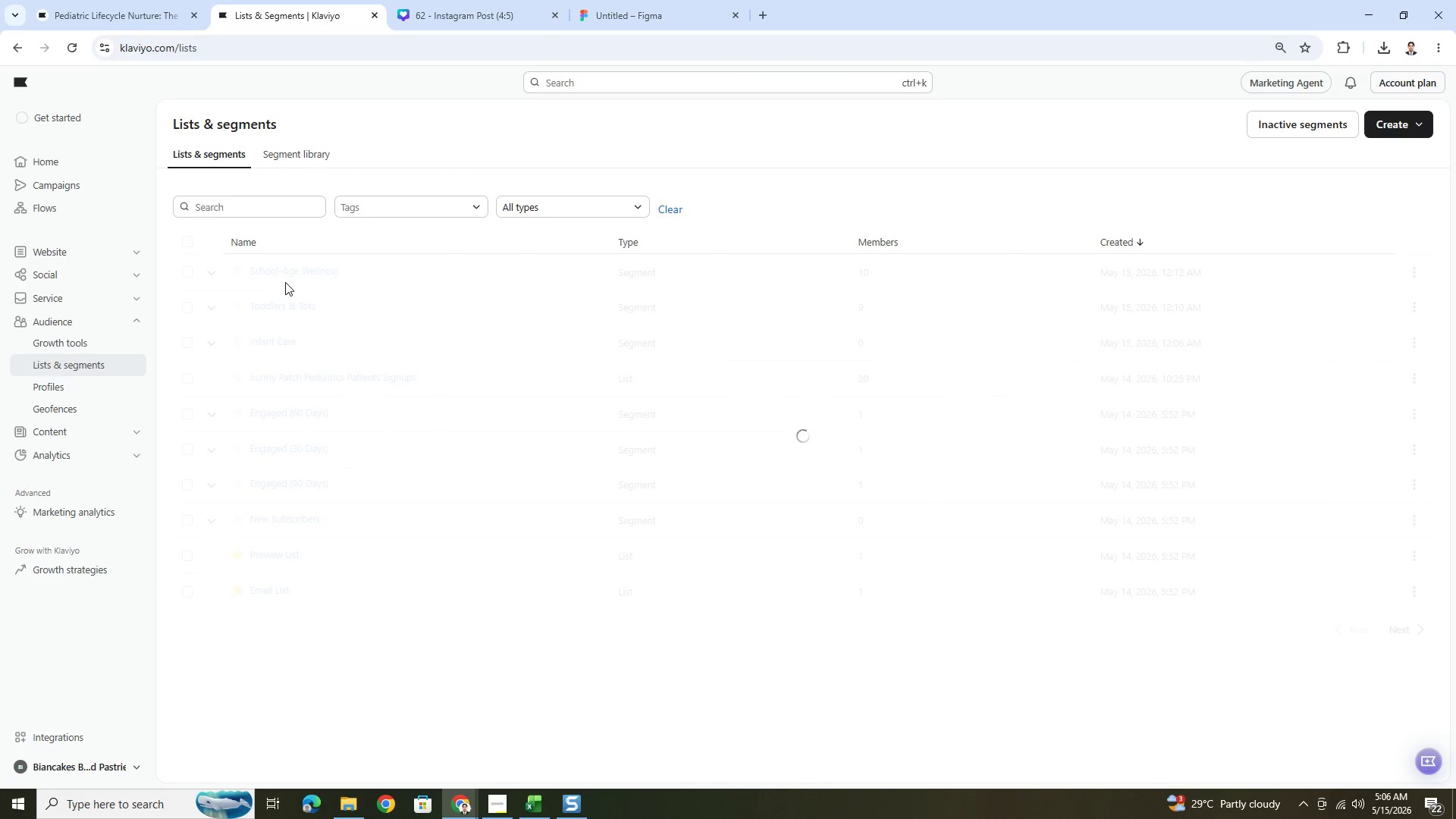 
left_click([287, 278])
 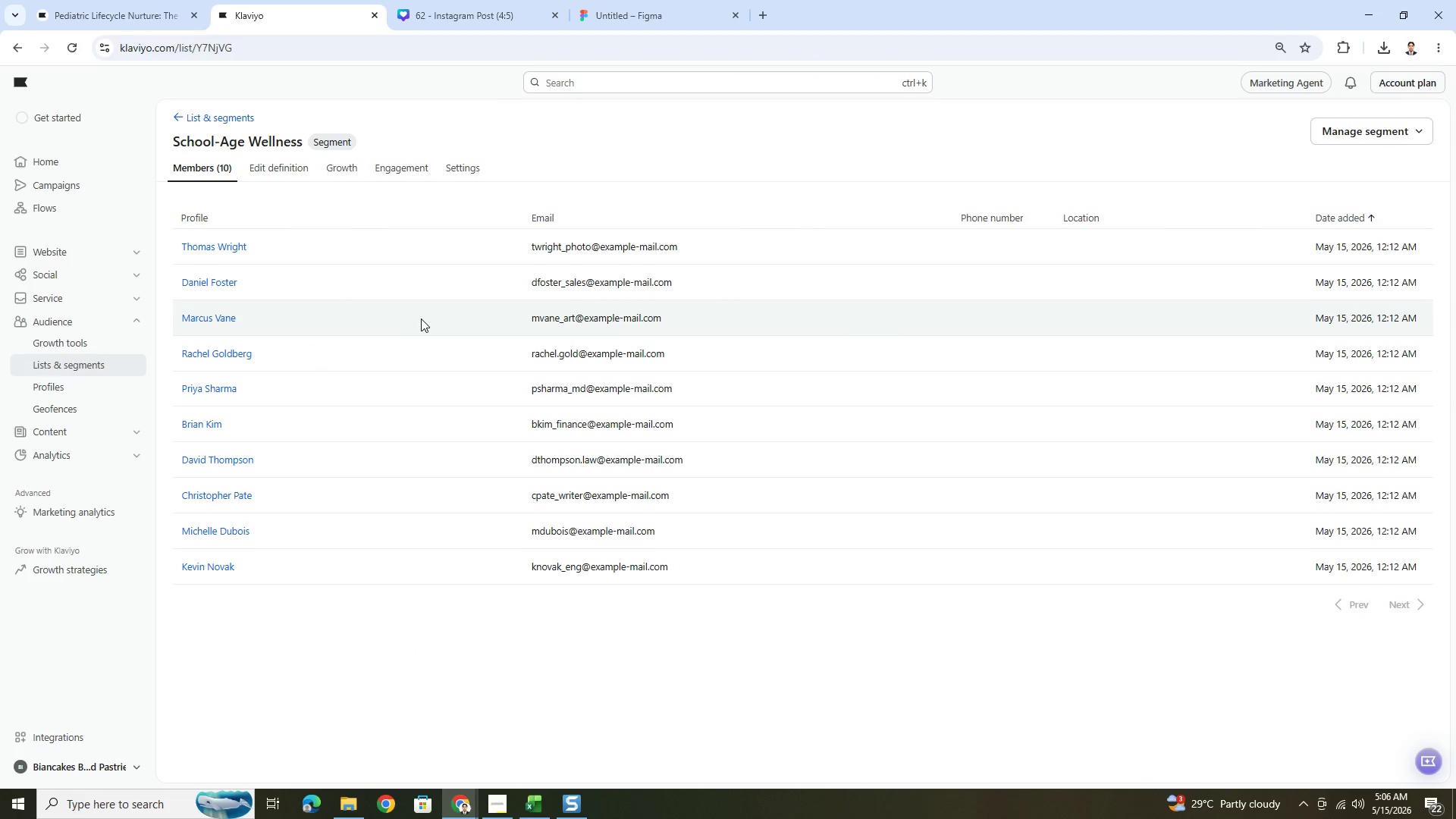 
key(Alt+AltLeft)
 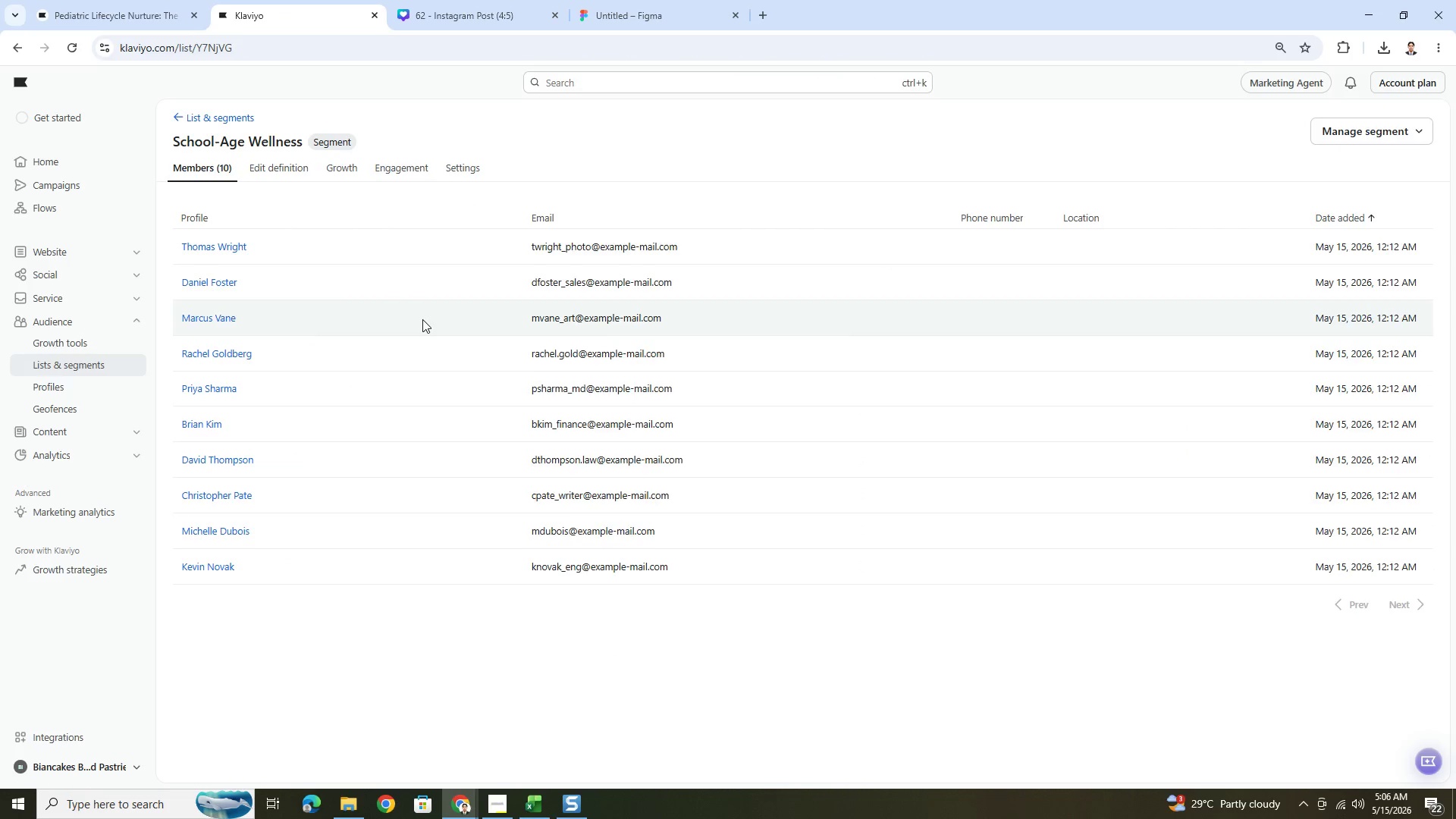 
key(Alt+Tab)
 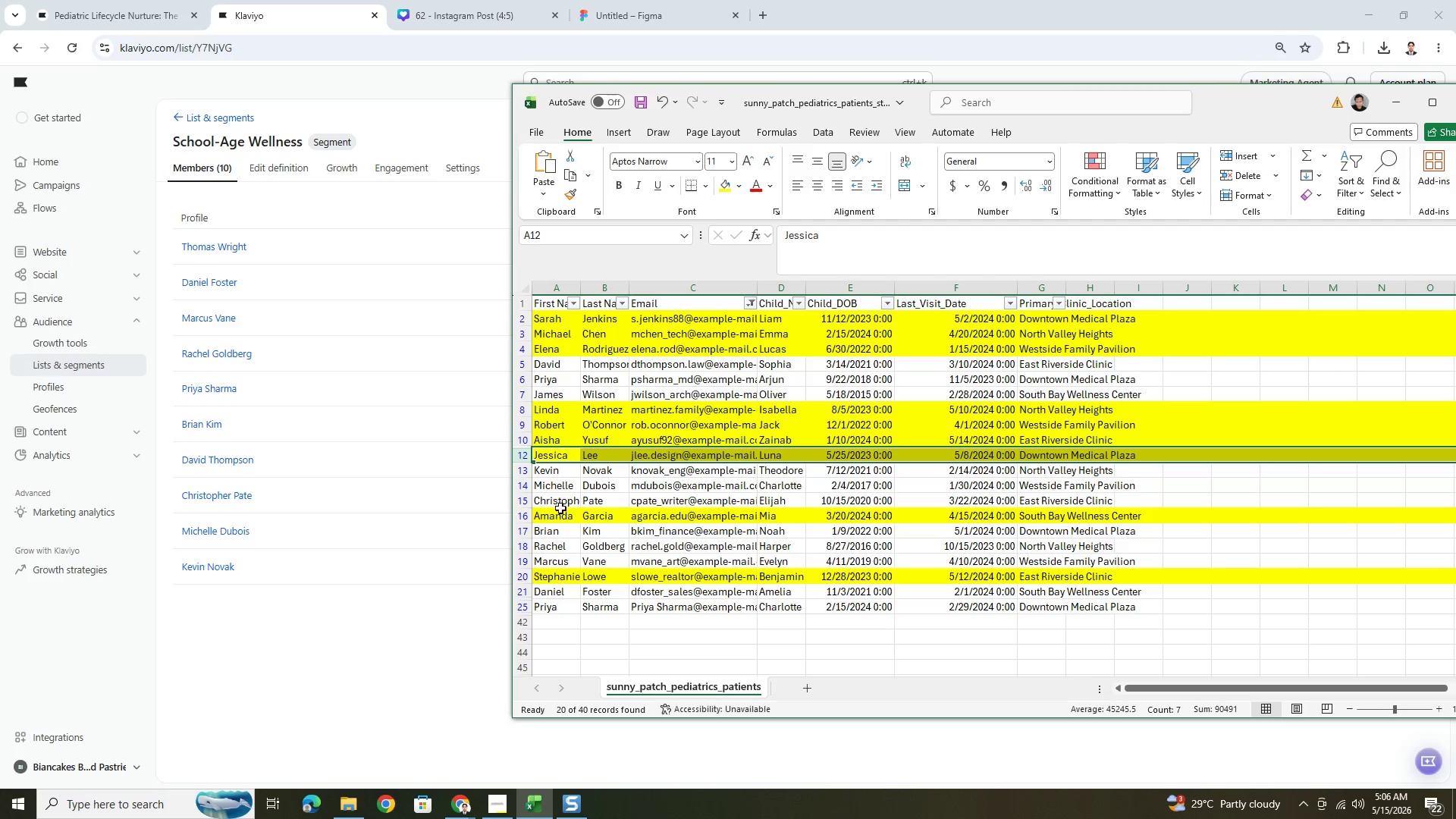 
wait(12.01)
 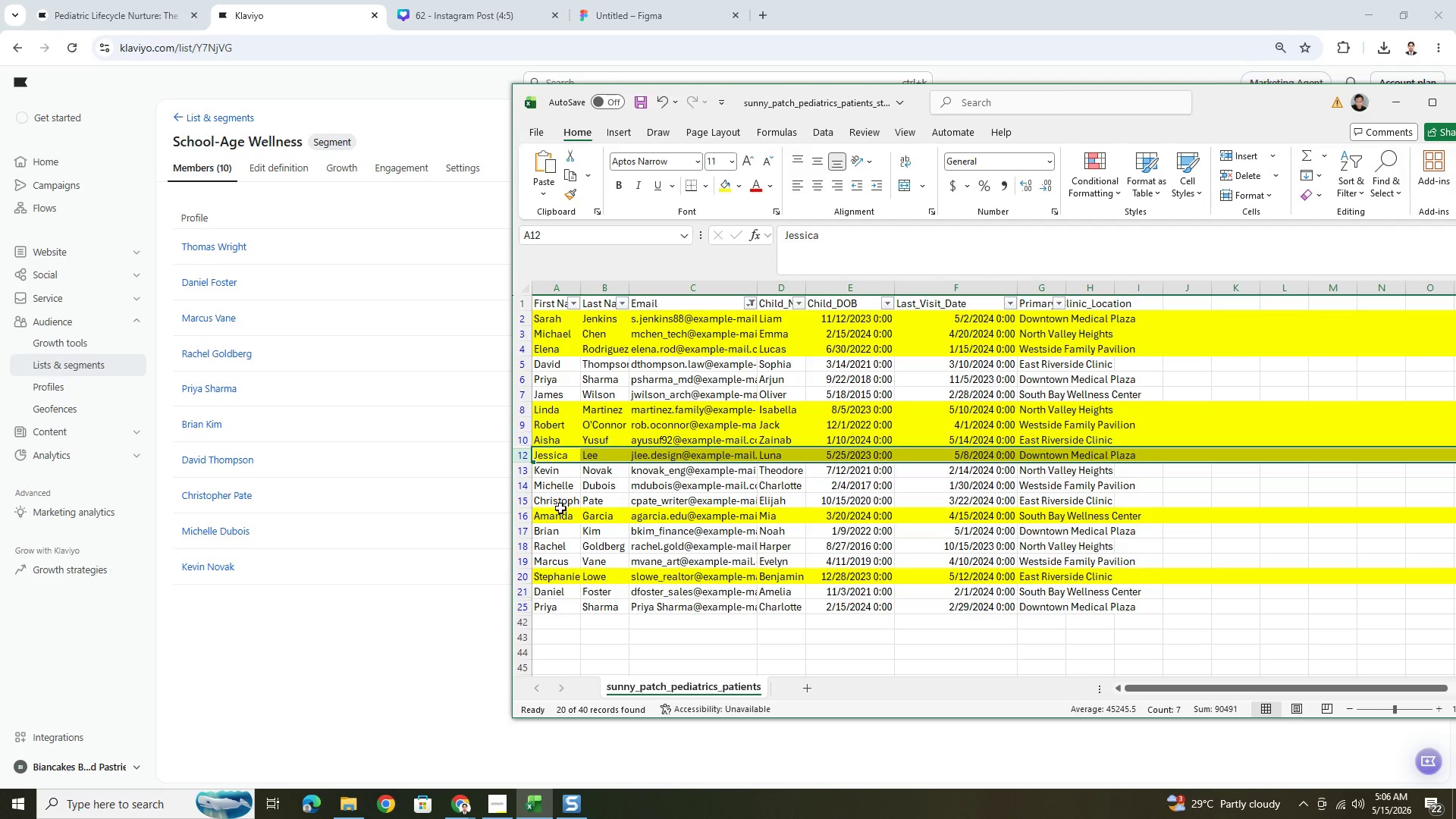 
left_click([563, 554])
 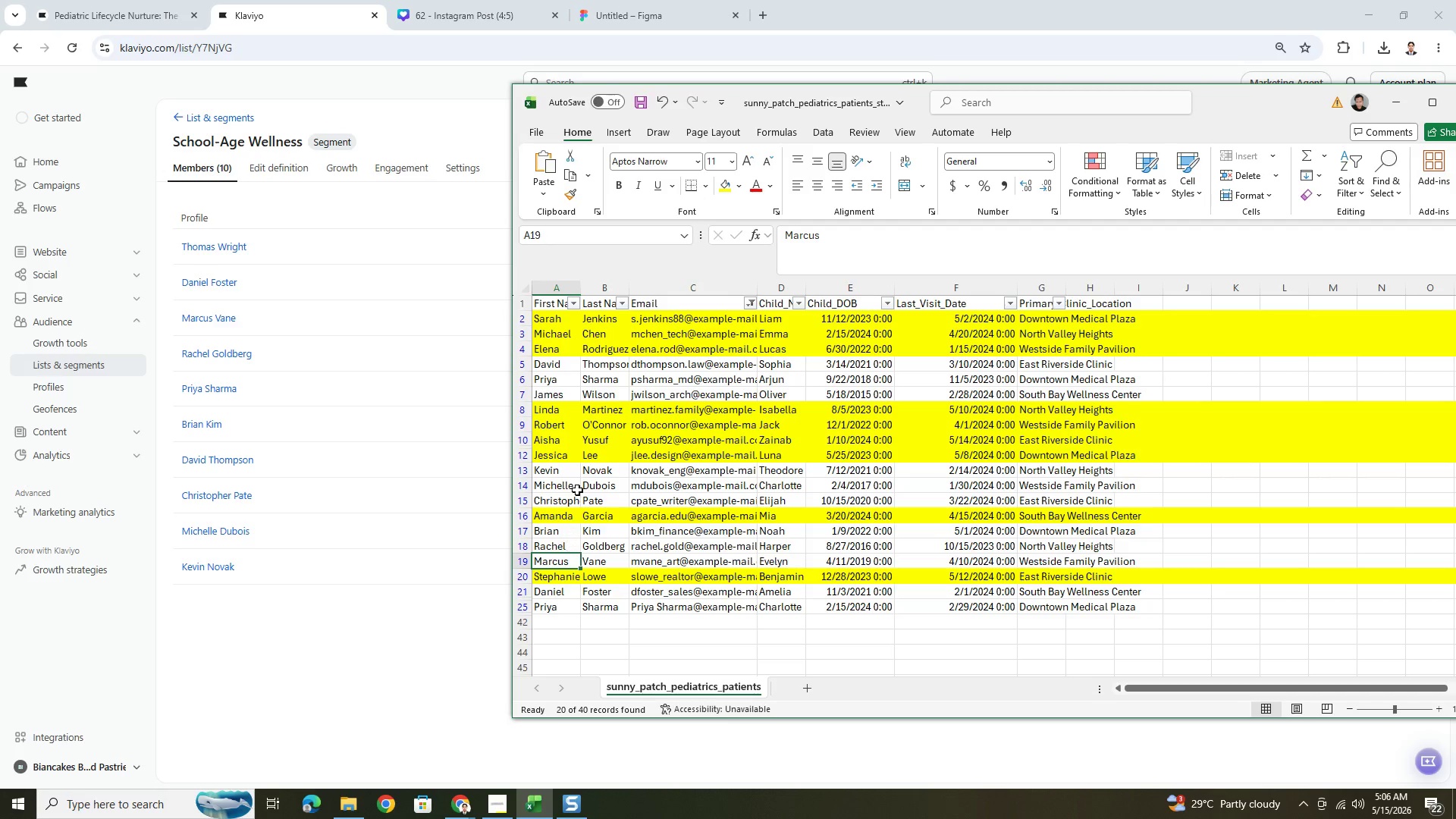 
scroll: coordinate [577, 494], scroll_direction: none, amount: 0.0
 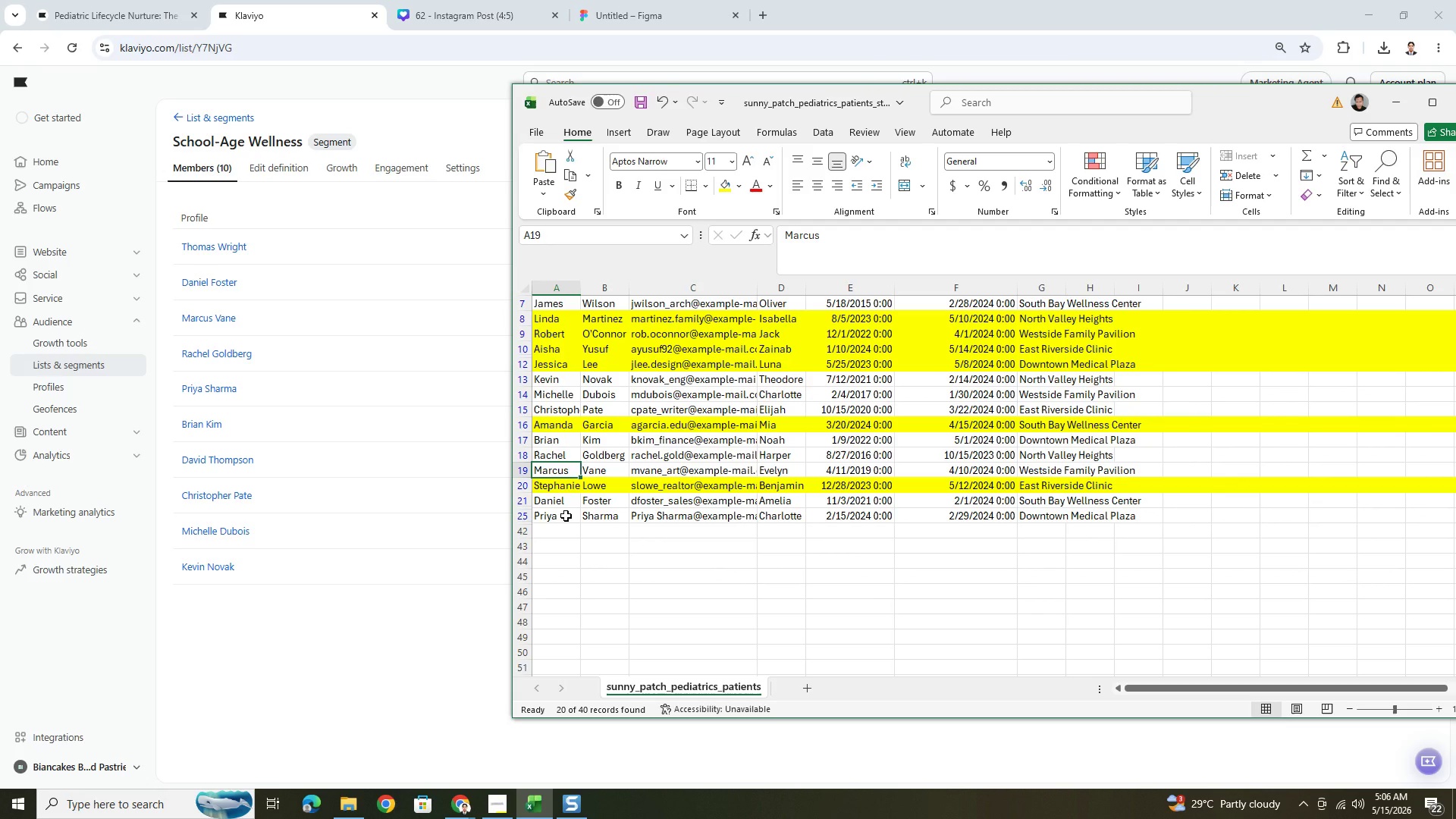 
left_click([566, 516])
 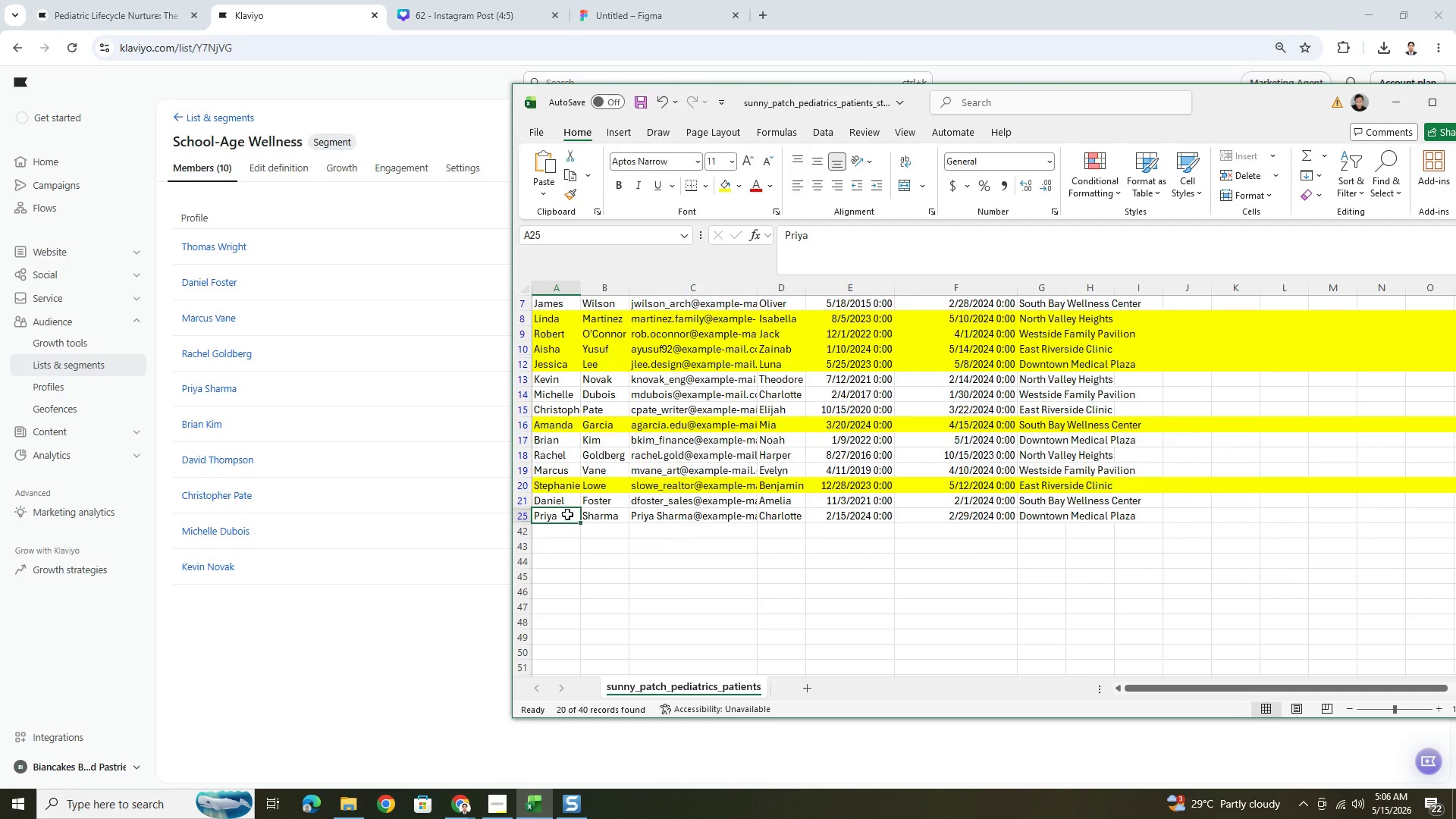 
scroll: coordinate [567, 513], scroll_direction: up, amount: 5.0
 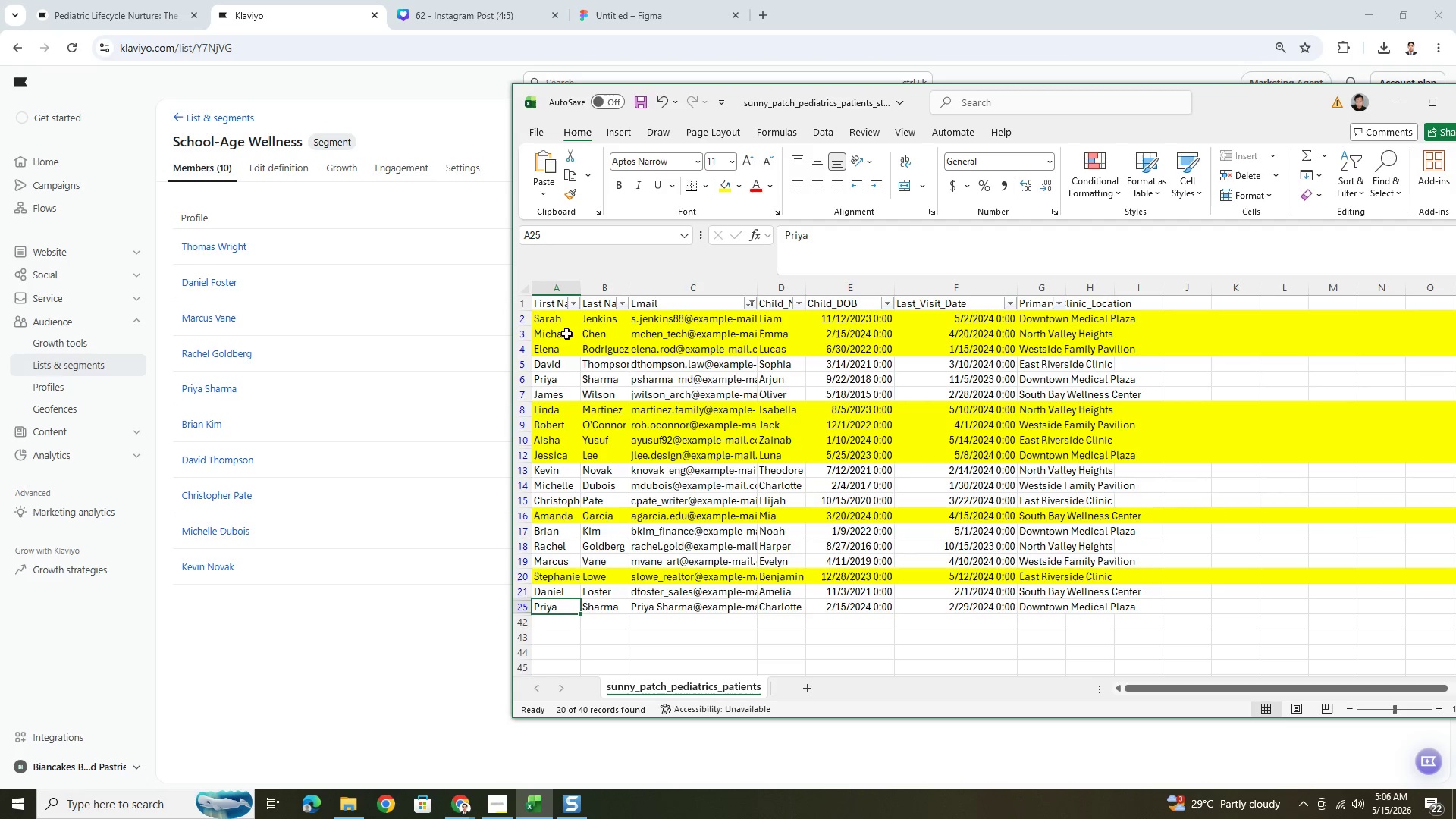 
hold_key(key=ShiftLeft, duration=0.47)
left_click([561, 319])
 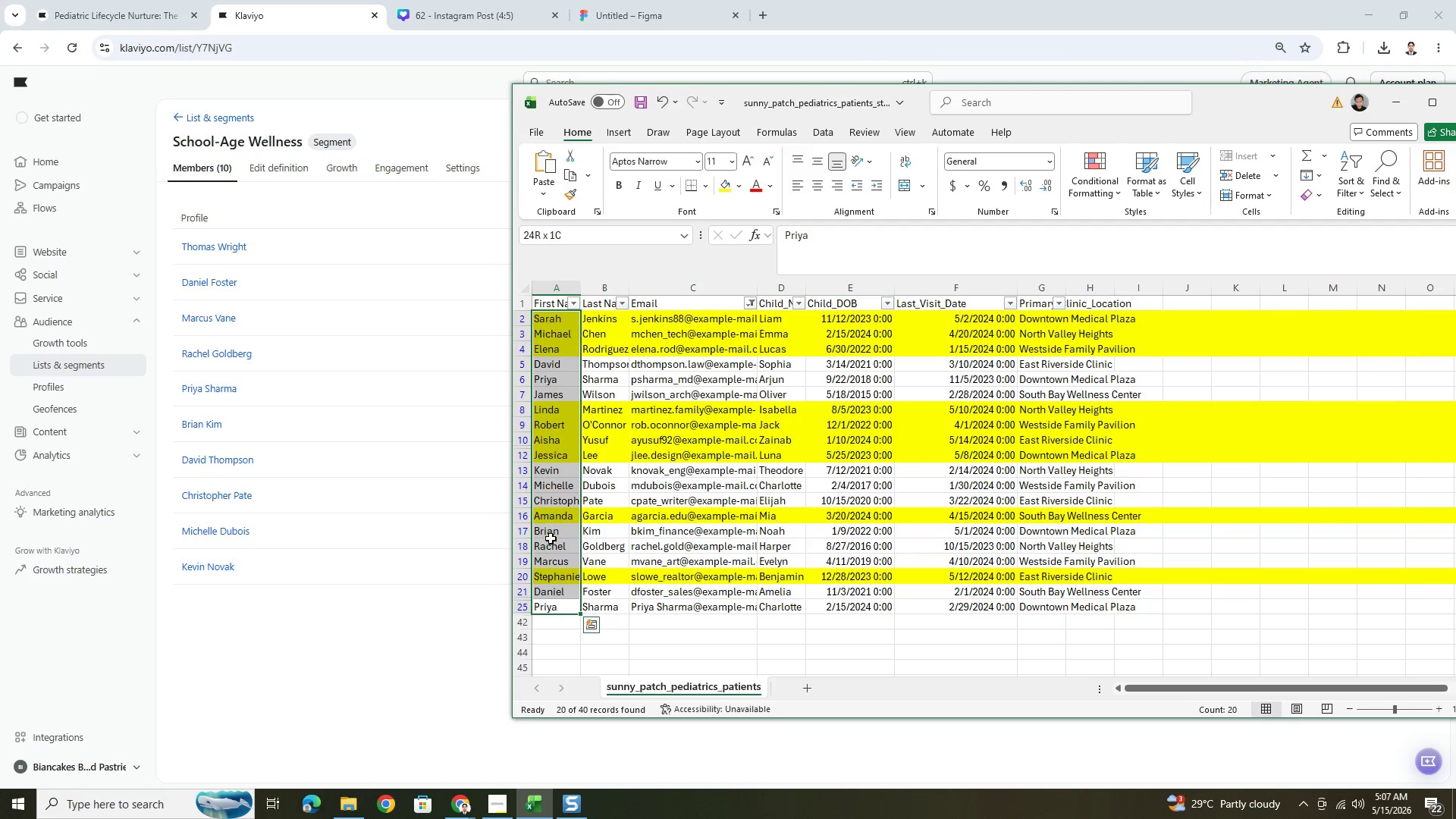 
left_click([558, 486])
 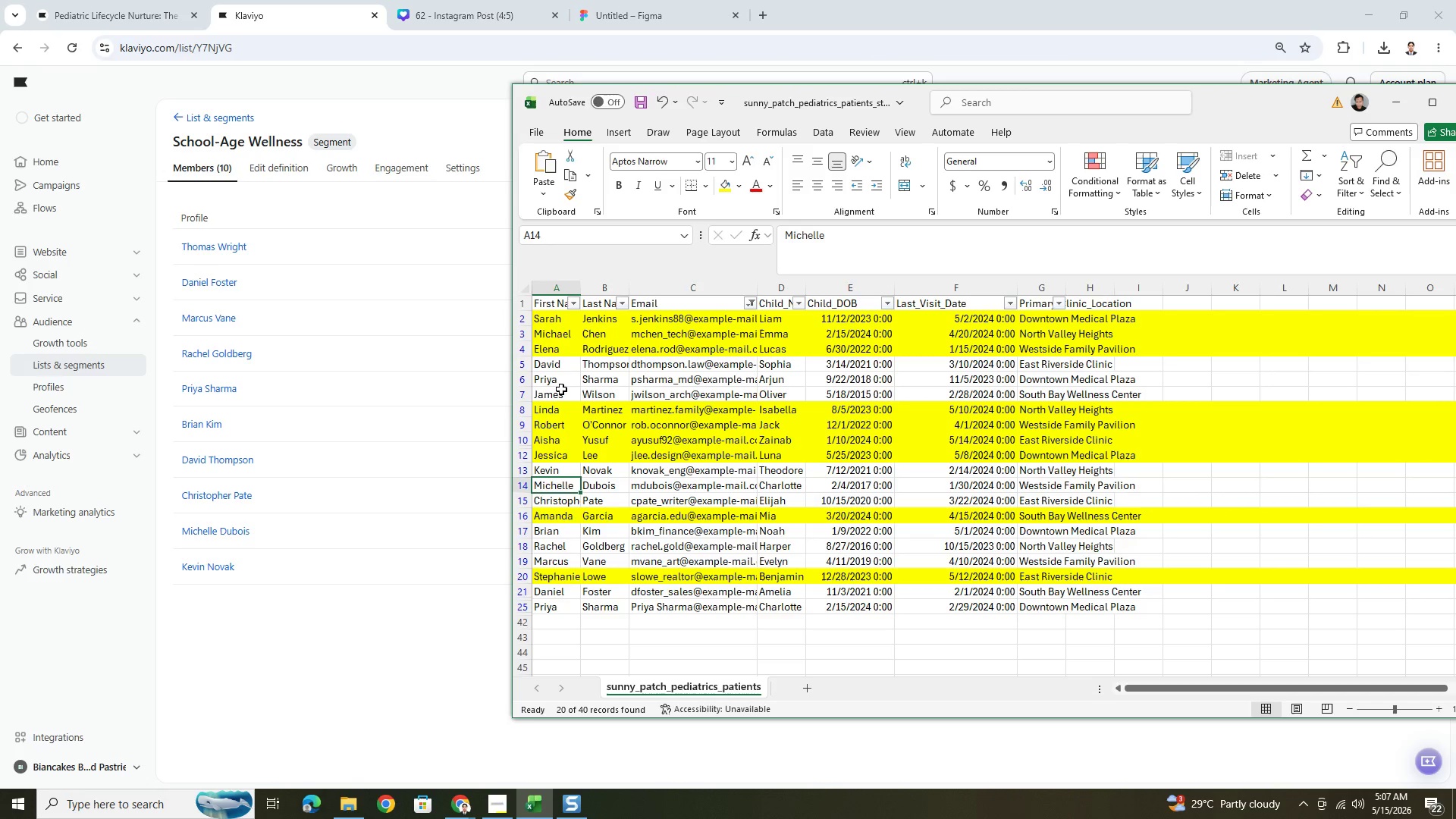 
left_click([561, 388])
 